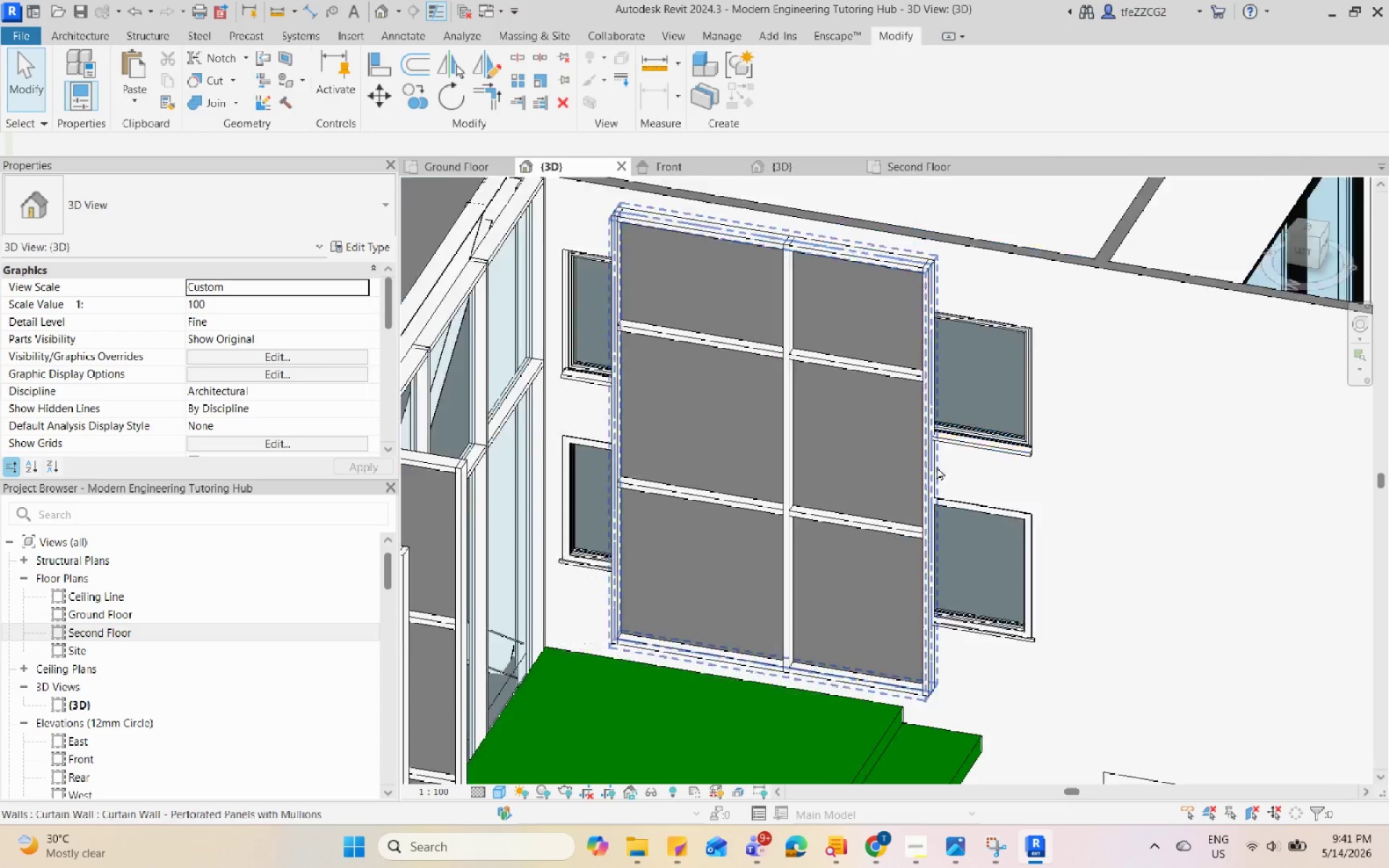 
hold_key(key=ShiftLeft, duration=0.53)
 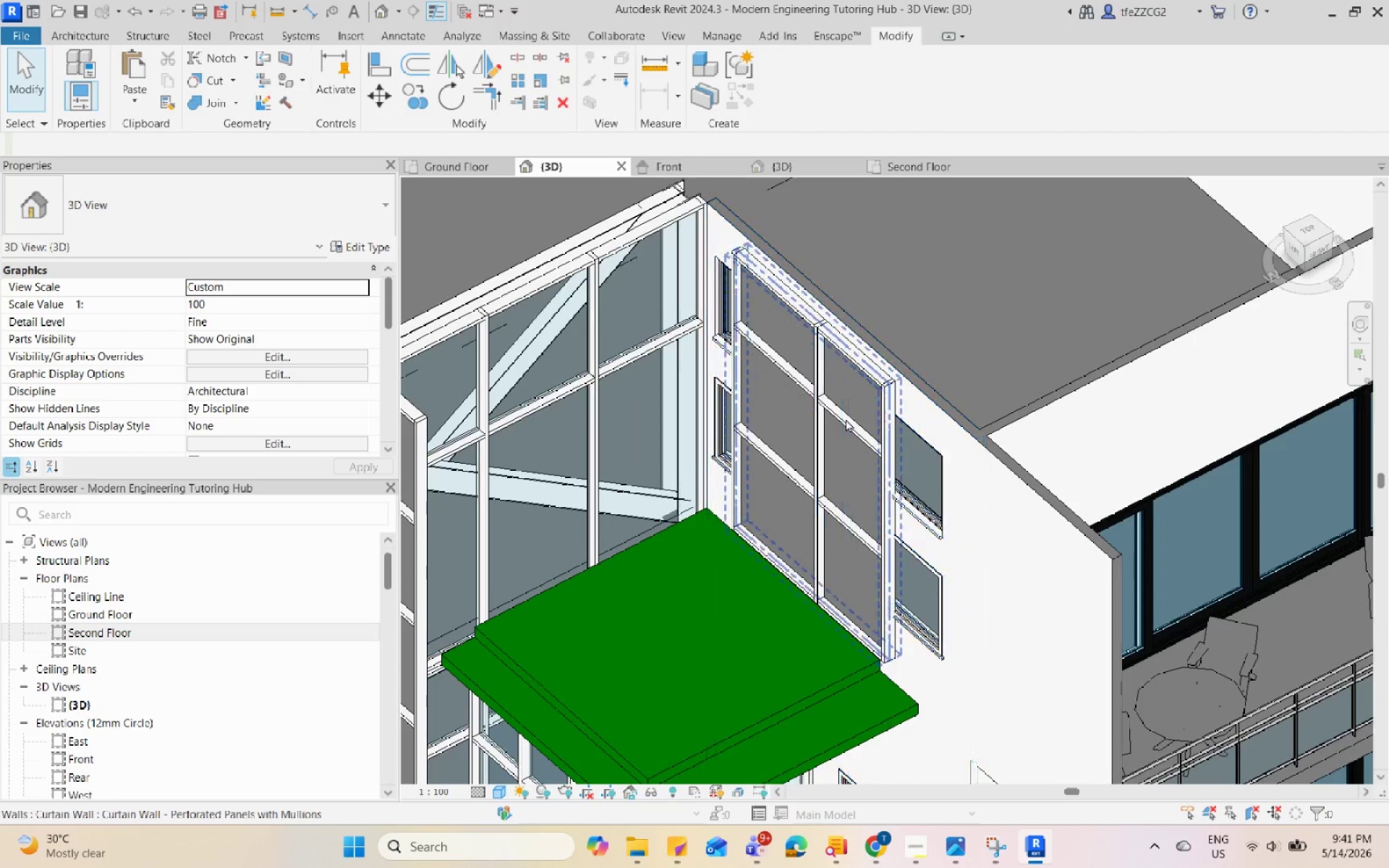 
scroll: coordinate [937, 467], scroll_direction: down, amount: 1.0
 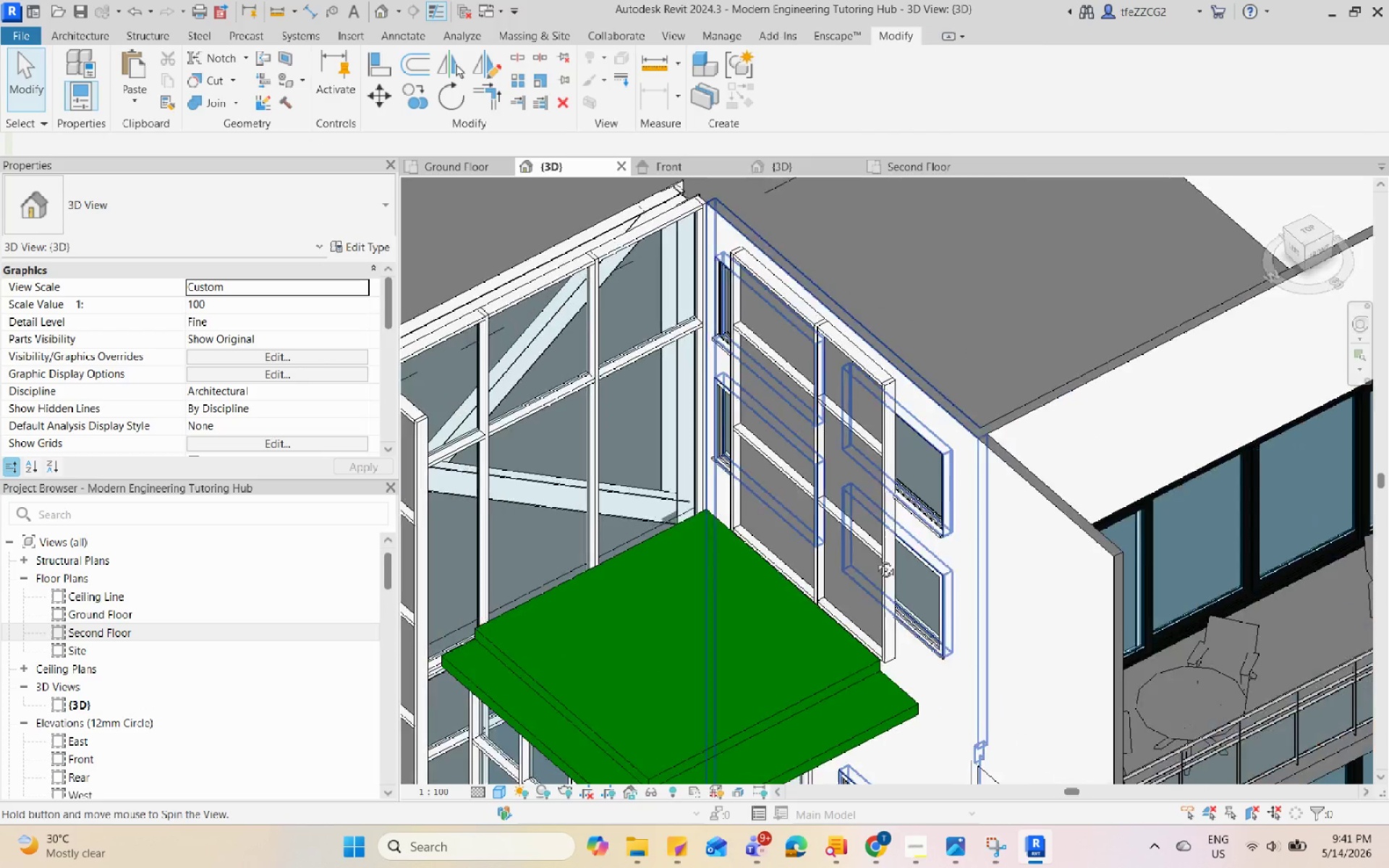 
left_click([813, 365])
 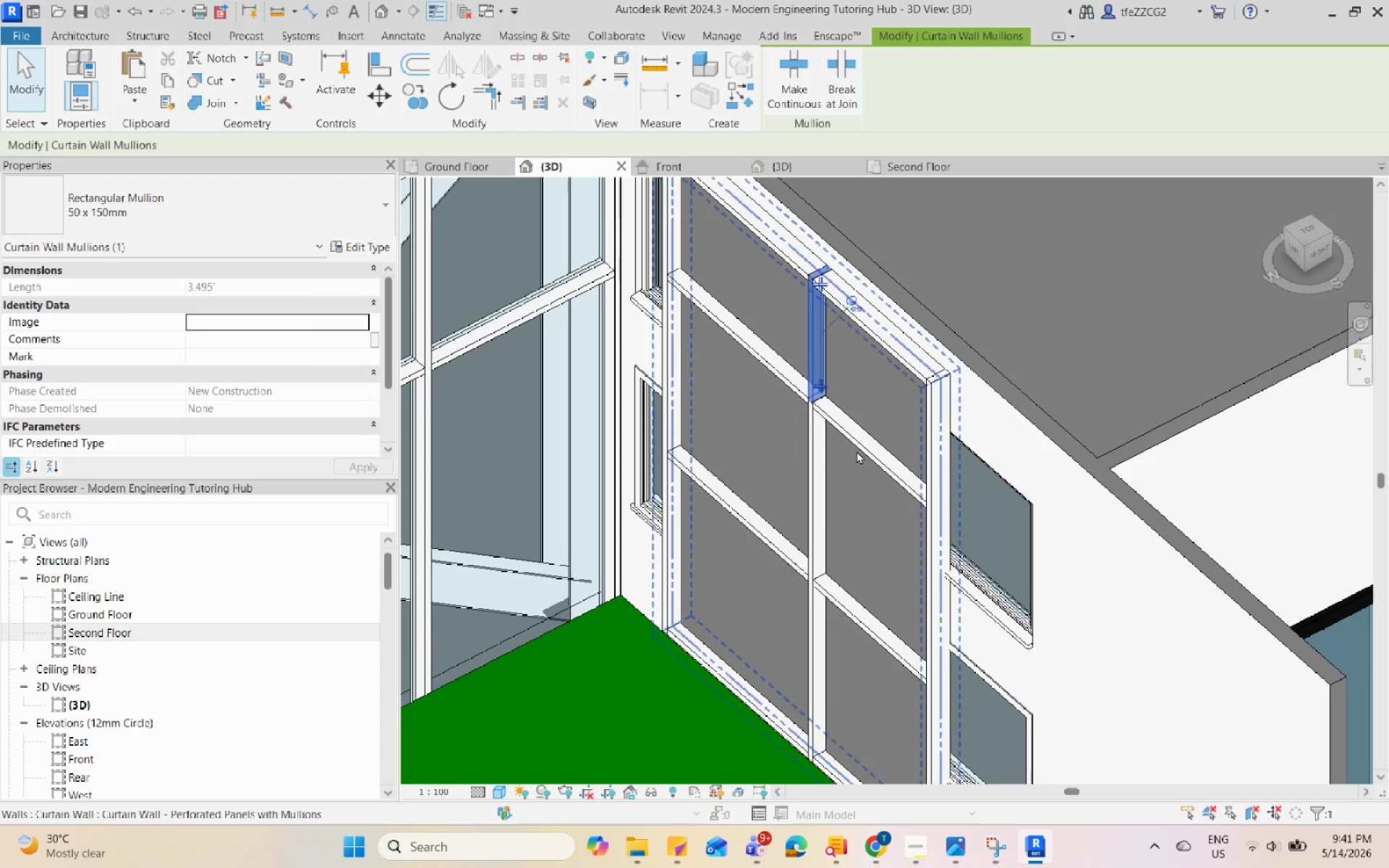 
scroll: coordinate [820, 391], scroll_direction: up, amount: 4.0
 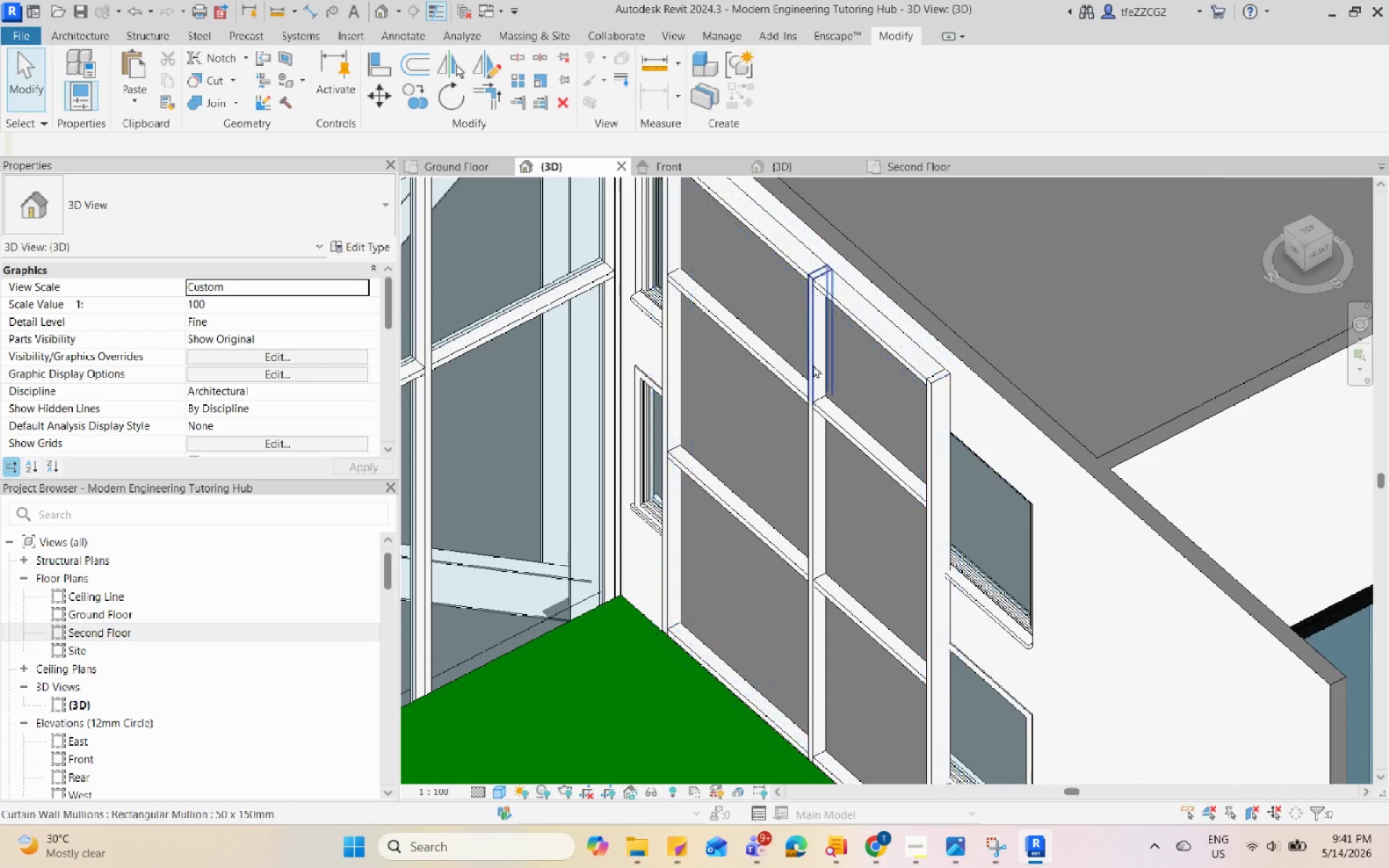 
hold_key(key=ShiftLeft, duration=0.48)
 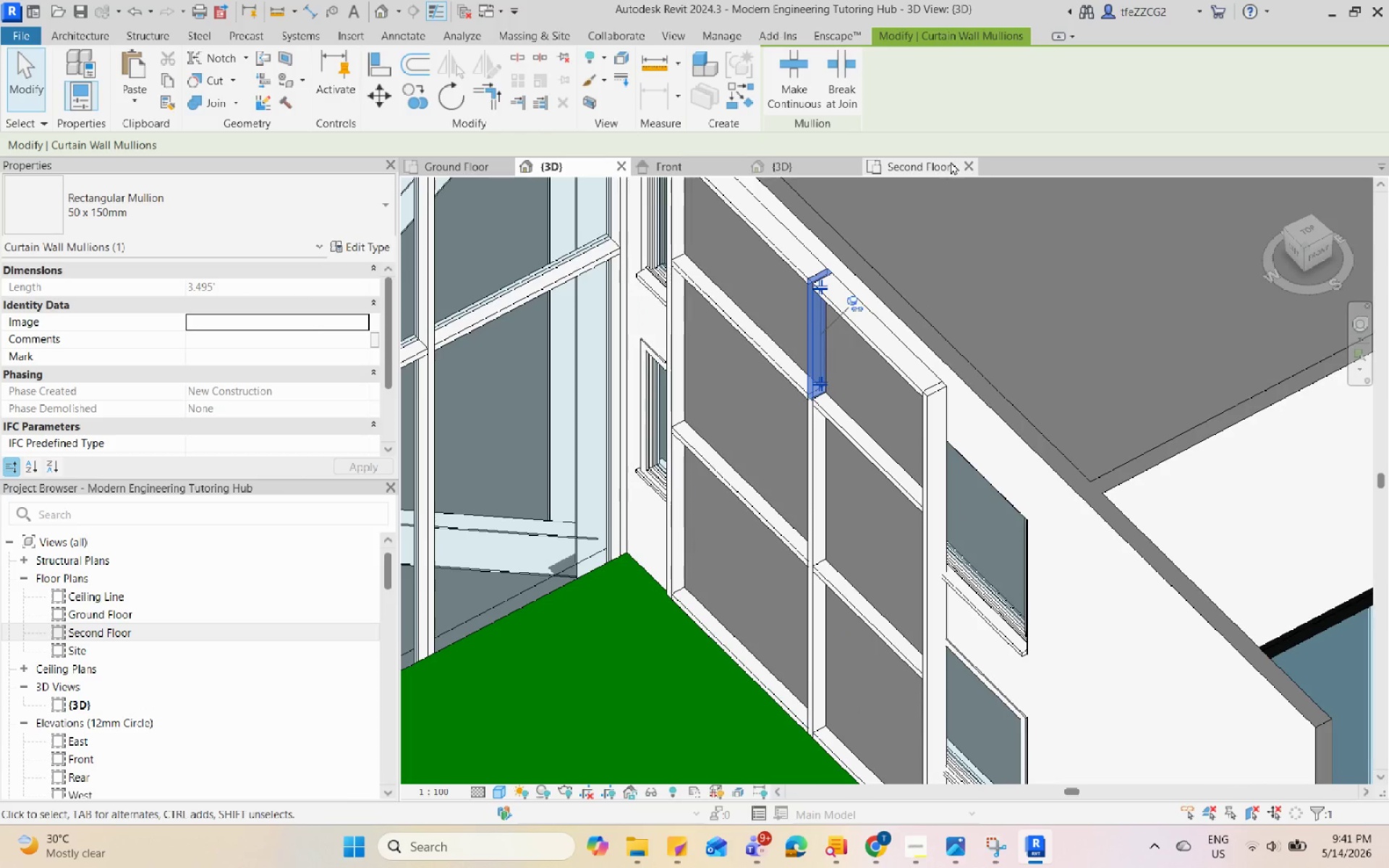 
left_click([951, 161])
 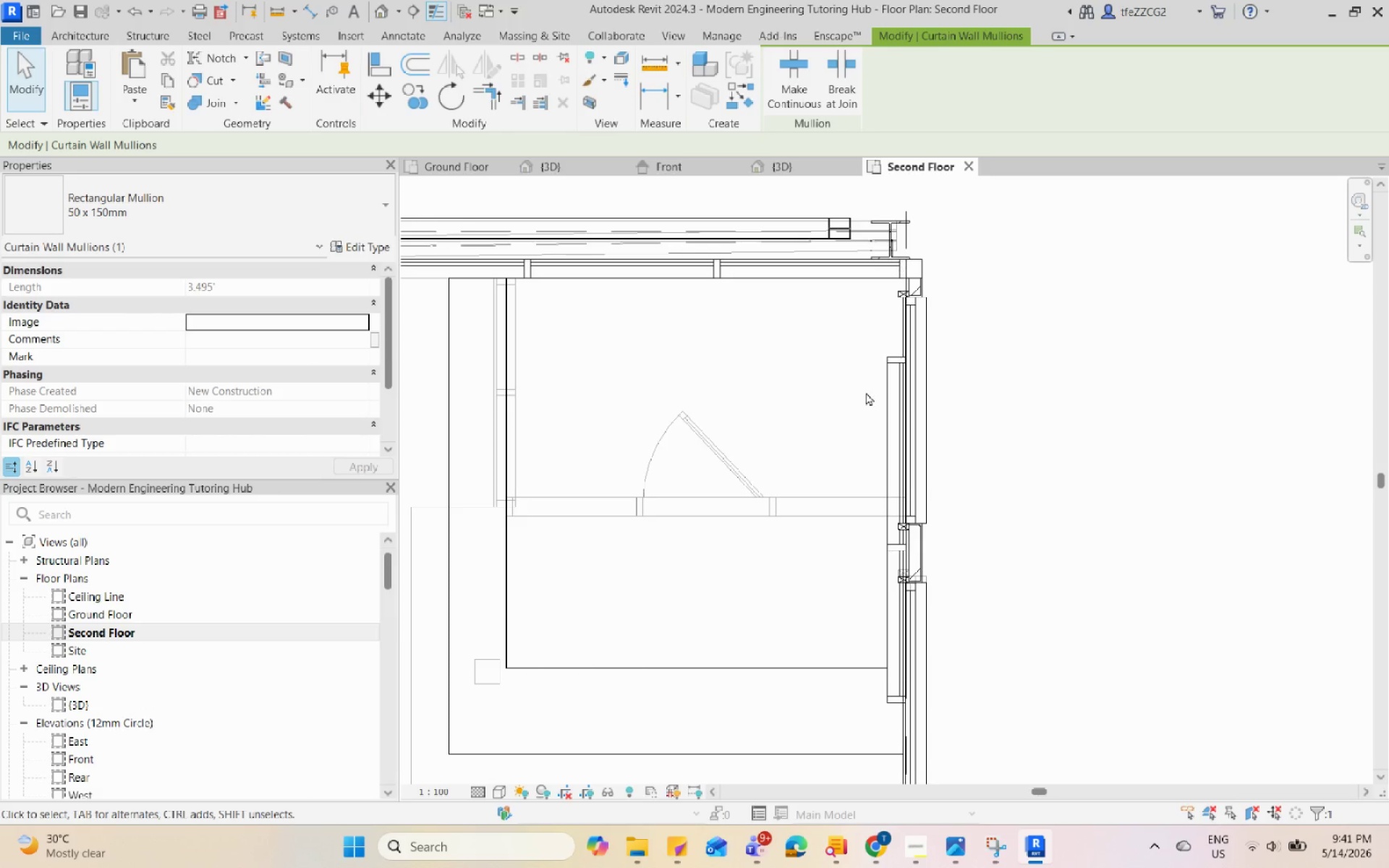 
left_click([883, 414])
 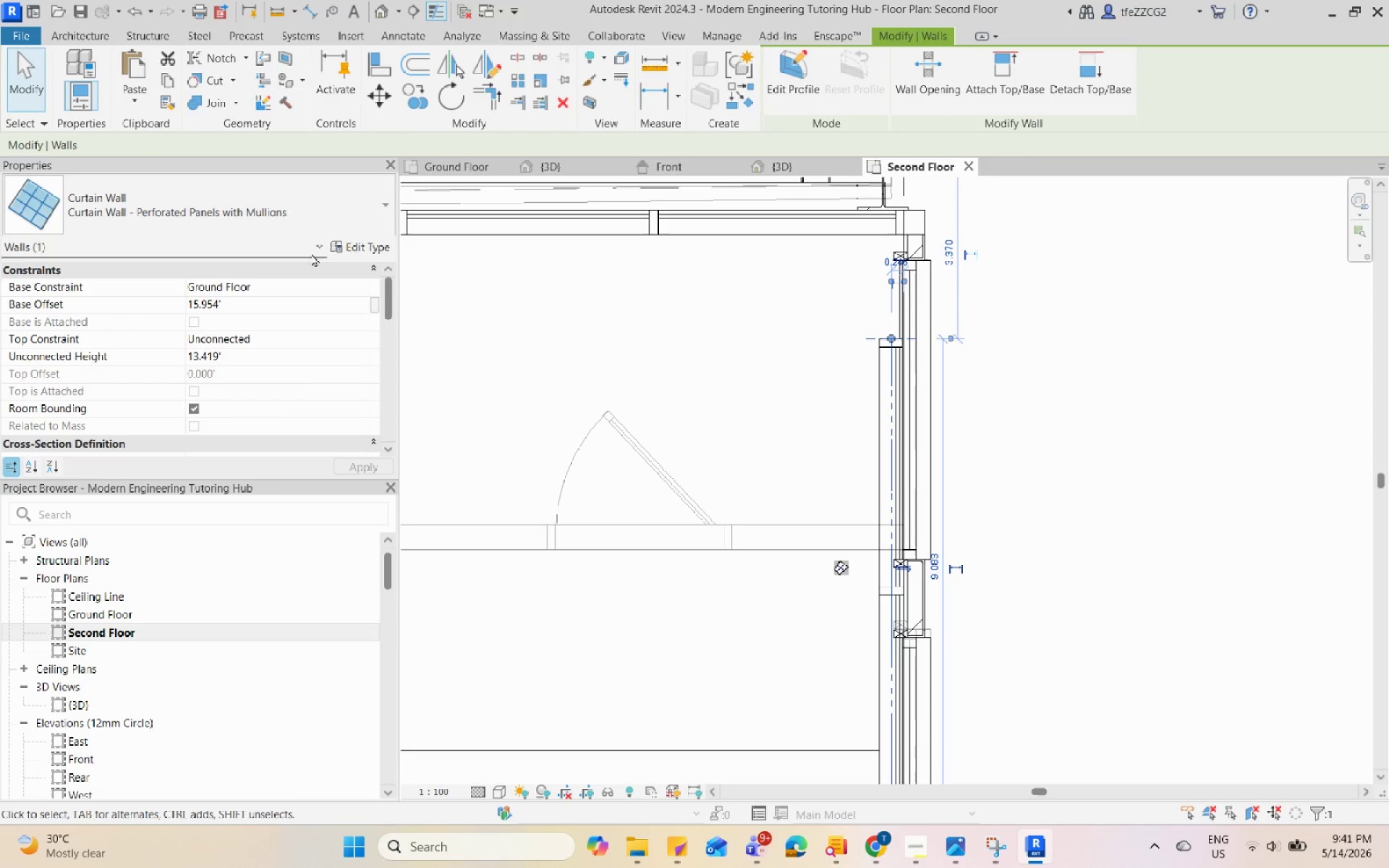 
scroll: coordinate [883, 414], scroll_direction: up, amount: 2.0
 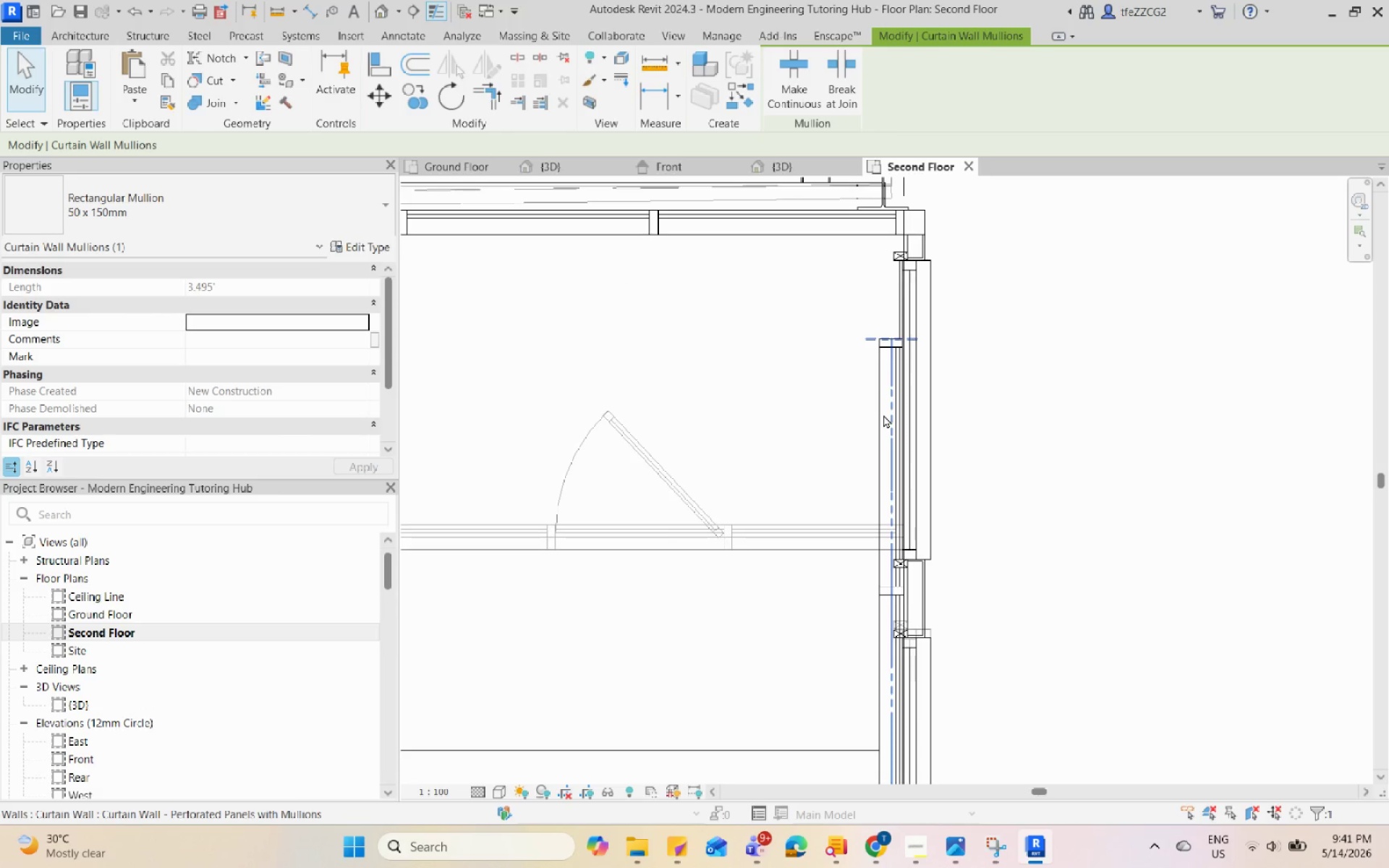 
left_click([364, 246])
 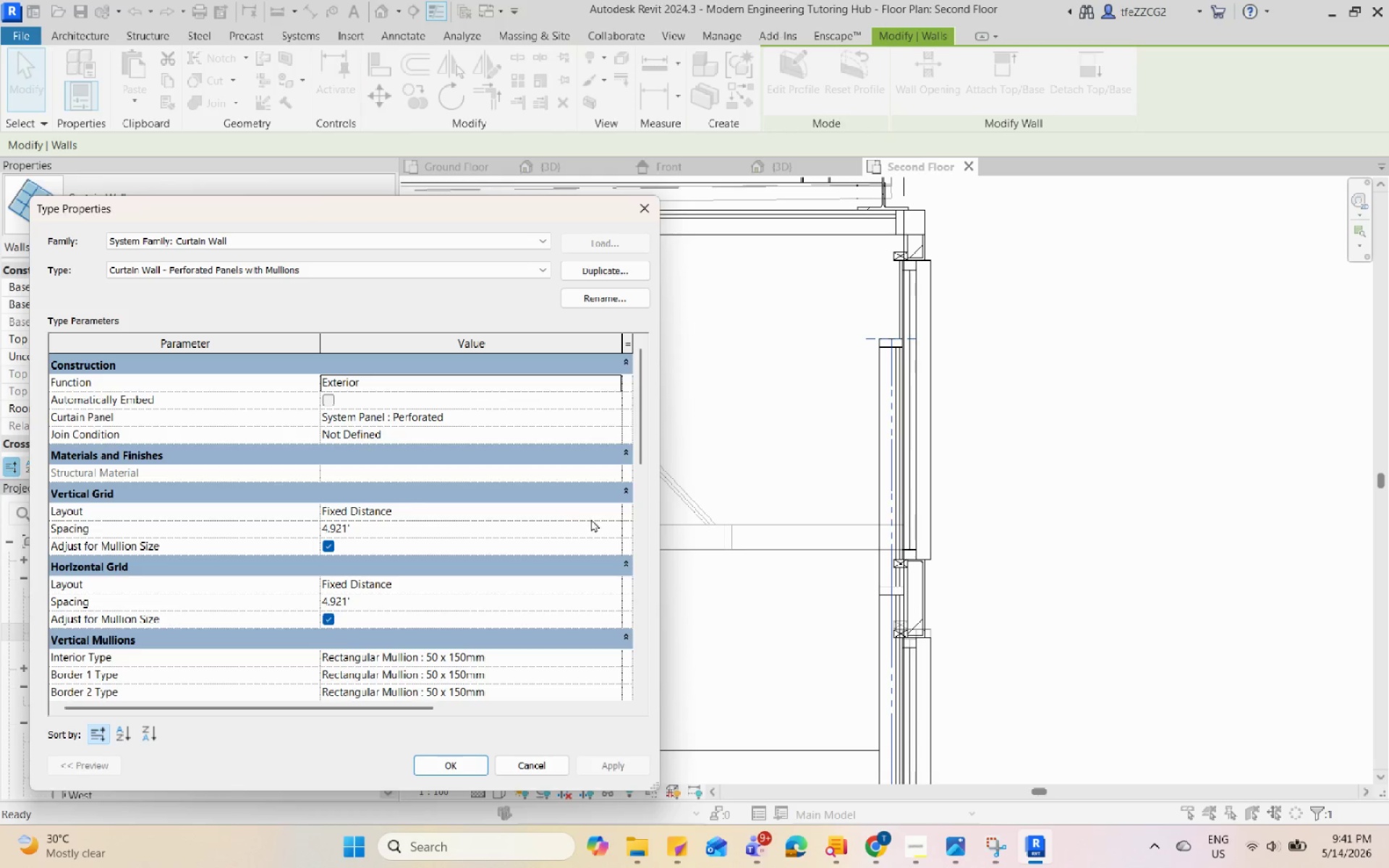 
wait(6.66)
 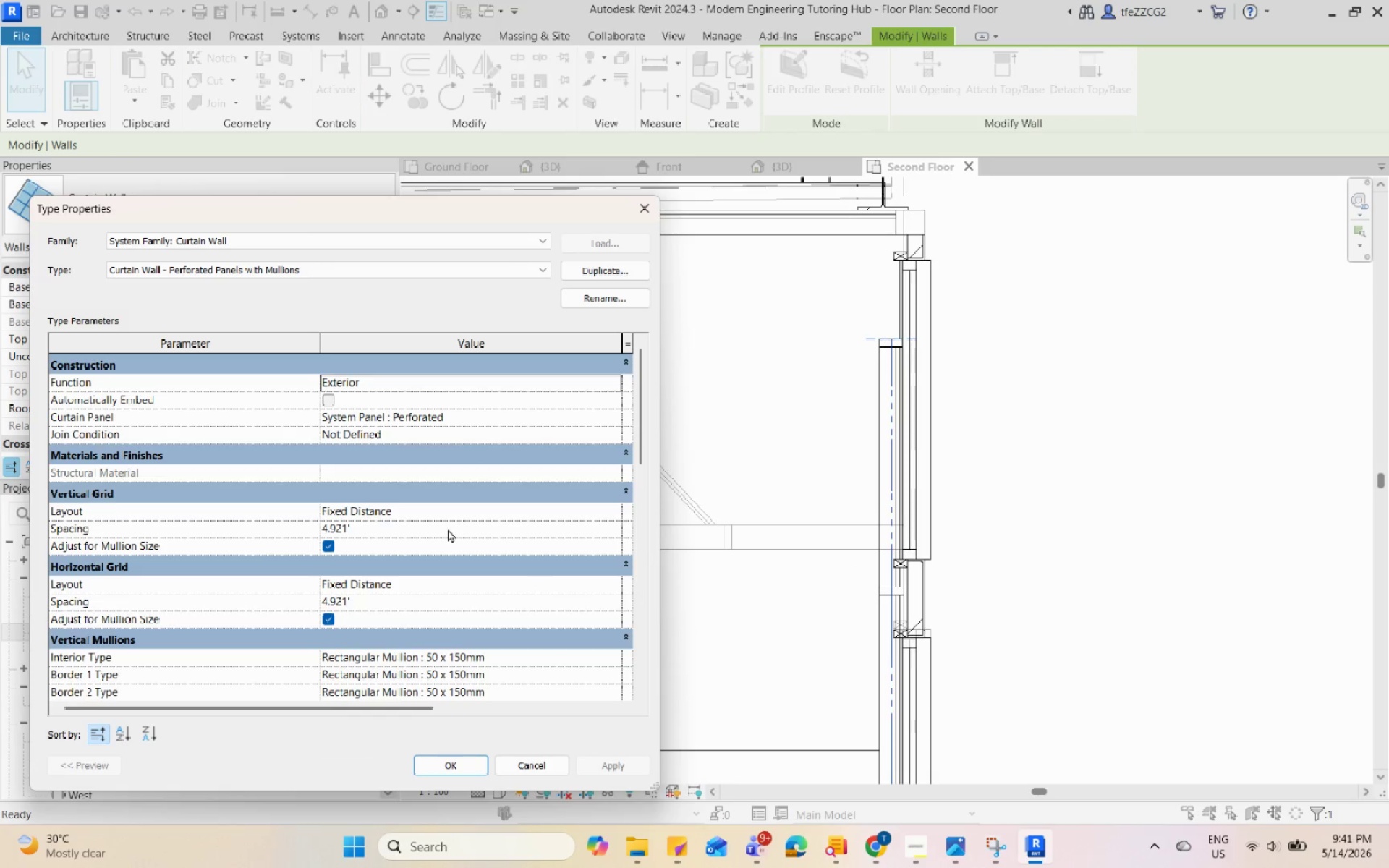 
left_click([404, 557])
 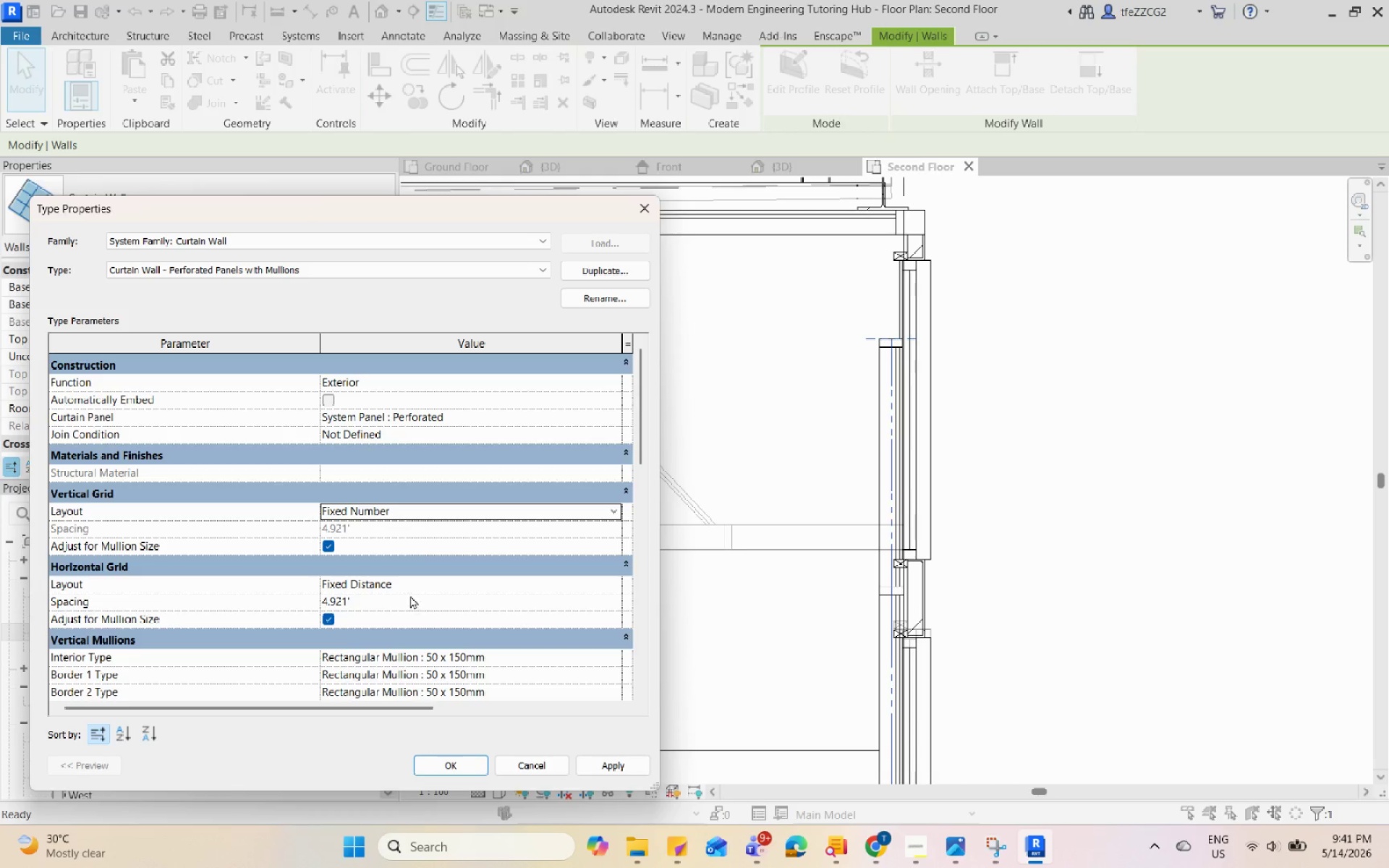 
left_click([436, 582])
 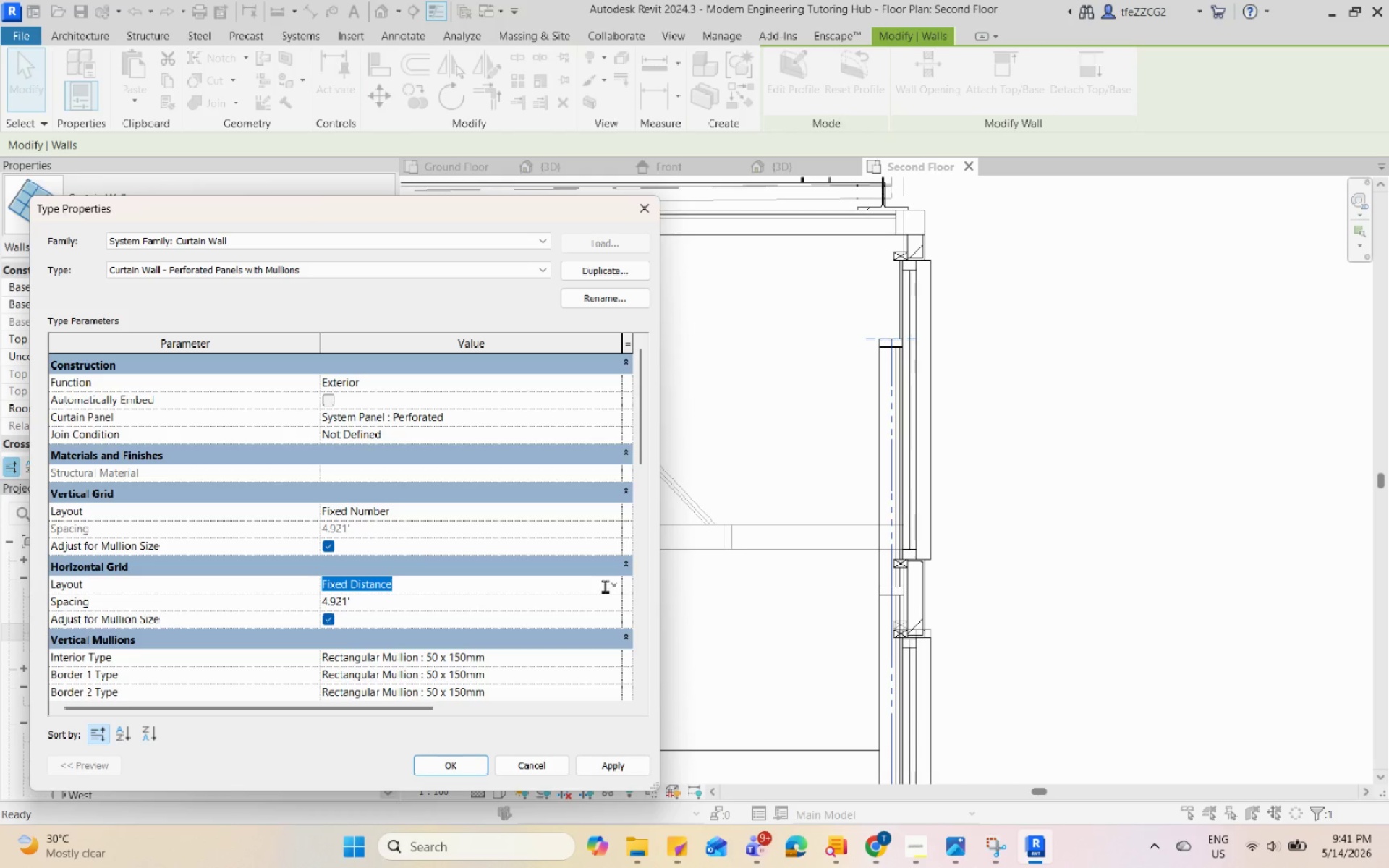 
left_click([608, 584])
 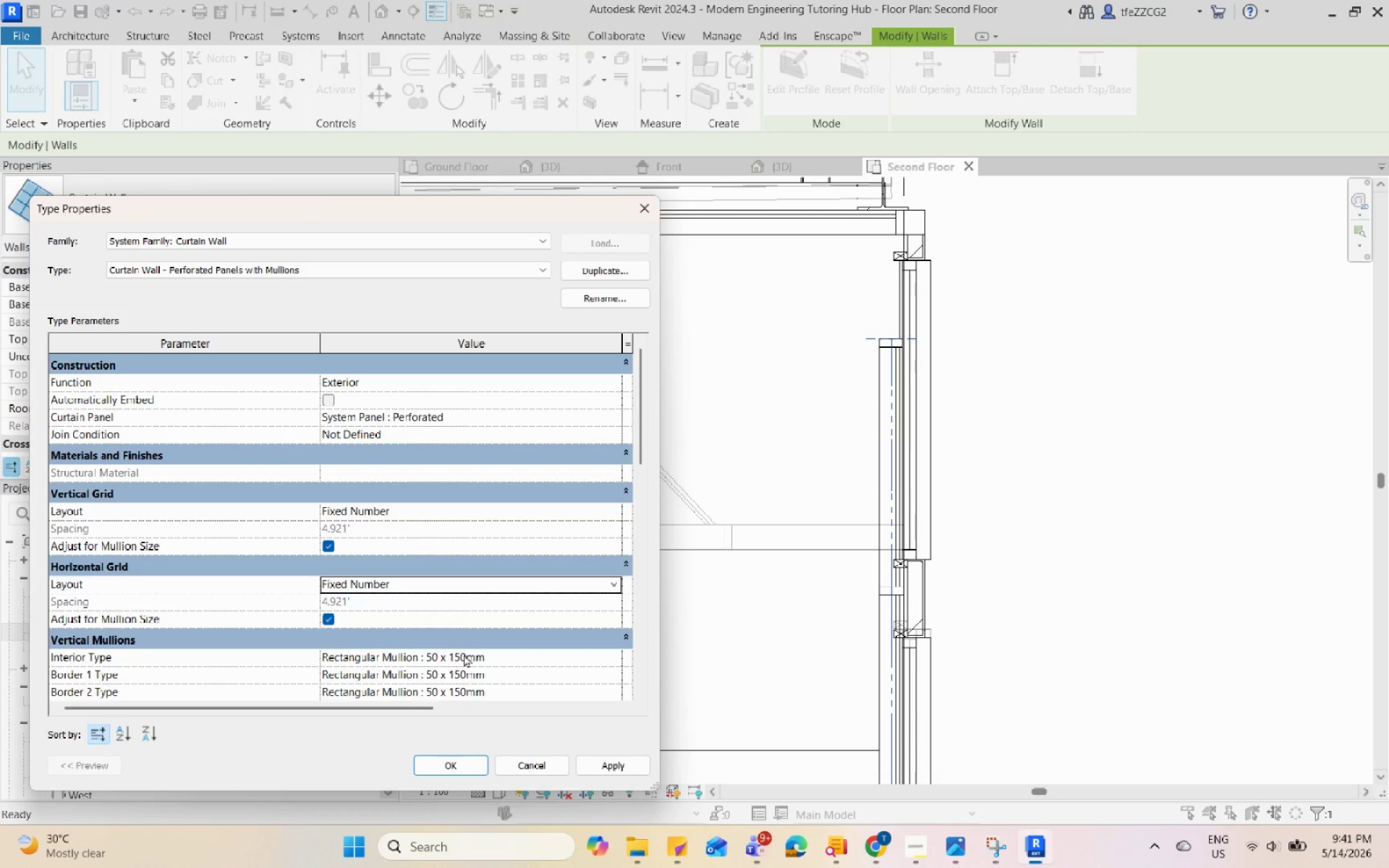 
left_click([626, 772])
 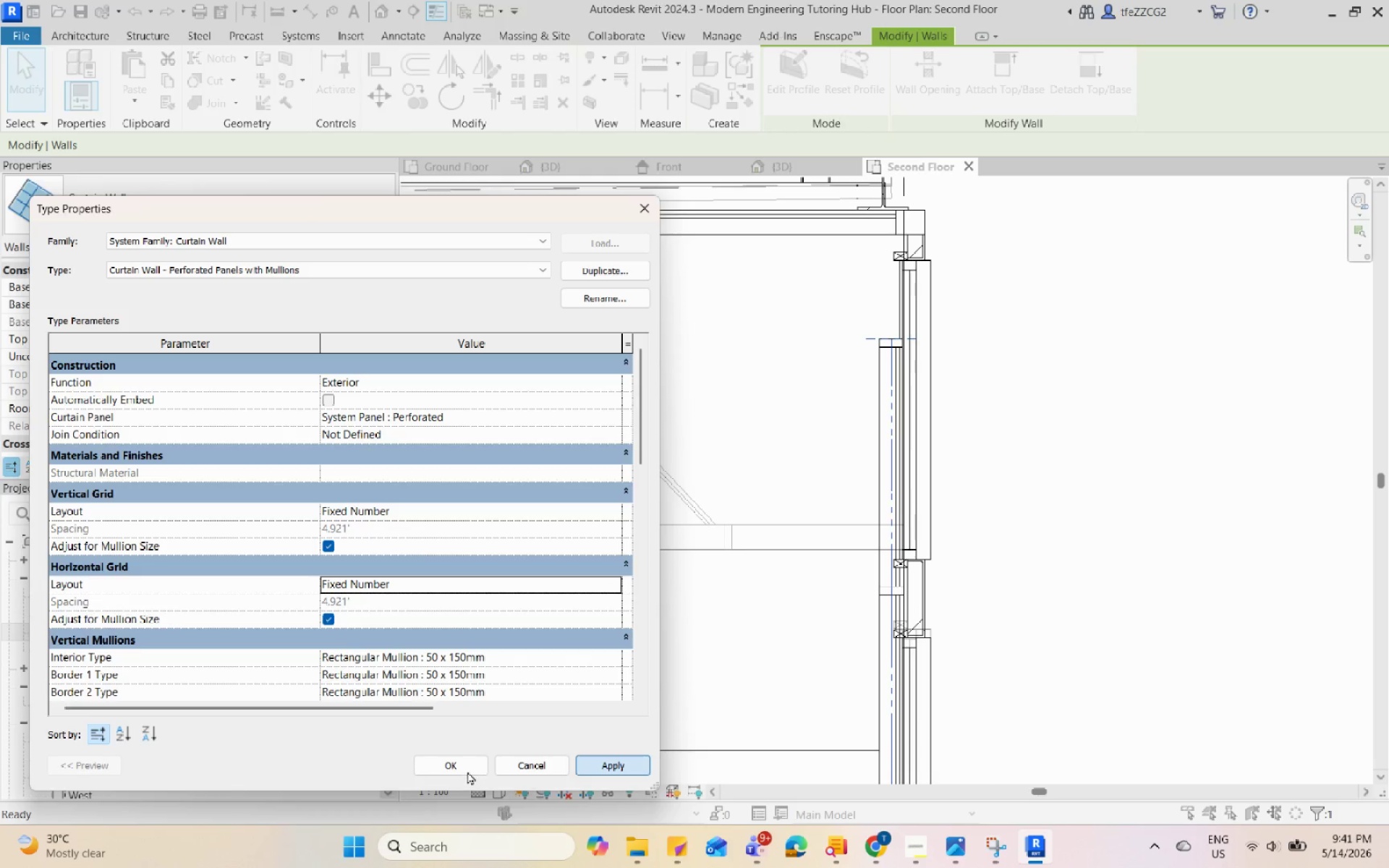 
left_click([462, 770])
 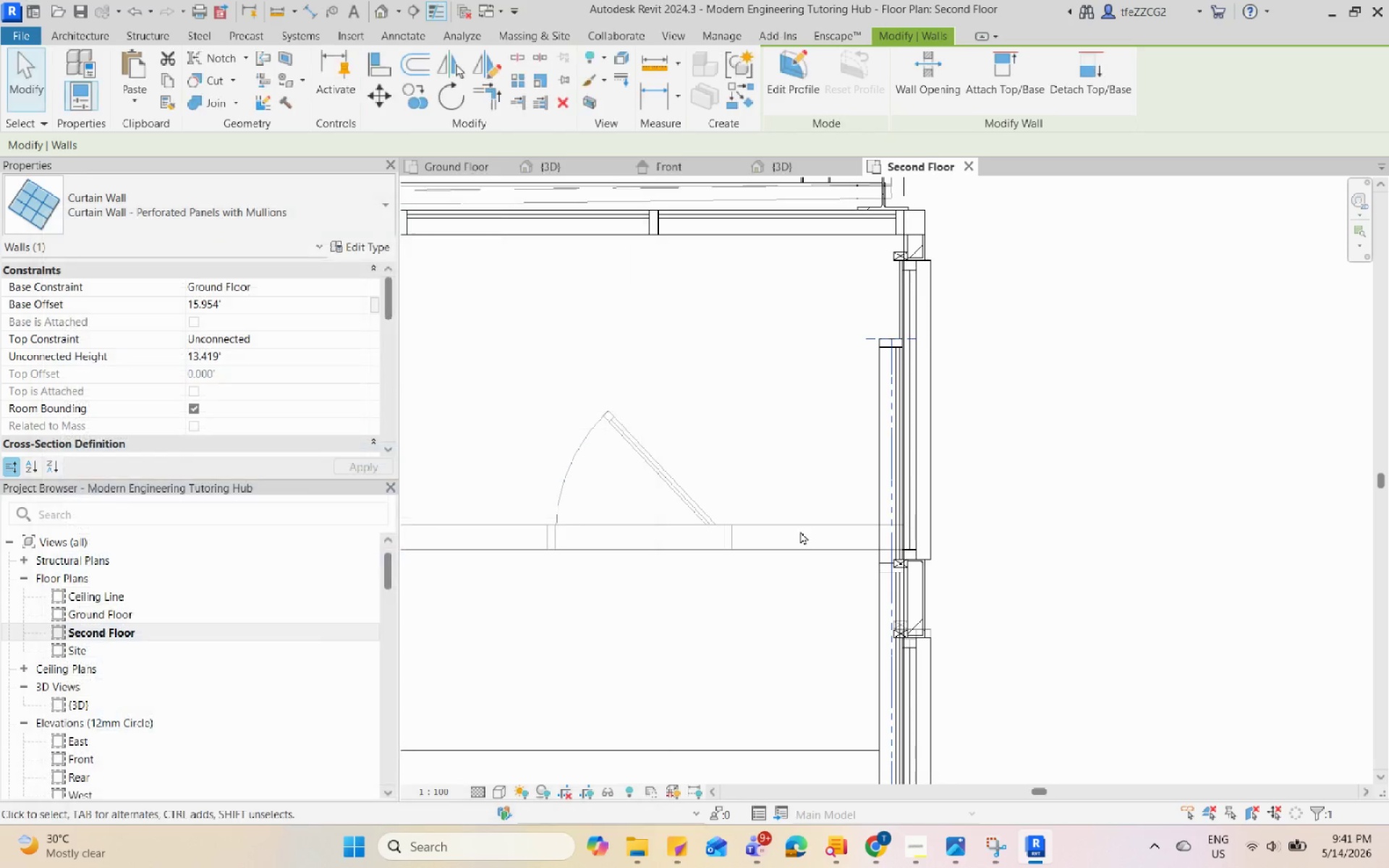 
key(Escape)
 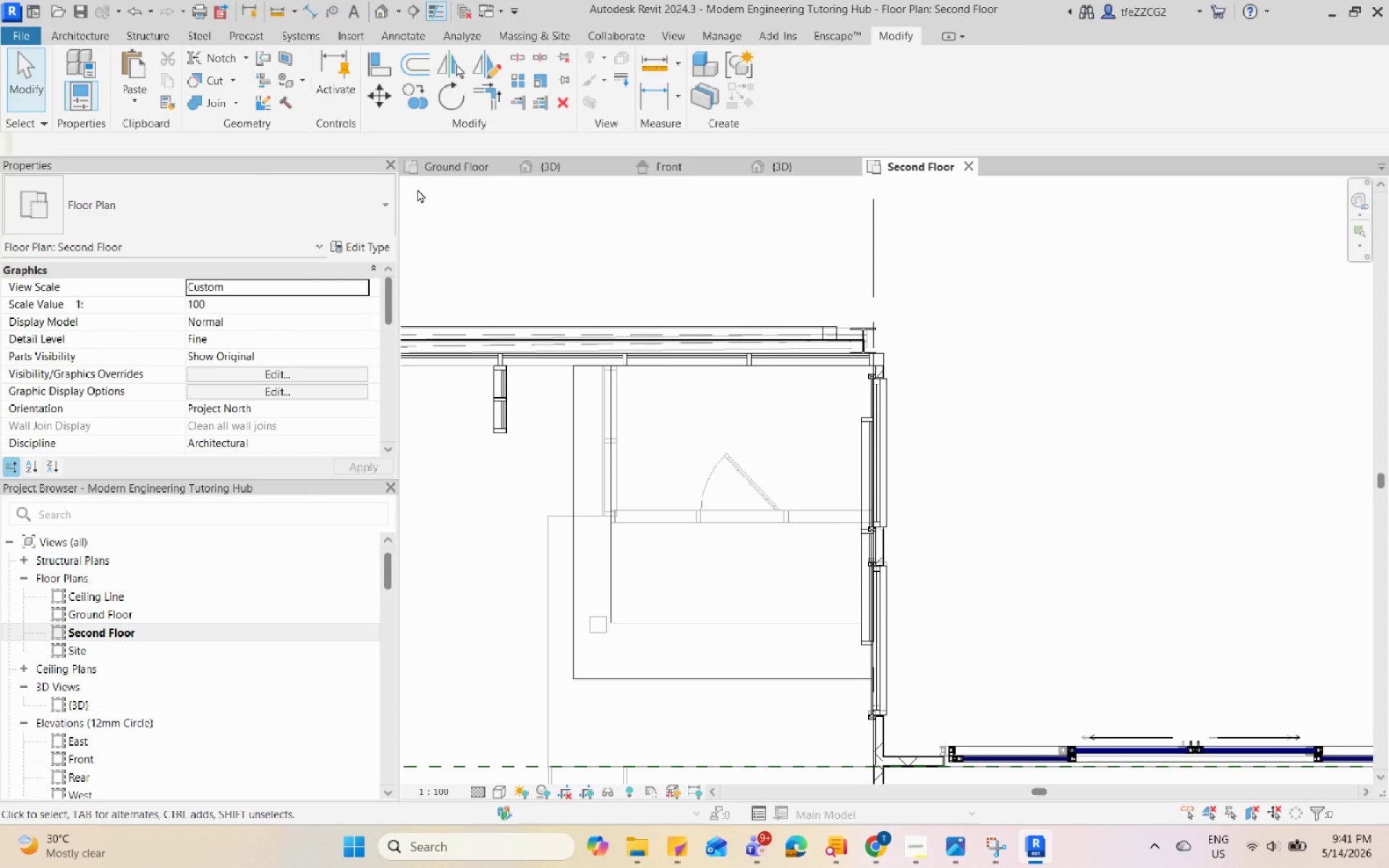 
scroll: coordinate [844, 495], scroll_direction: down, amount: 5.0
 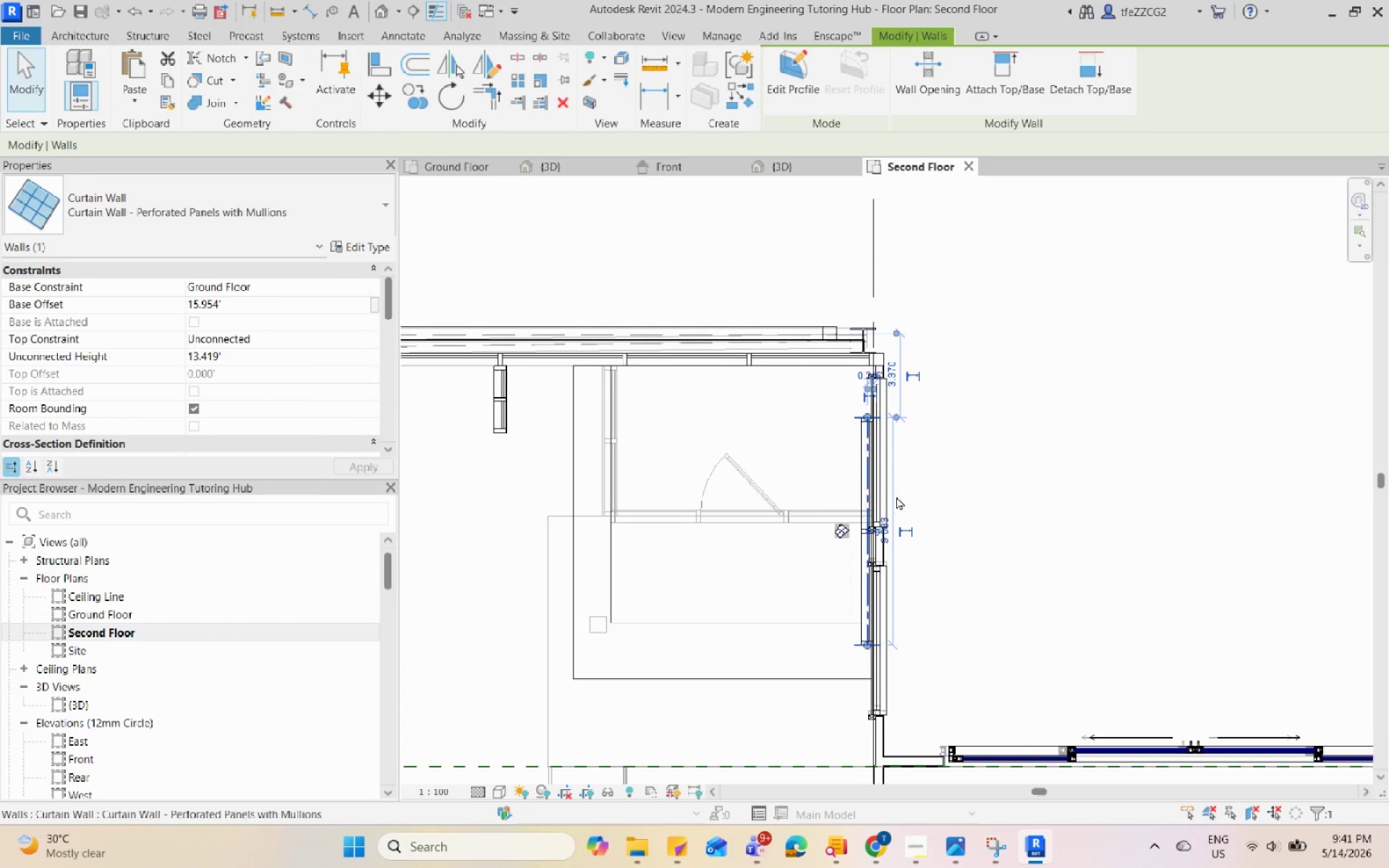 
left_click([452, 171])
 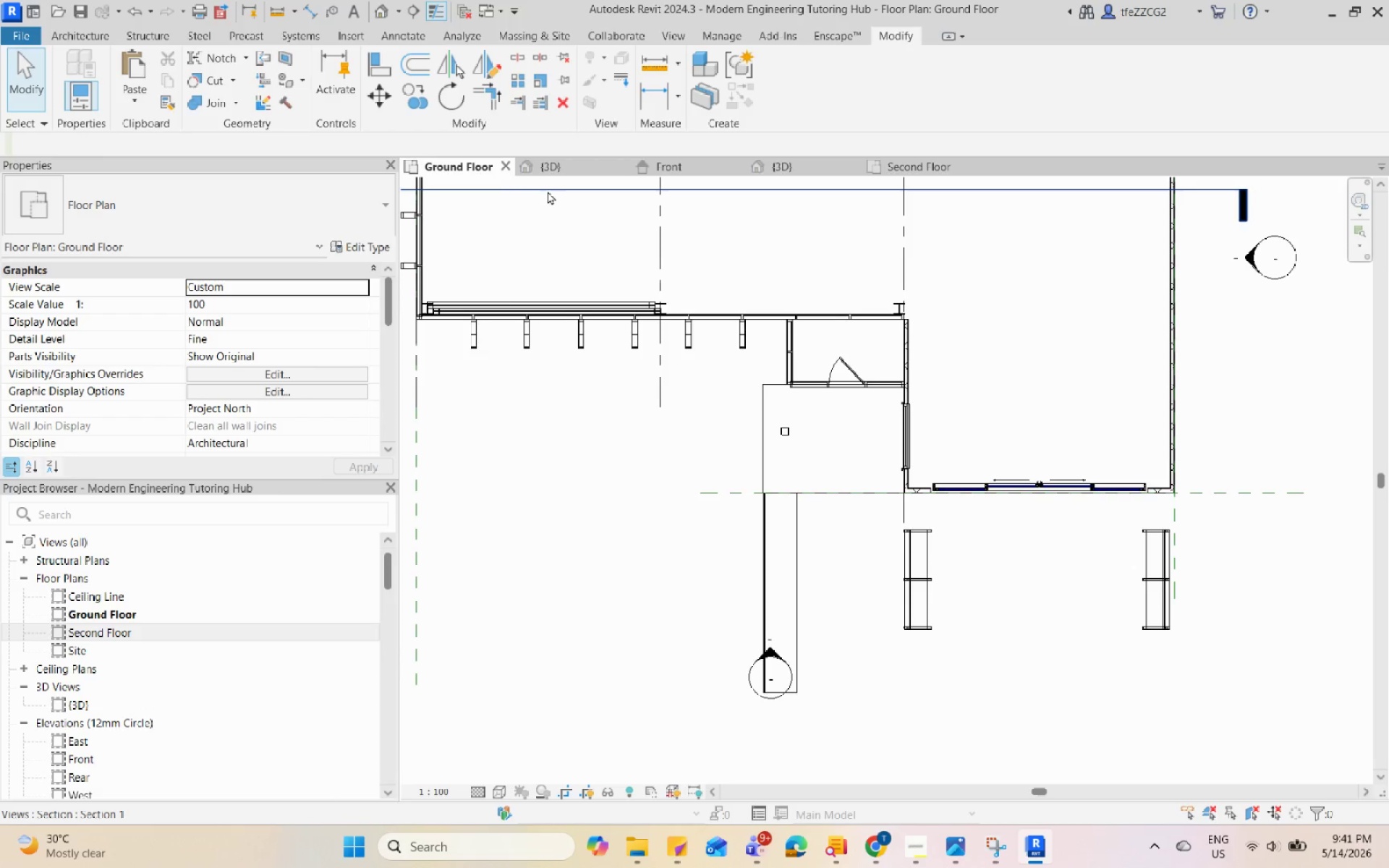 
left_click([557, 165])
 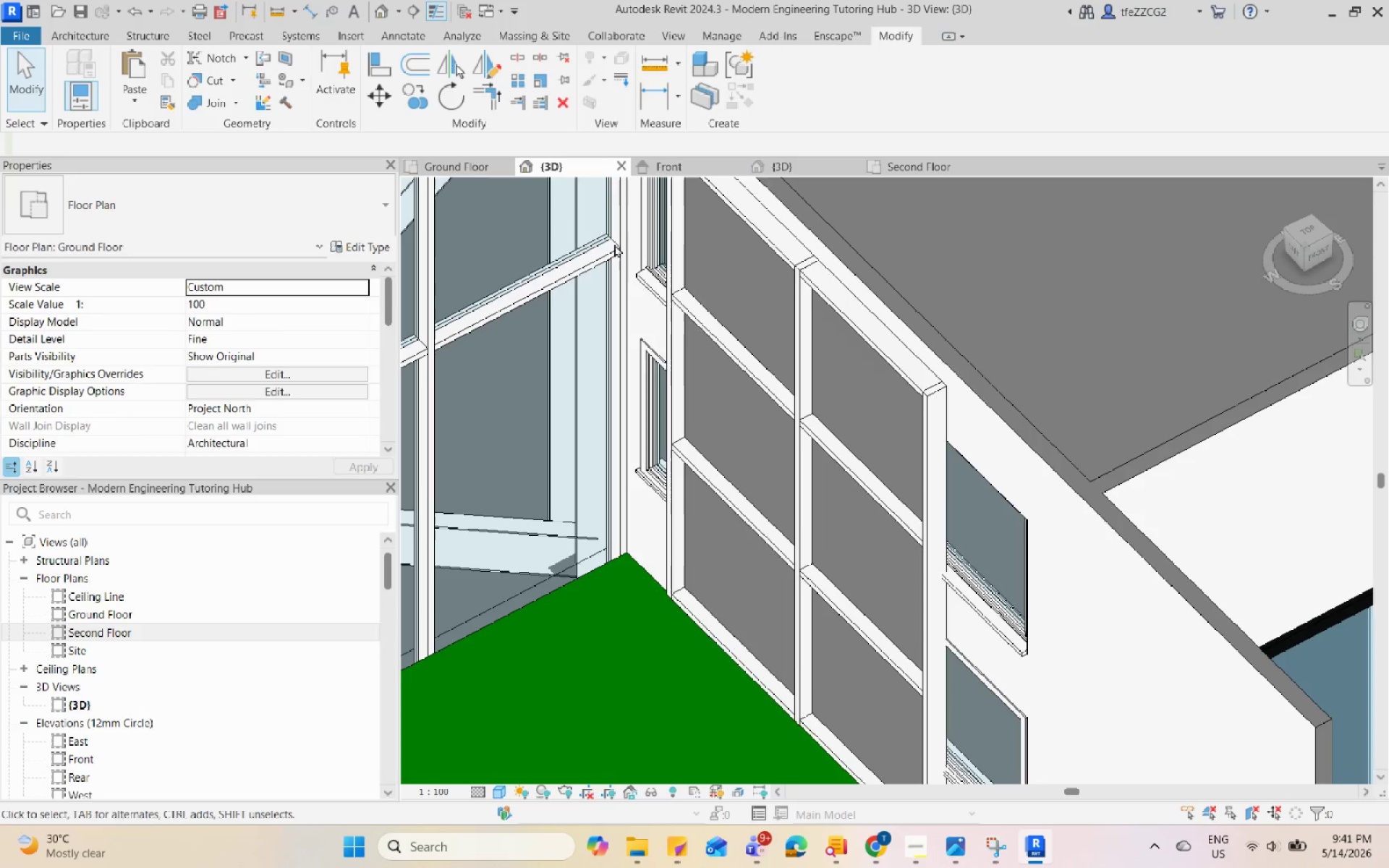 
hold_key(key=ShiftLeft, duration=0.53)
 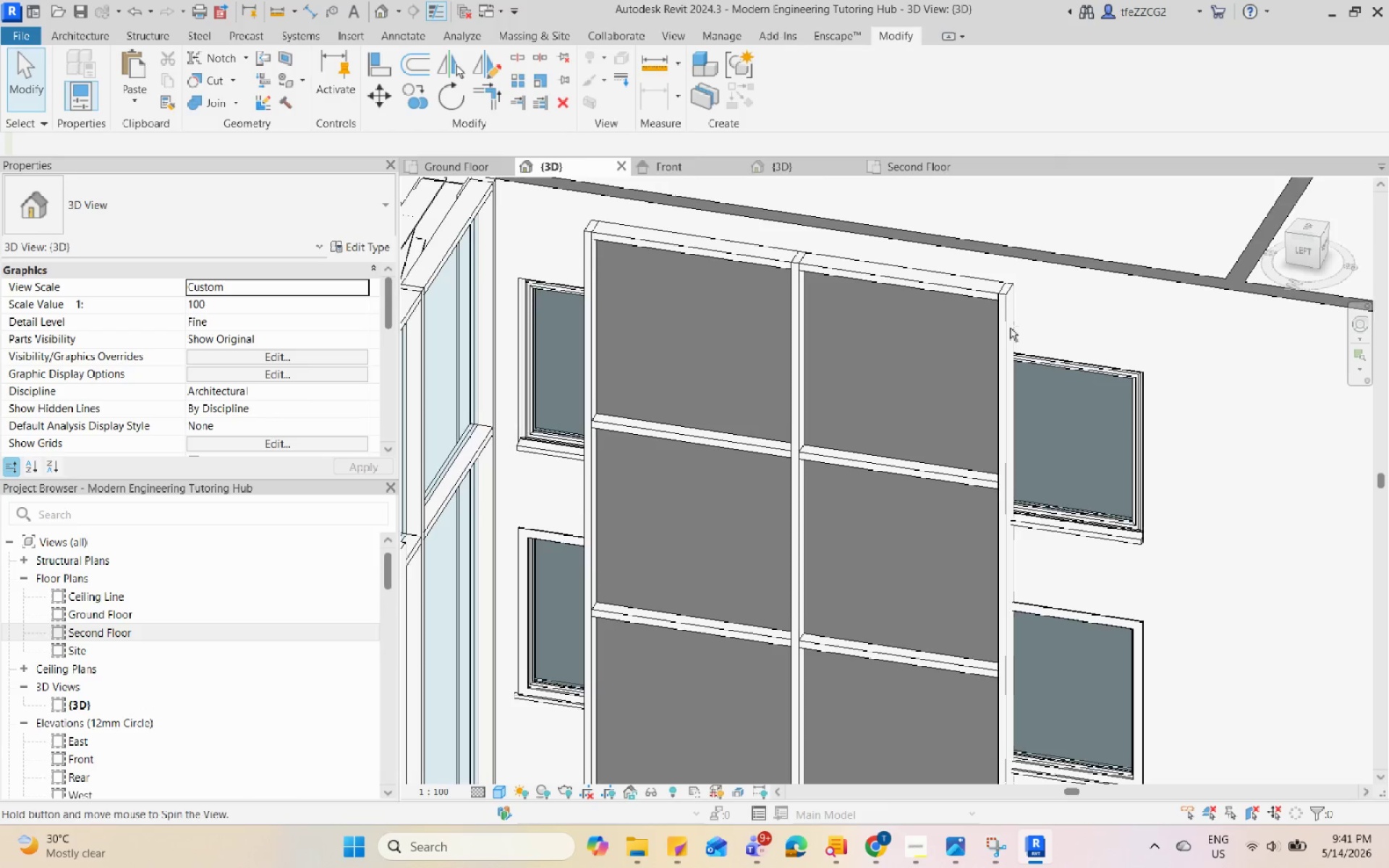 
key(Escape)
 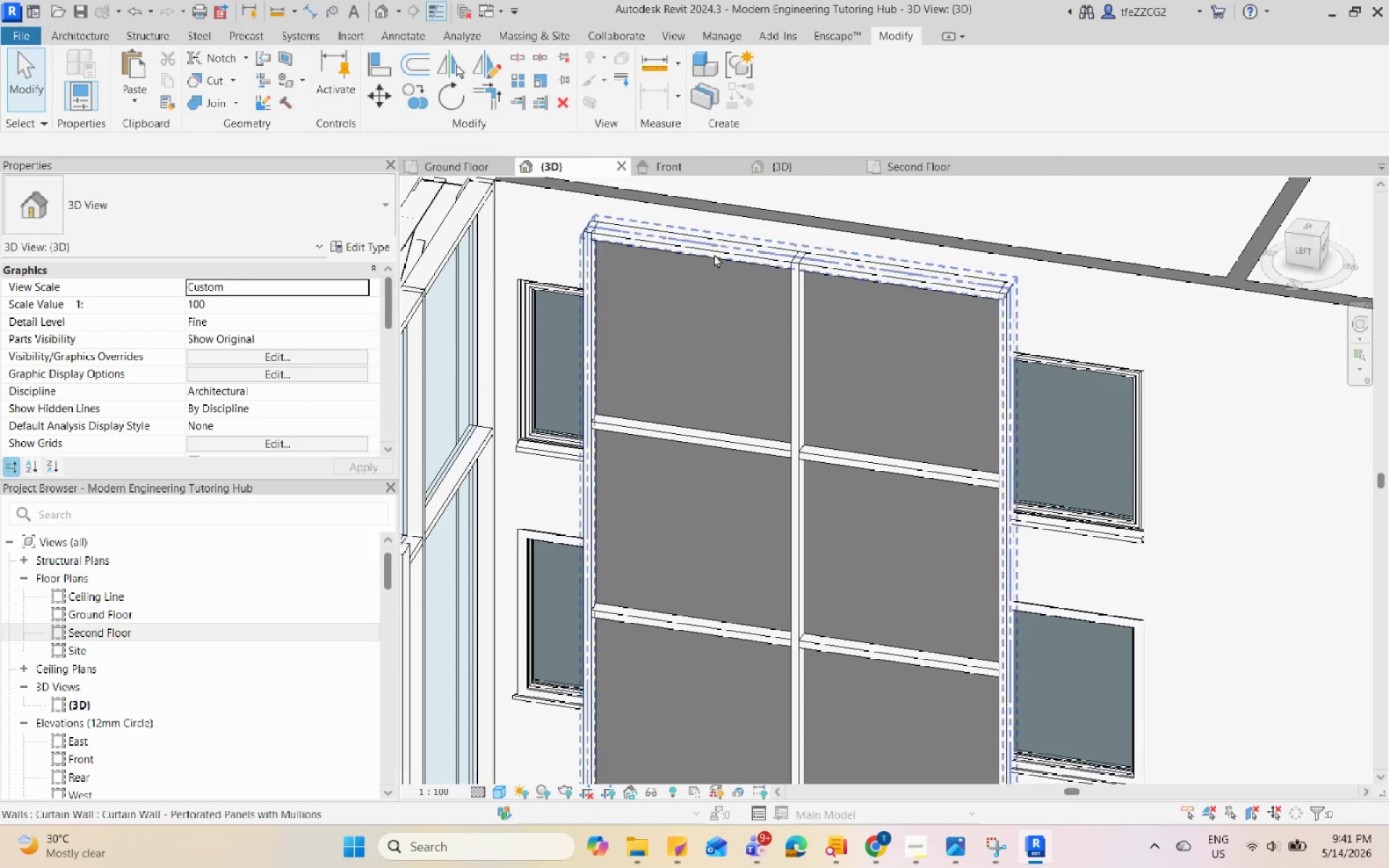 
scroll: coordinate [706, 253], scroll_direction: down, amount: 5.0
 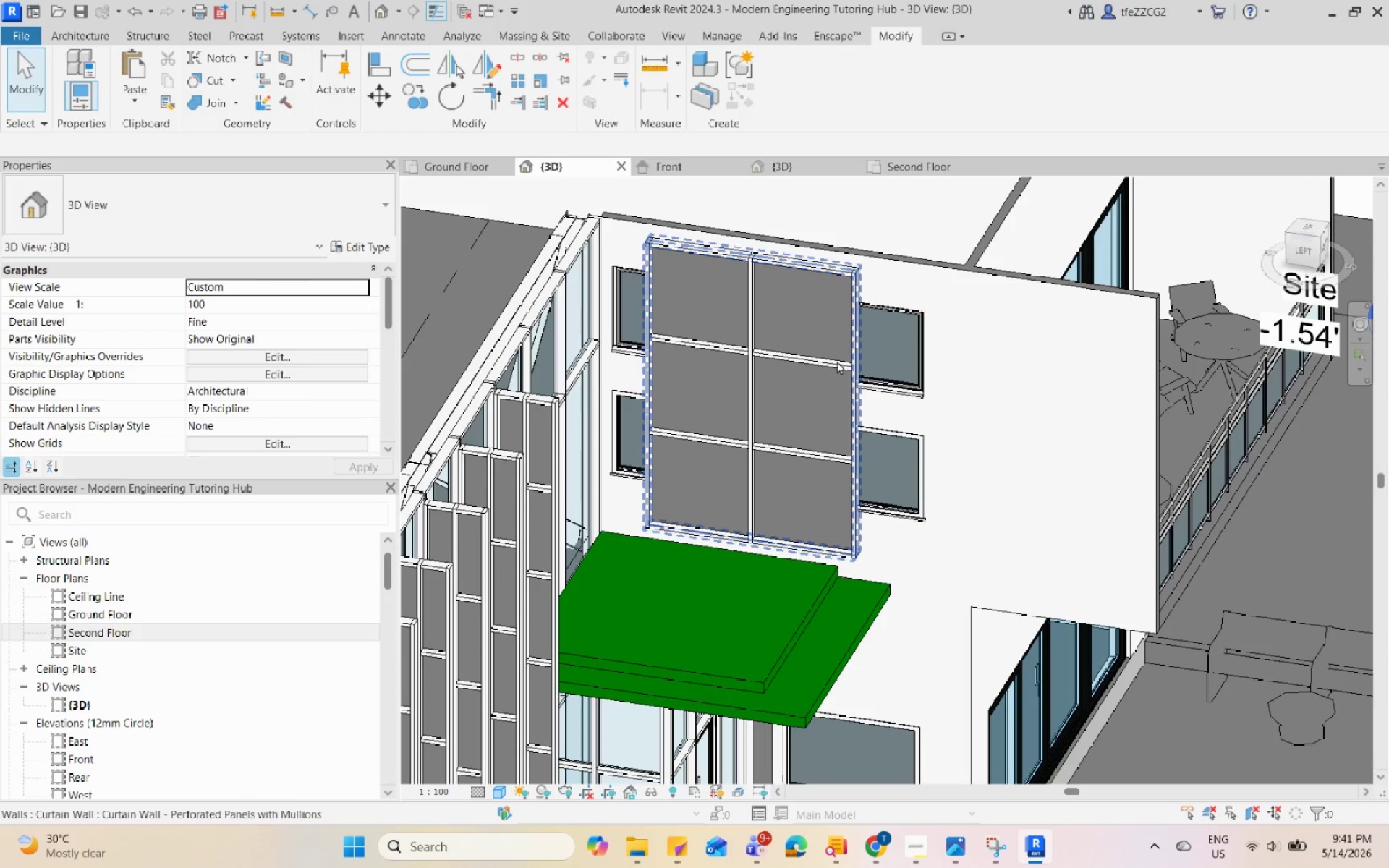 
left_click([836, 360])
 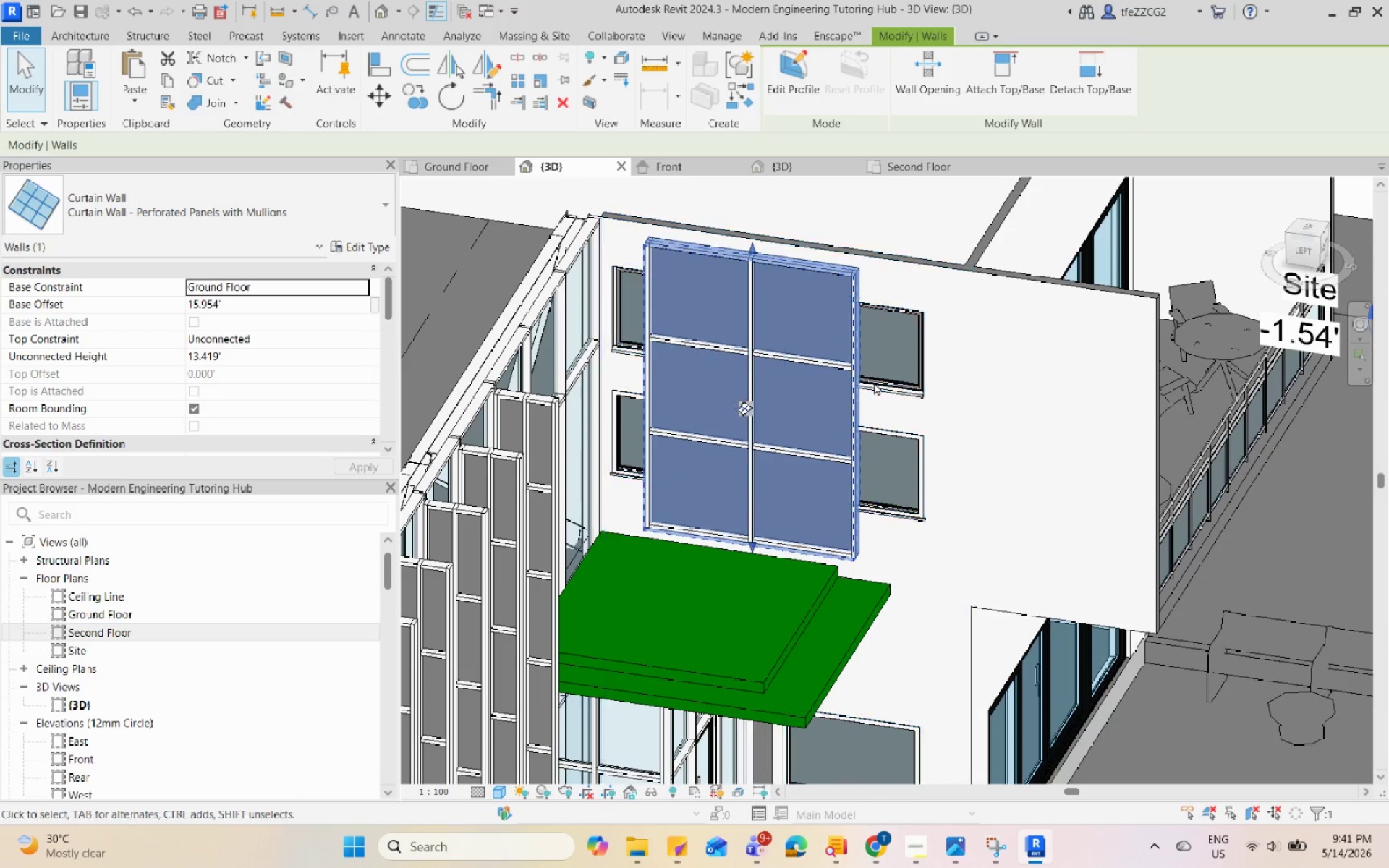 
hold_key(key=ShiftLeft, duration=0.47)
 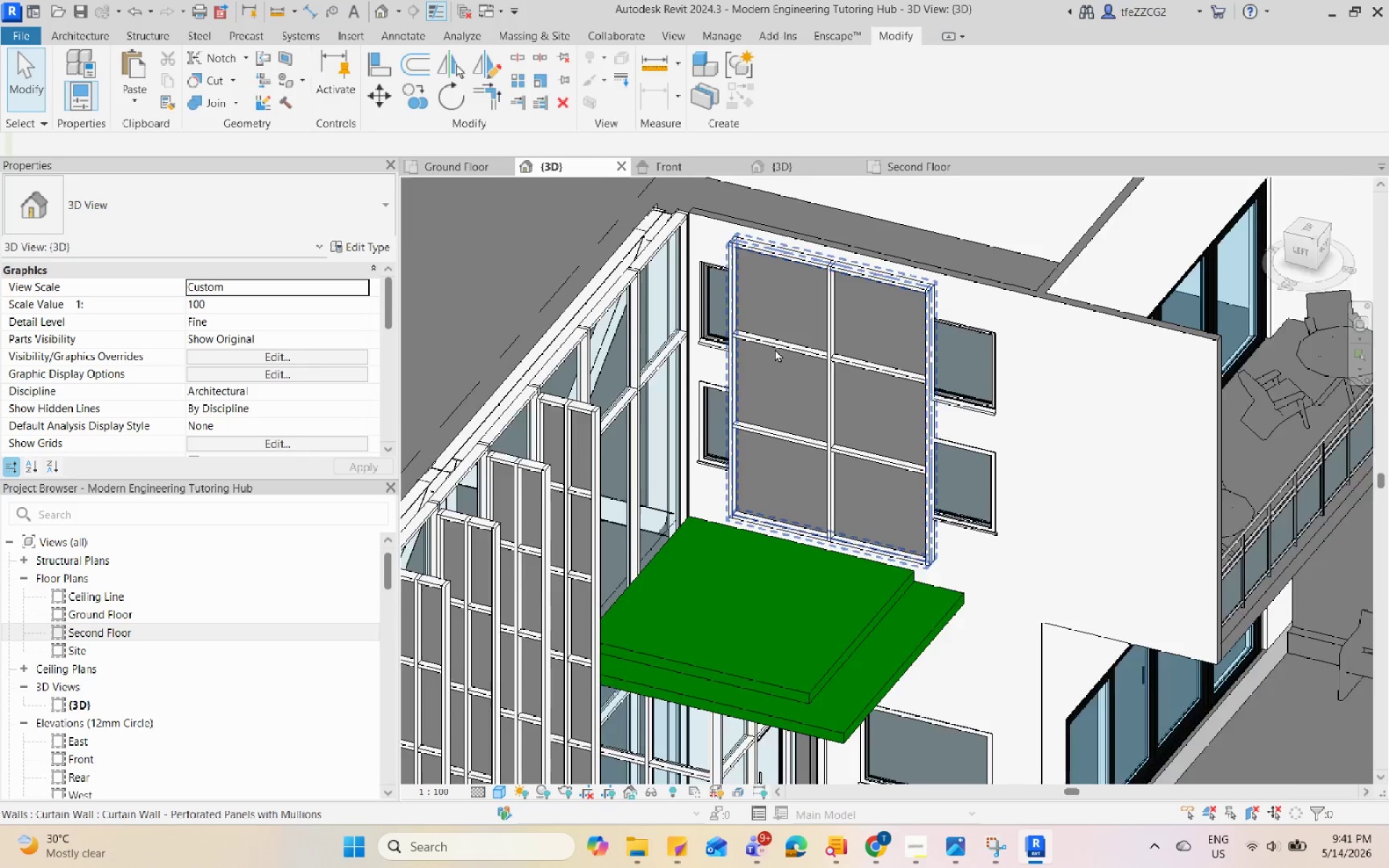 
scroll: coordinate [881, 355], scroll_direction: down, amount: 4.0
 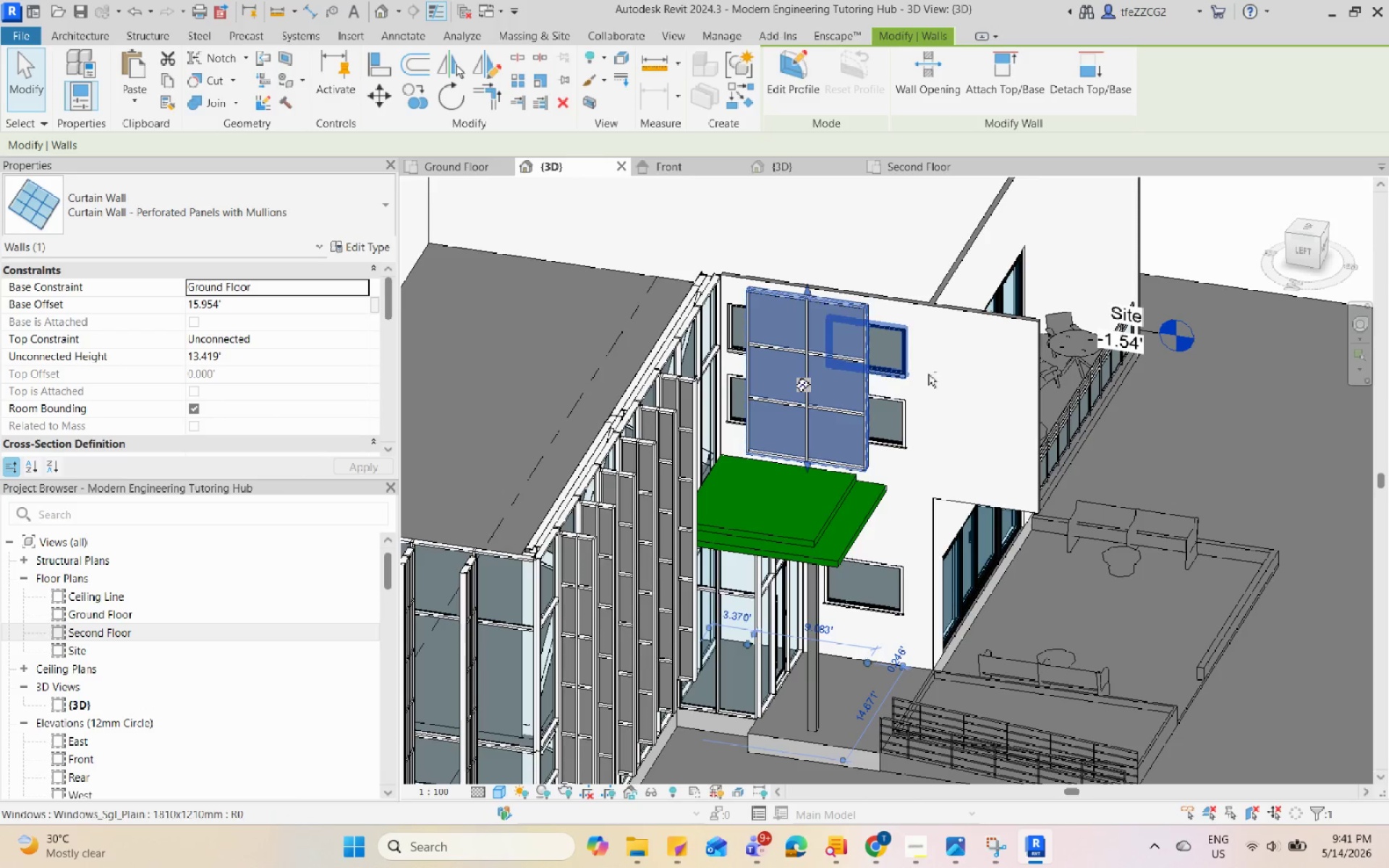 
key(Escape)
 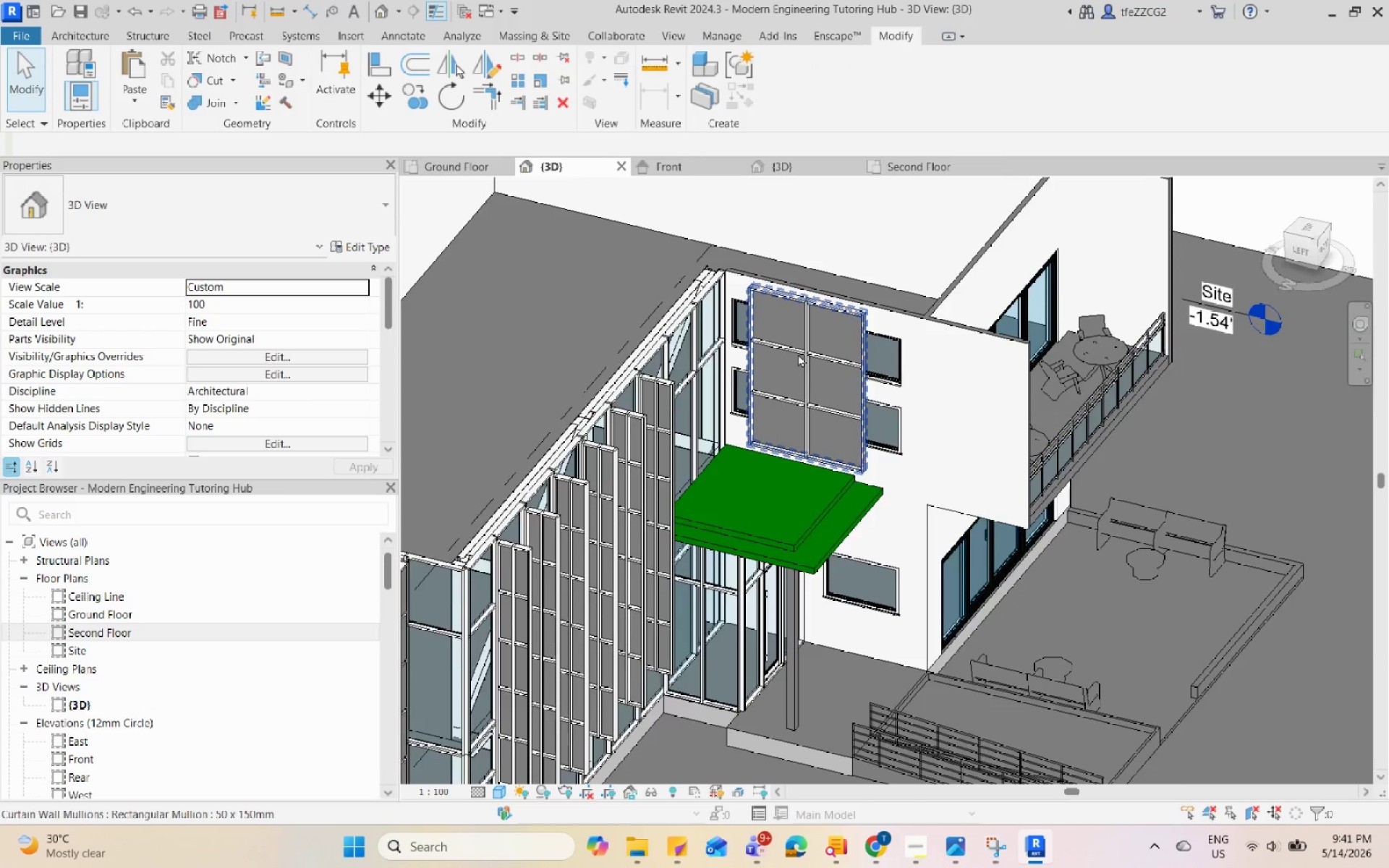 
left_click([892, 255])
 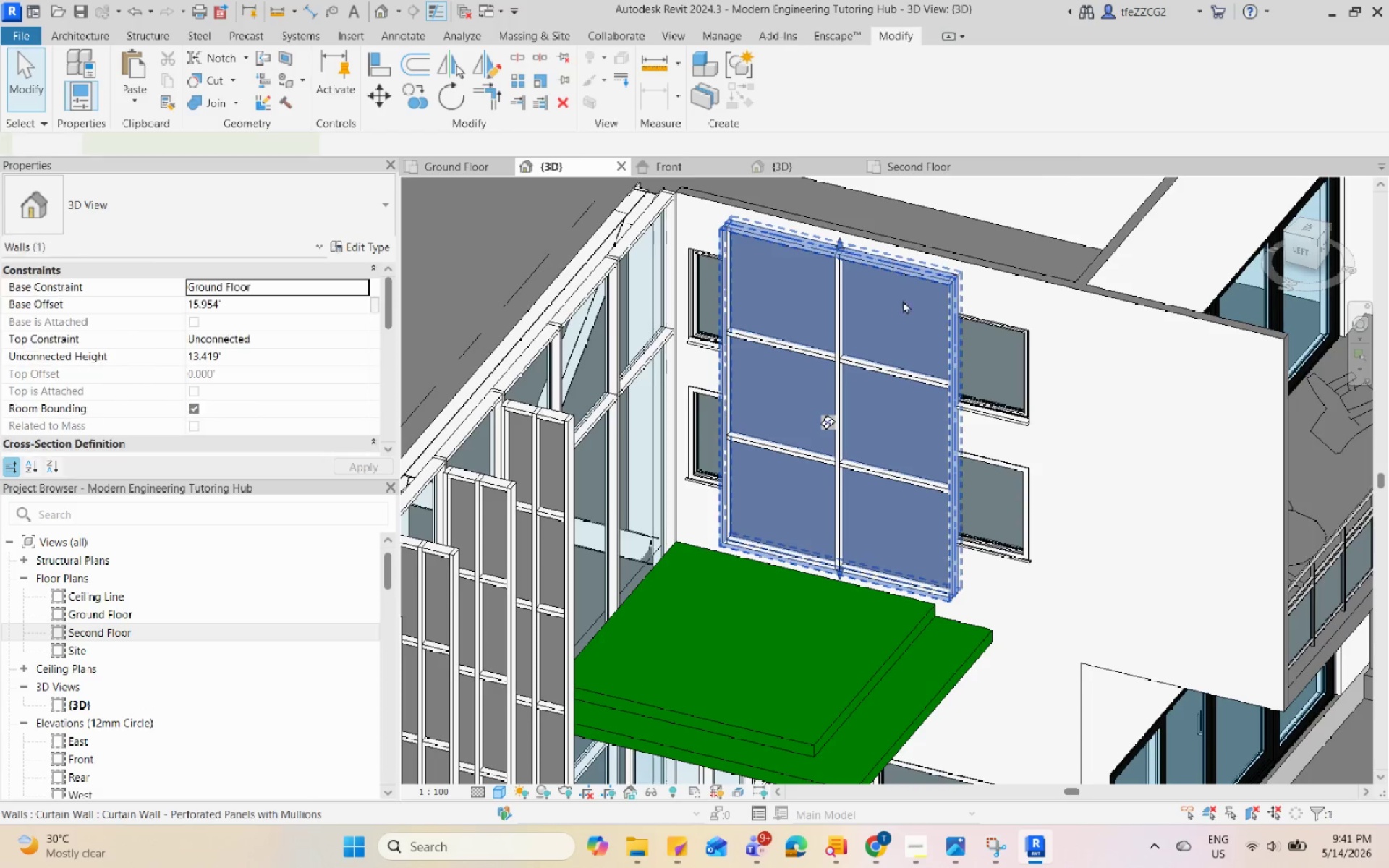 
scroll: coordinate [775, 349], scroll_direction: up, amount: 5.0
 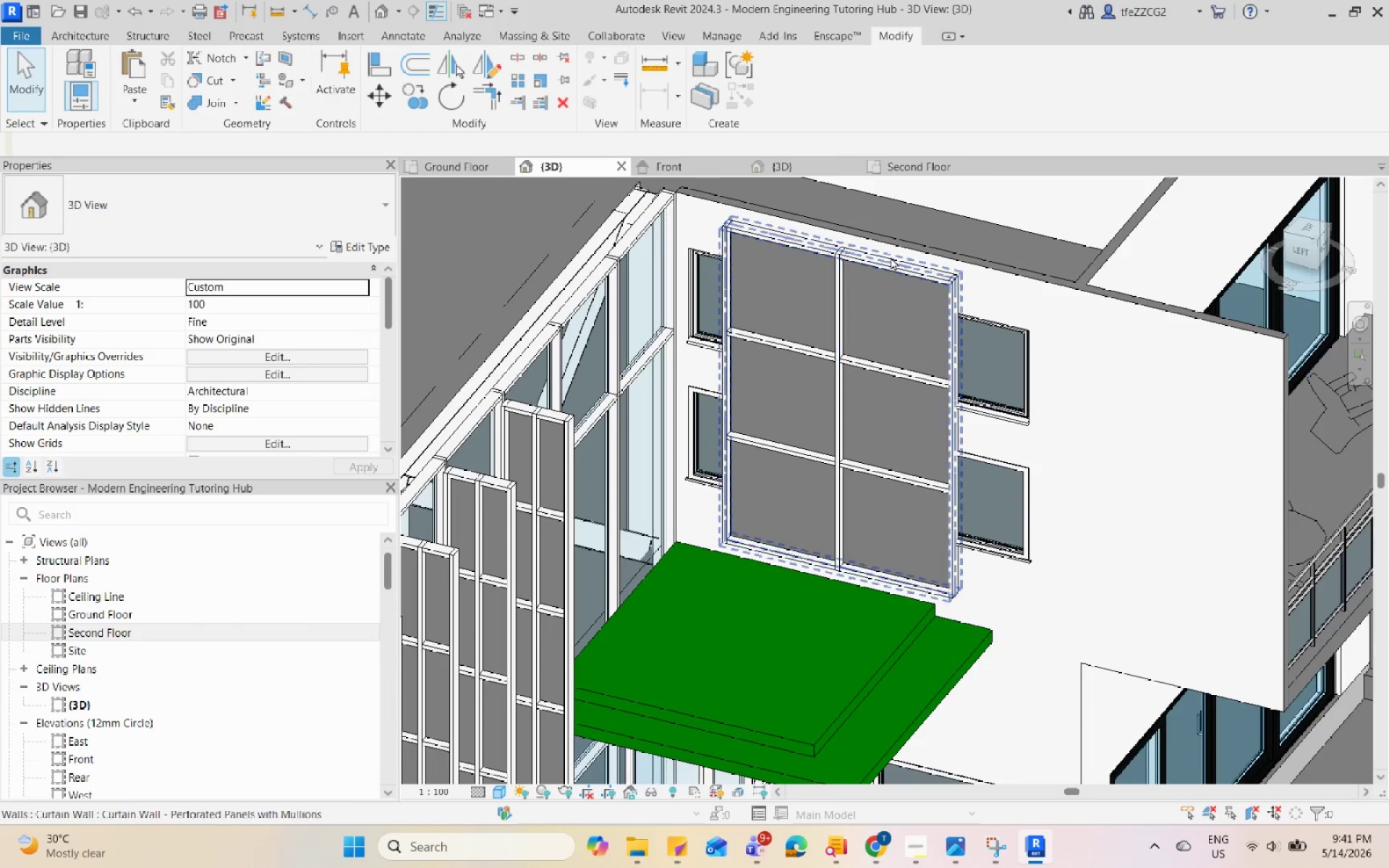 
key(Escape)
 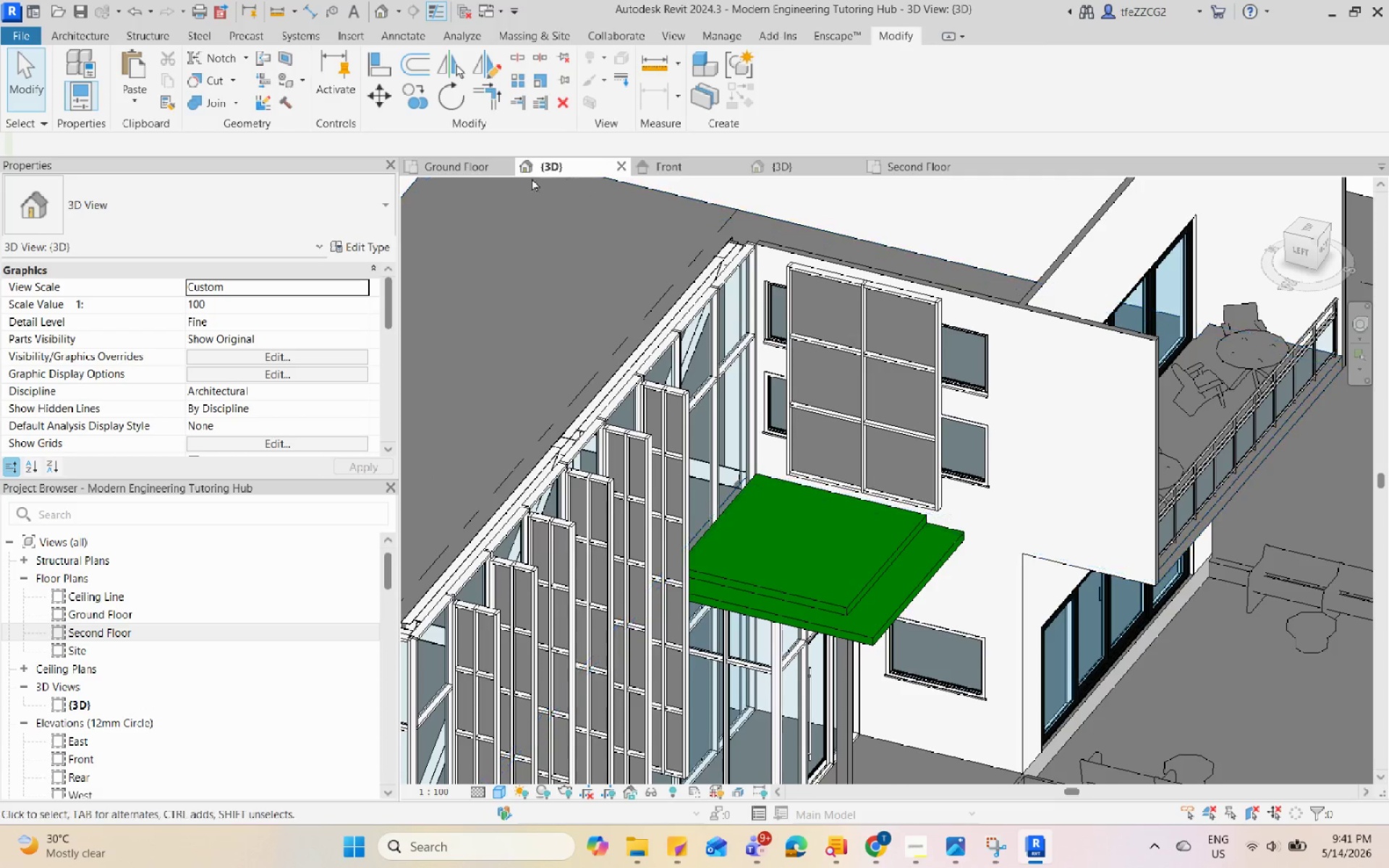 
scroll: coordinate [910, 345], scroll_direction: down, amount: 3.0
 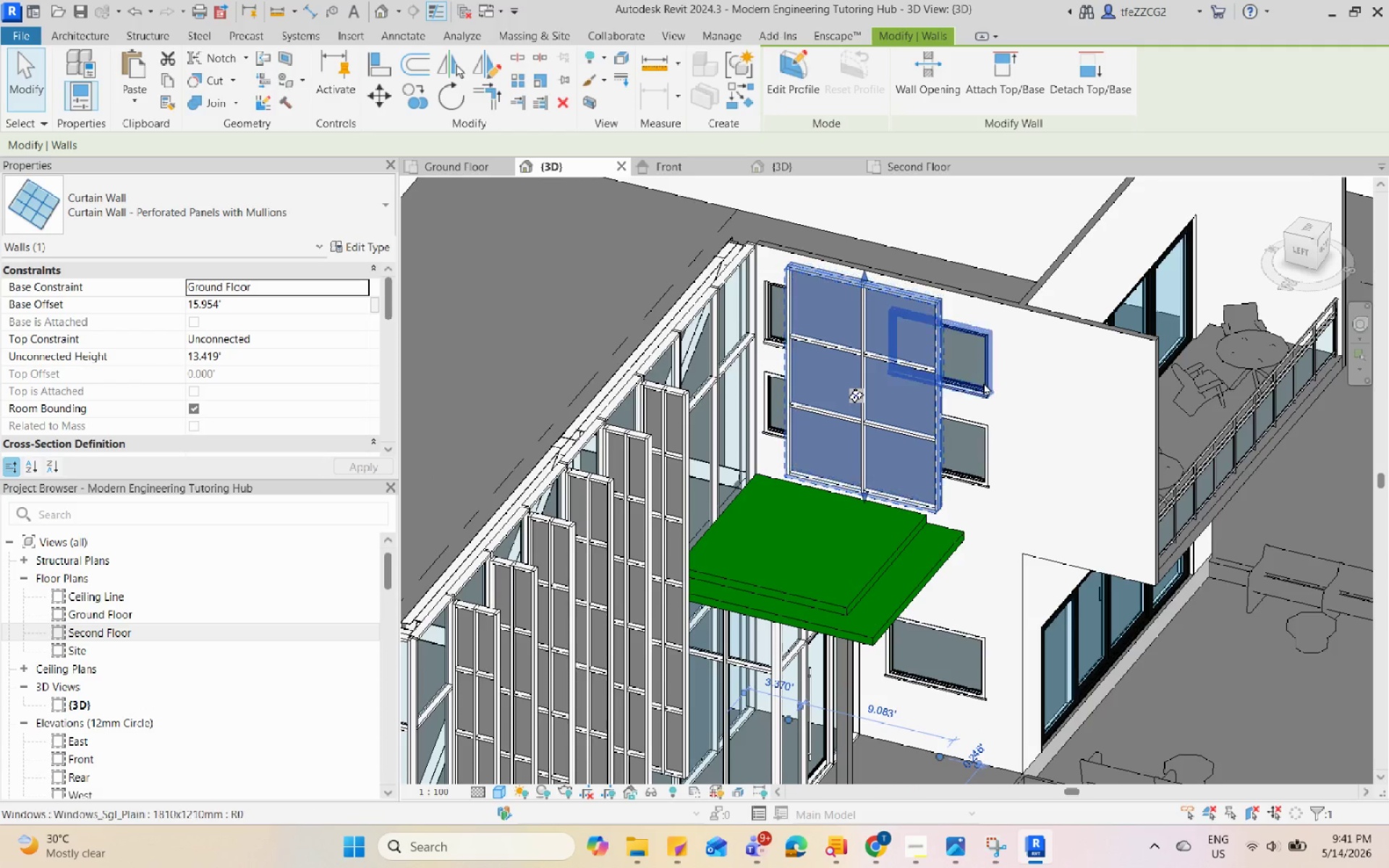 
left_click([478, 170])
 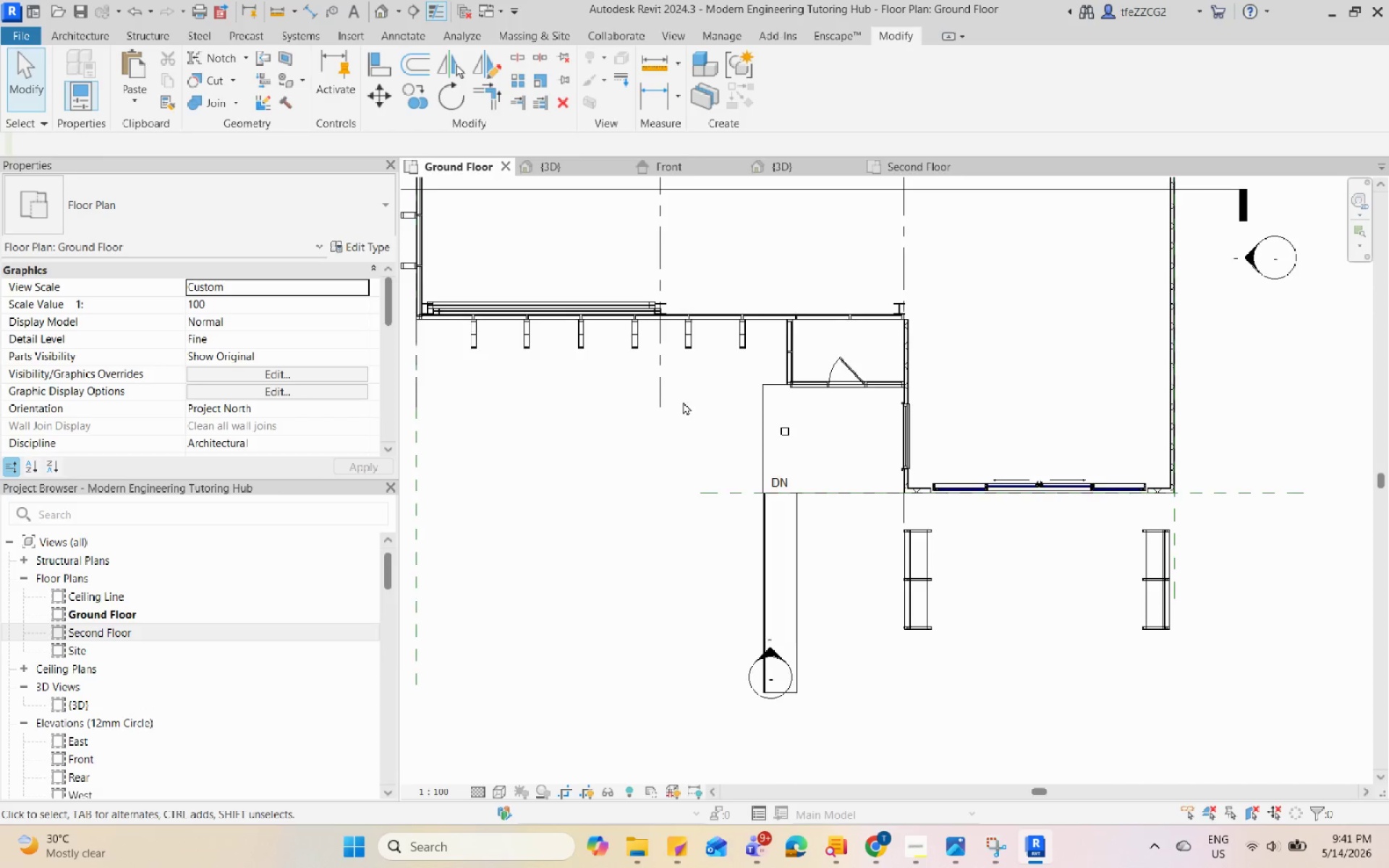 
scroll: coordinate [902, 474], scroll_direction: up, amount: 1.0
 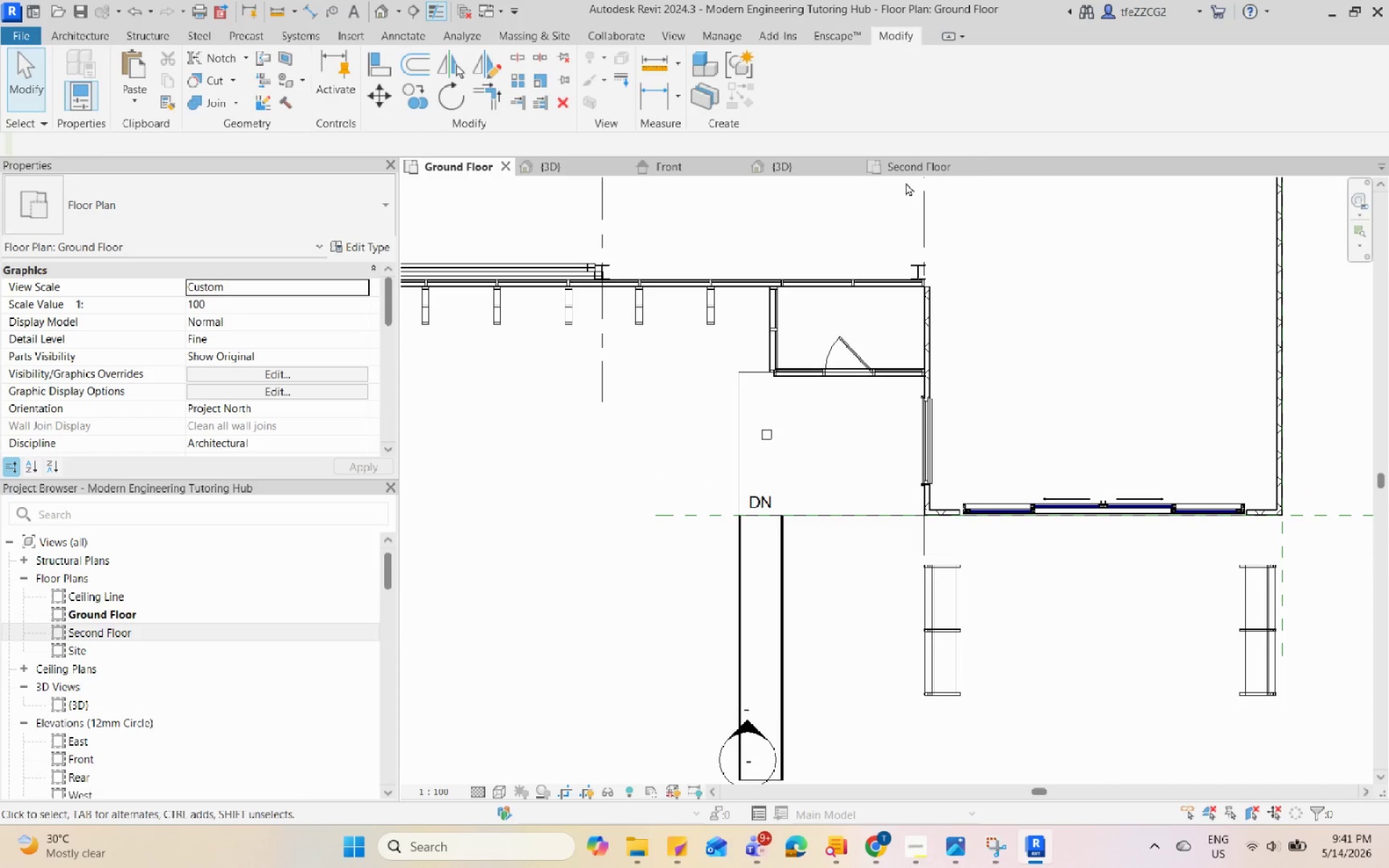 
left_click([915, 169])
 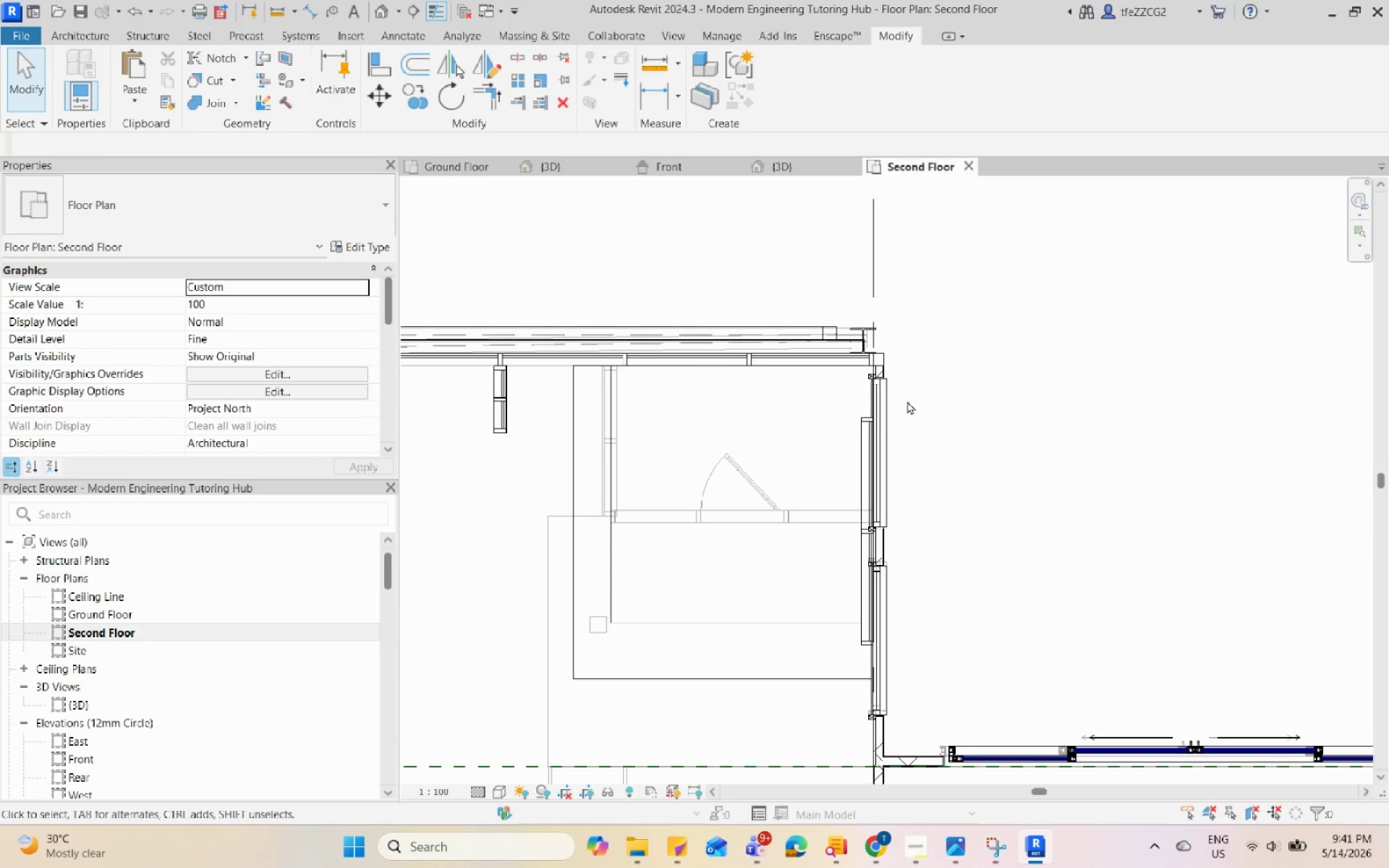 
left_click([870, 439])
 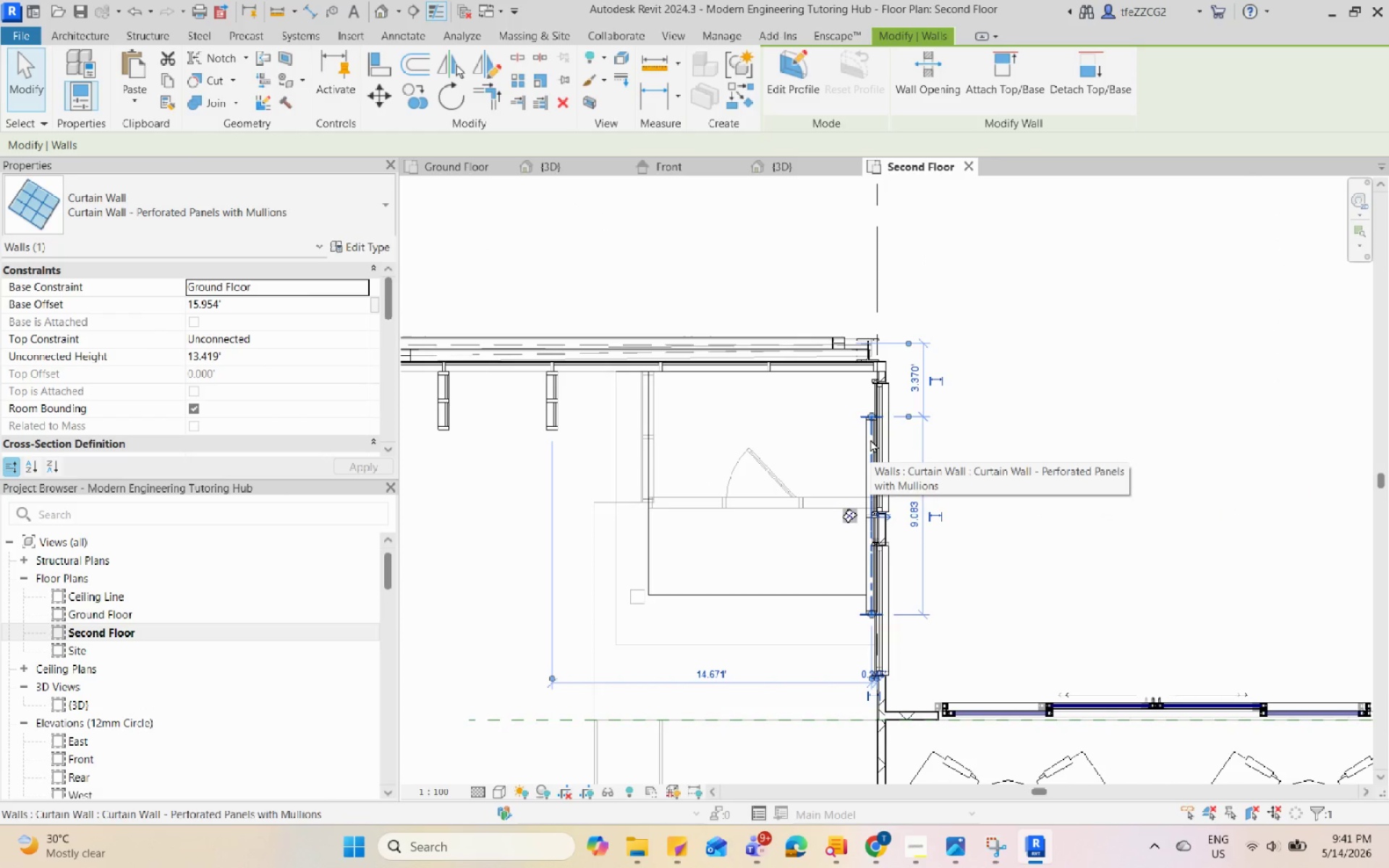 
scroll: coordinate [899, 411], scroll_direction: down, amount: 1.0
 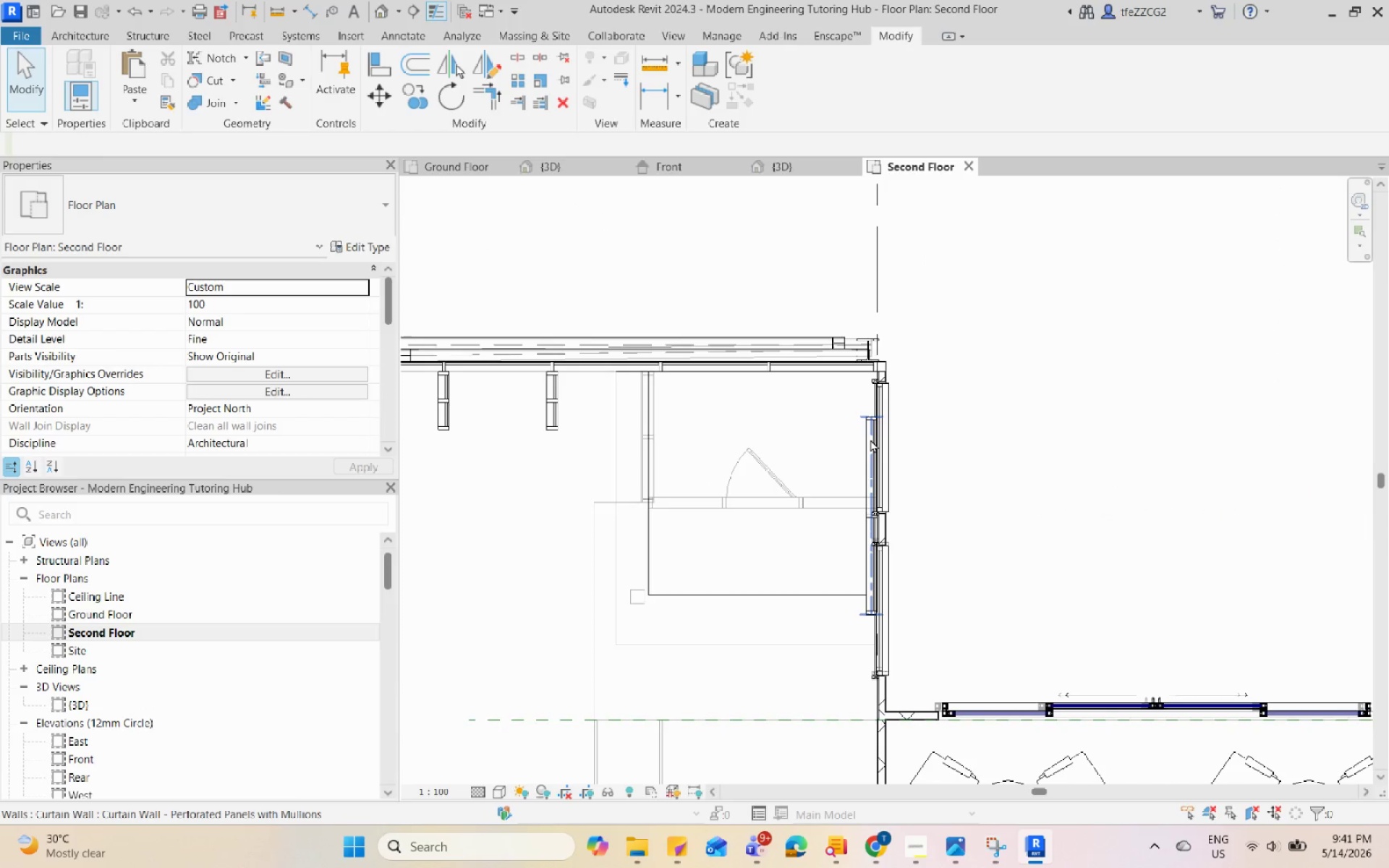 
type(CO)
 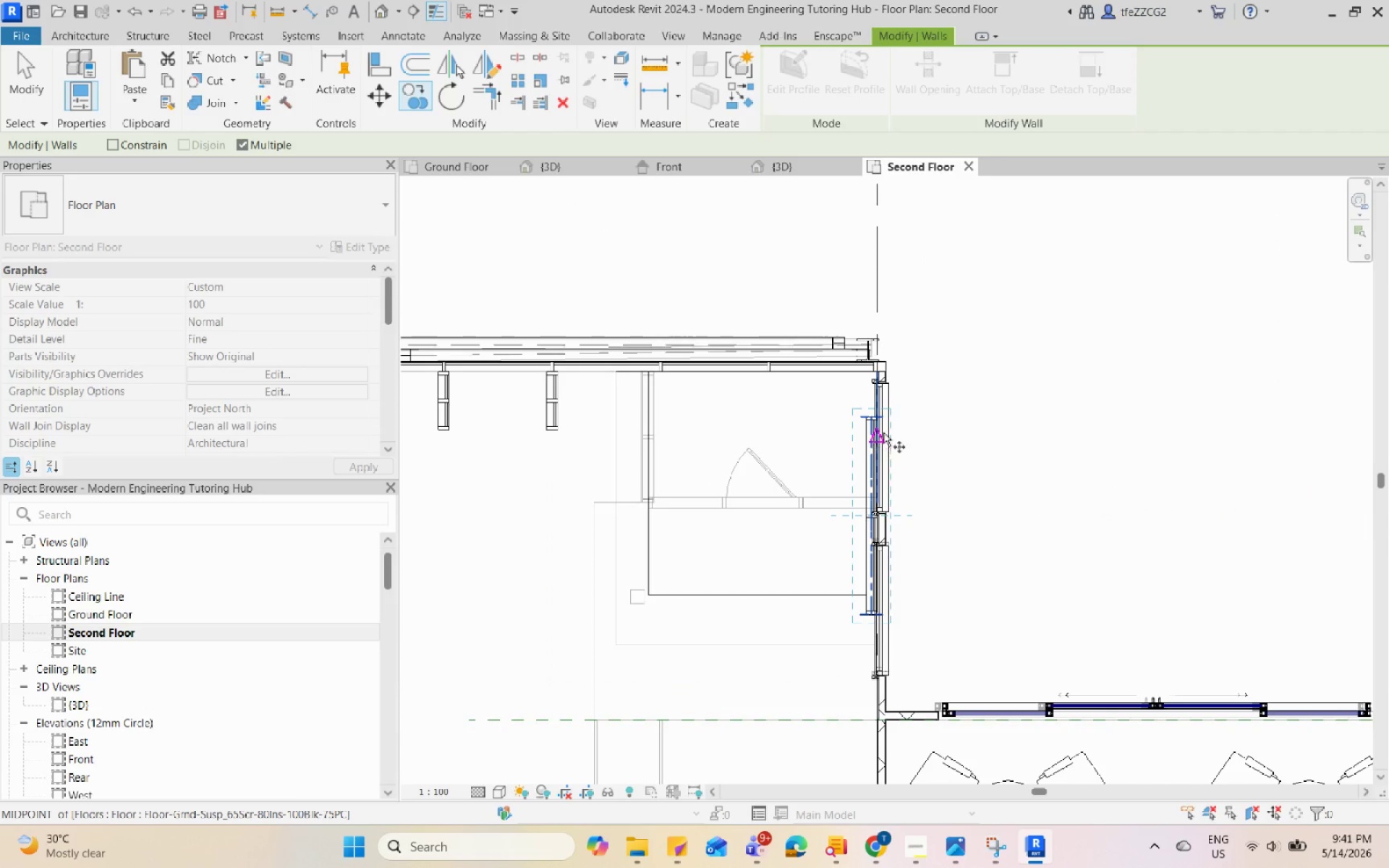 
scroll: coordinate [861, 391], scroll_direction: up, amount: 13.0
 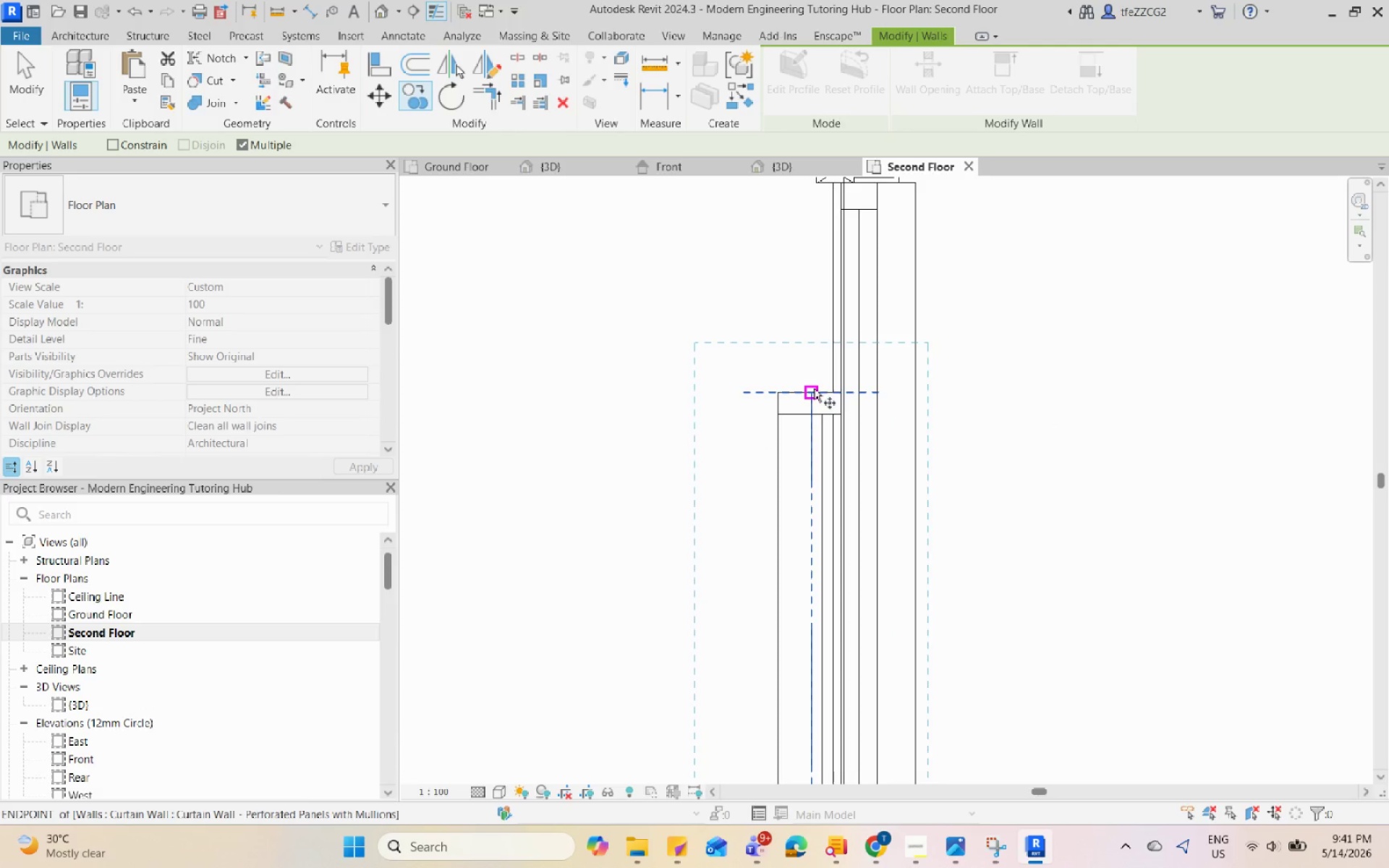 
left_click([814, 388])
 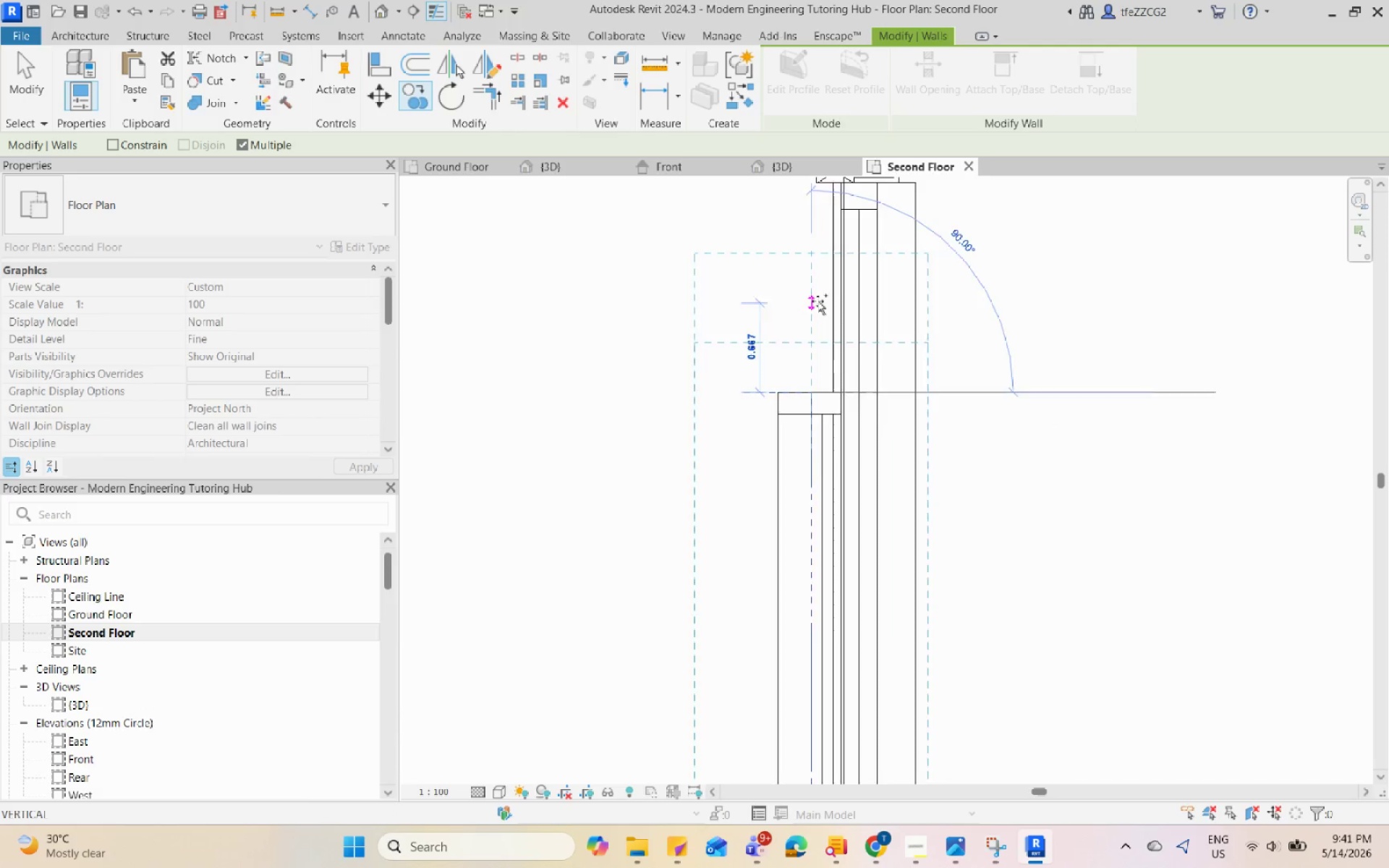 
scroll: coordinate [817, 301], scroll_direction: down, amount: 12.0
 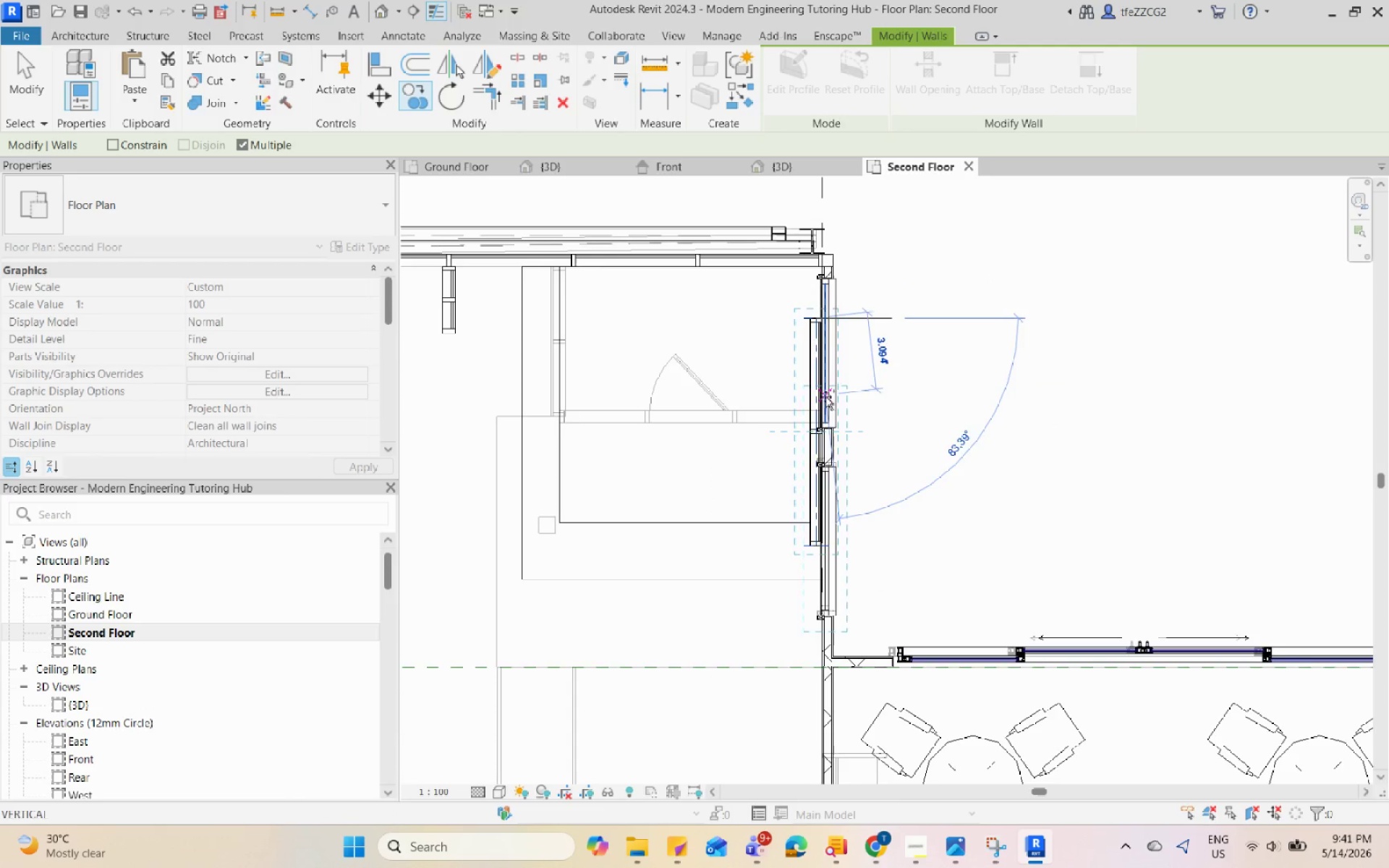 
scroll: coordinate [820, 531], scroll_direction: up, amount: 3.0
 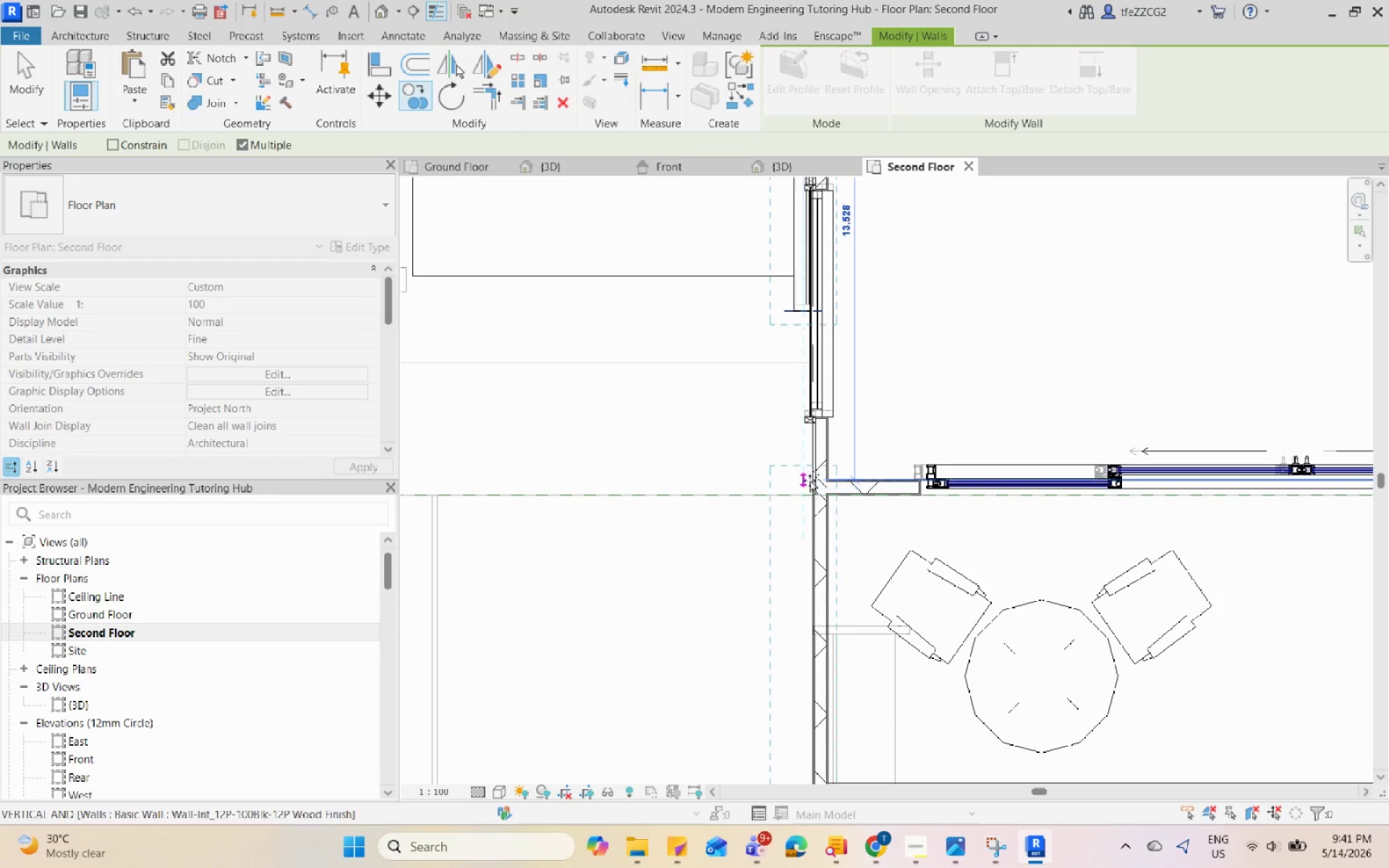 
left_click([809, 479])
 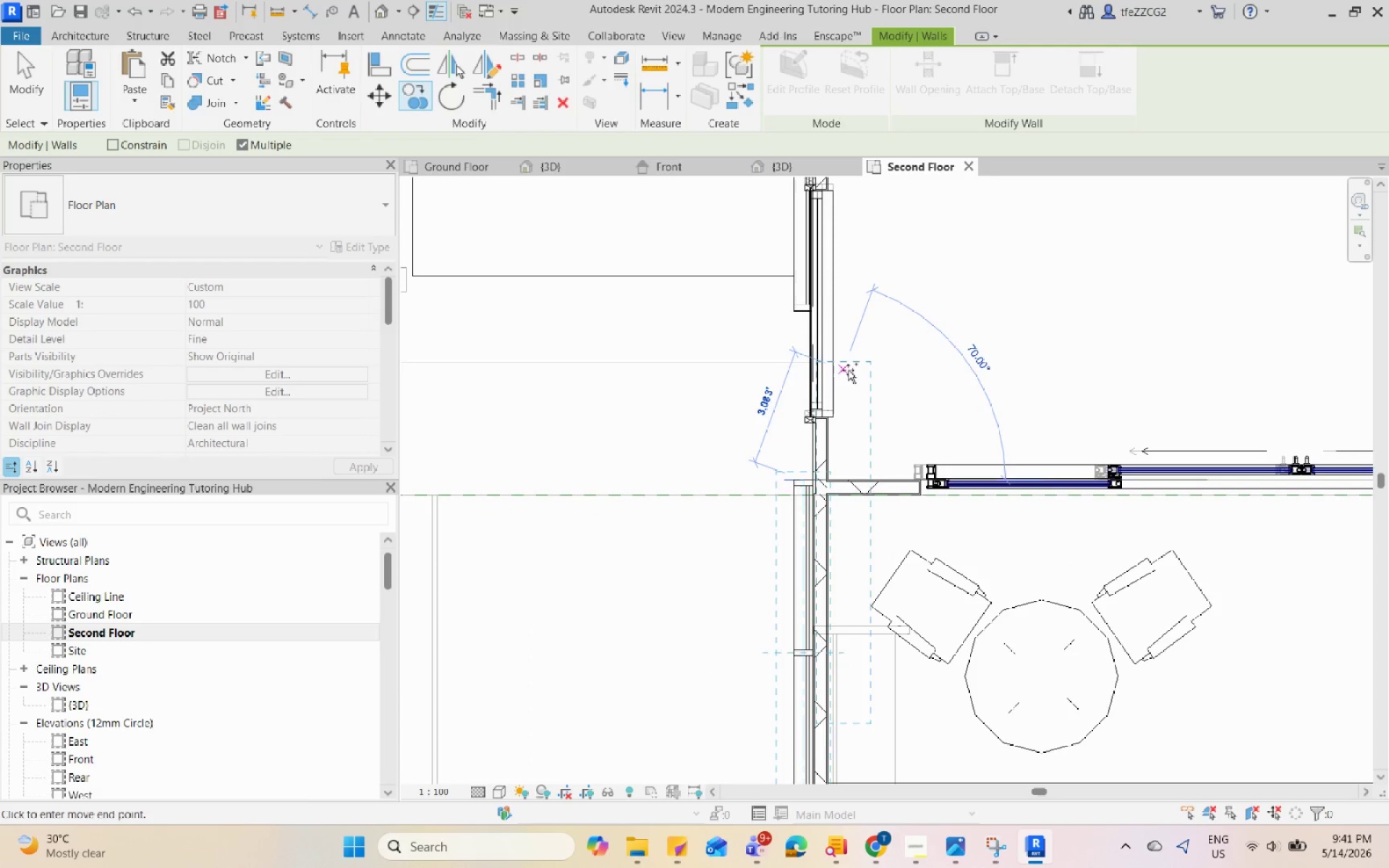 
key(Escape)
 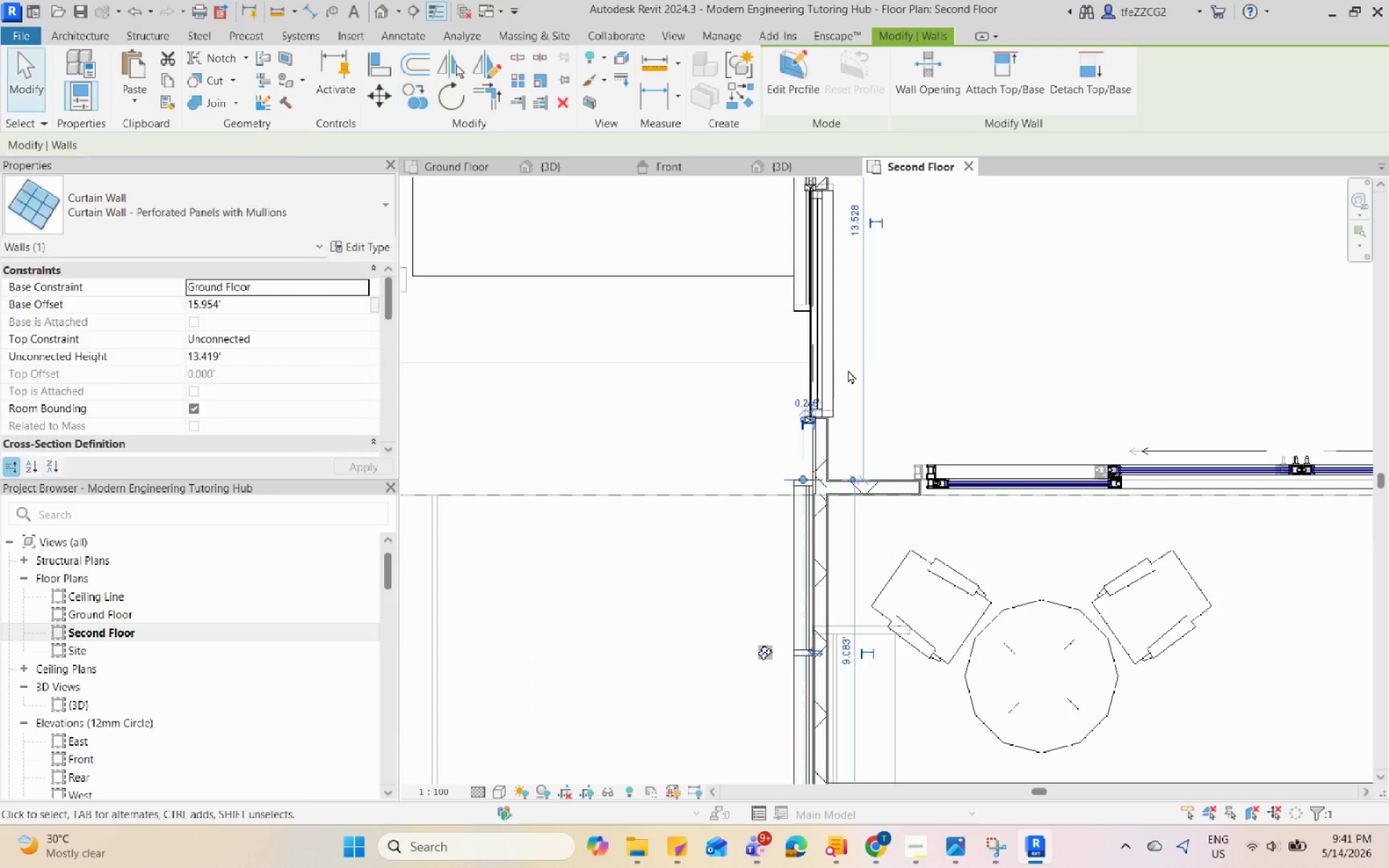 
key(Escape)
 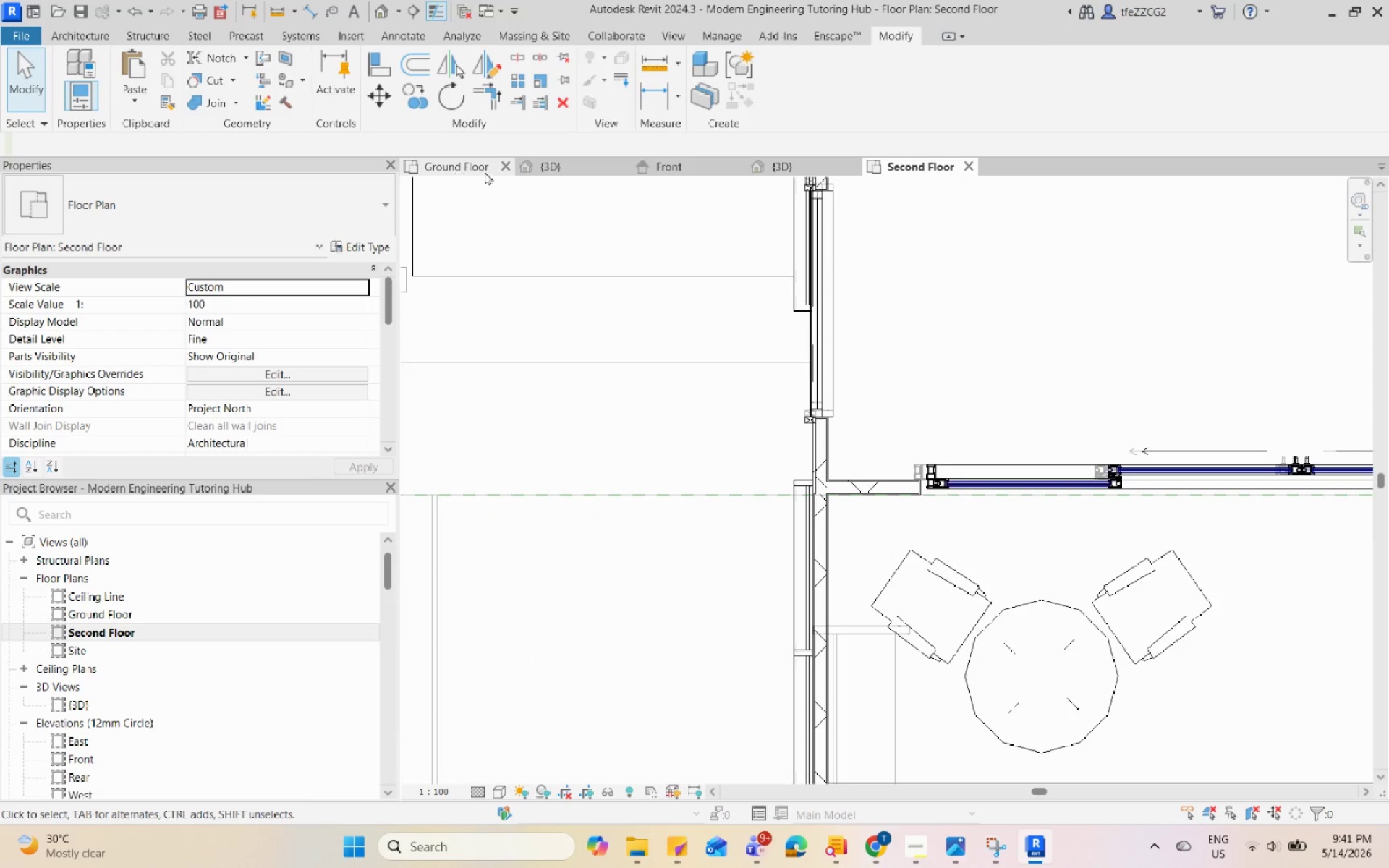 
left_click([558, 165])
 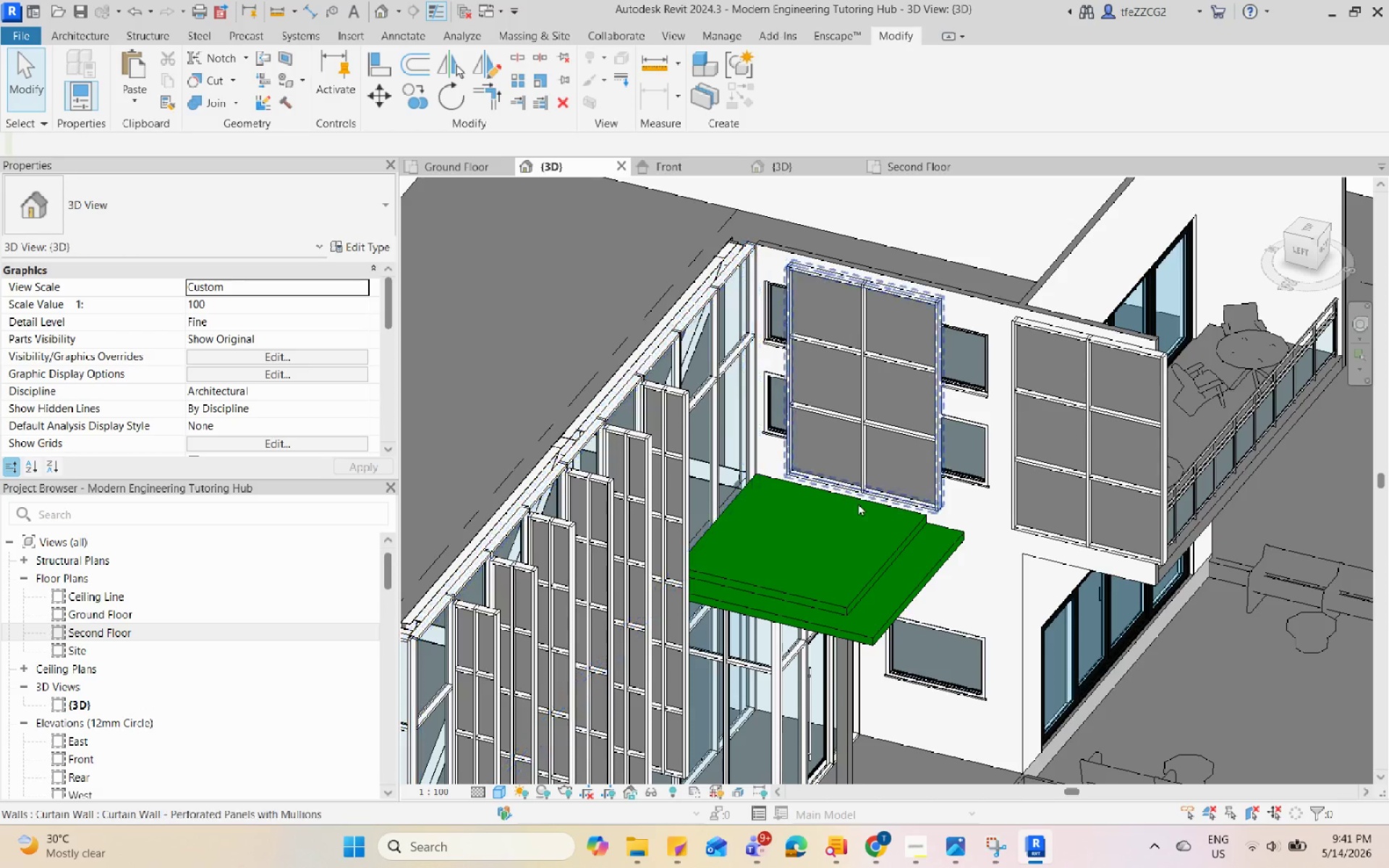 
hold_key(key=ShiftLeft, duration=0.53)
 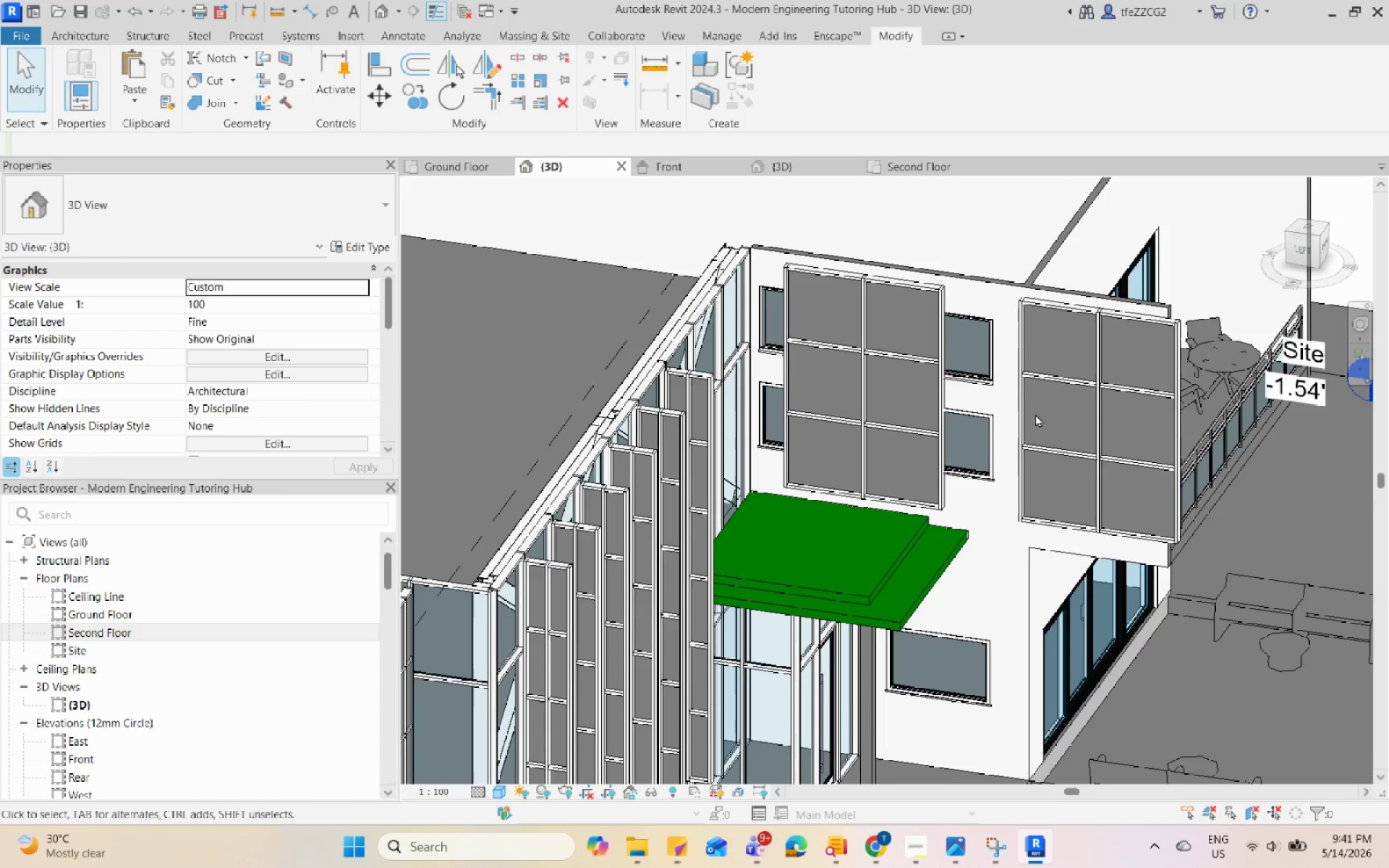 
left_click([1029, 410])
 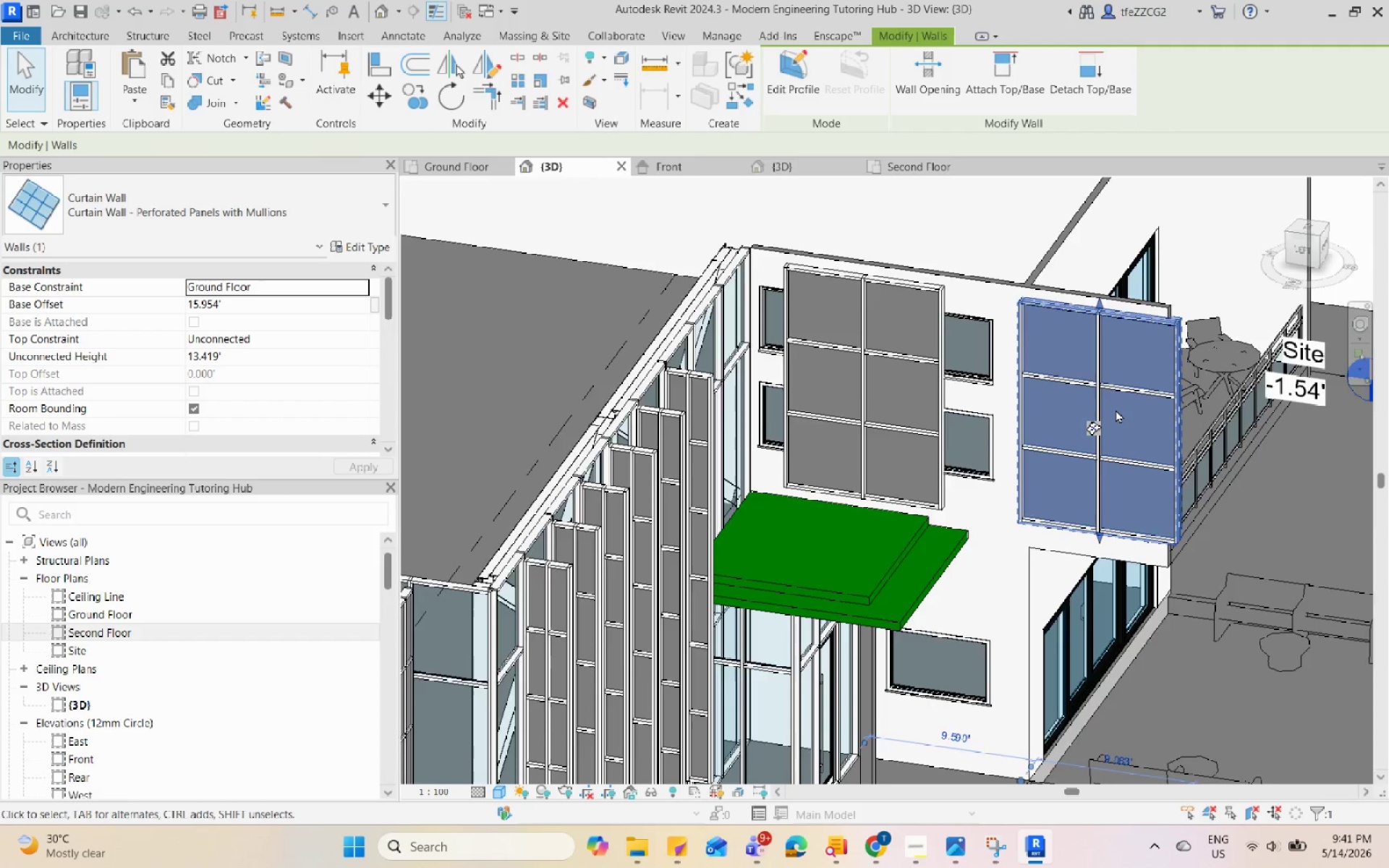 
scroll: coordinate [1116, 409], scroll_direction: up, amount: 2.0
 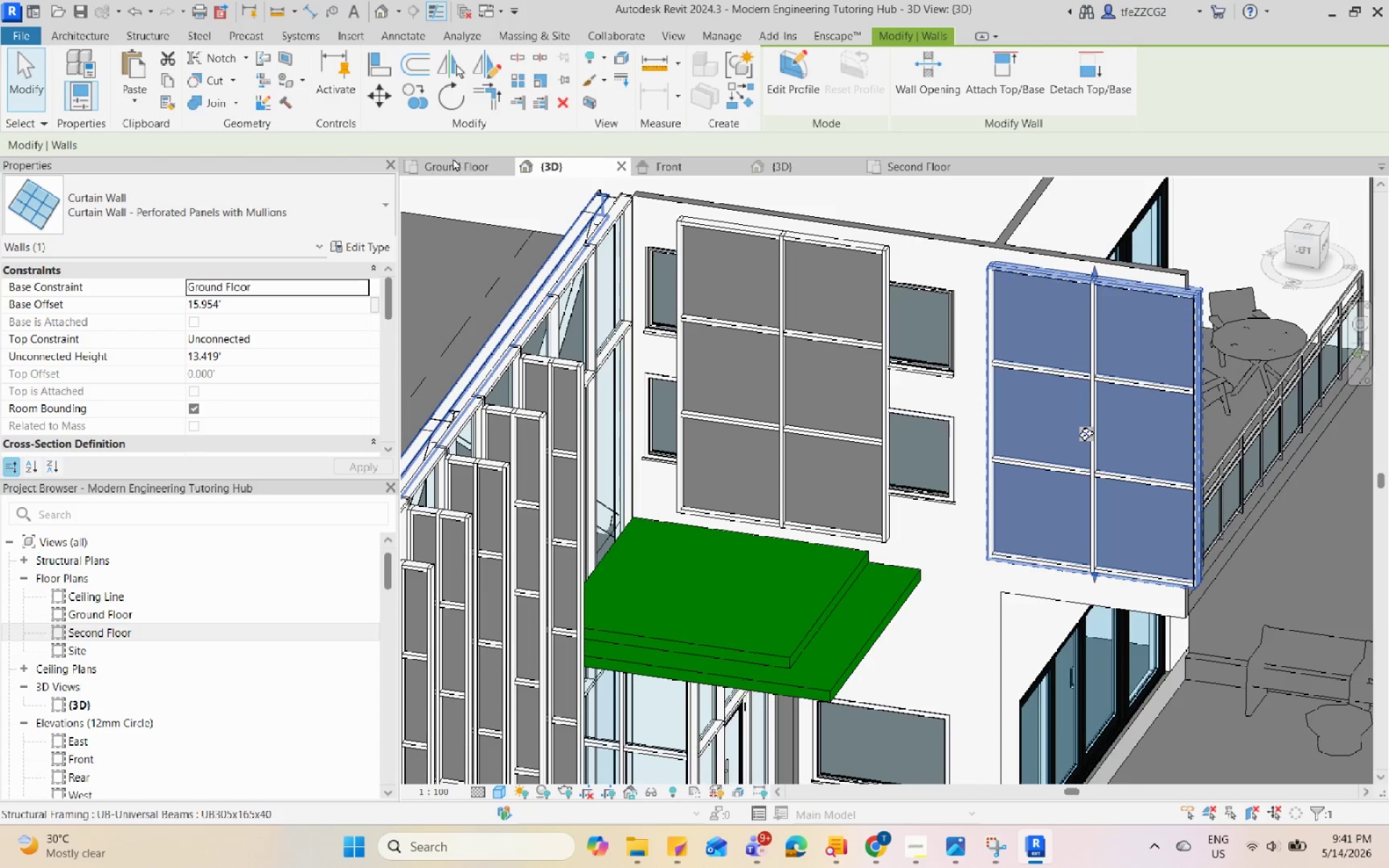 
left_click([454, 164])
 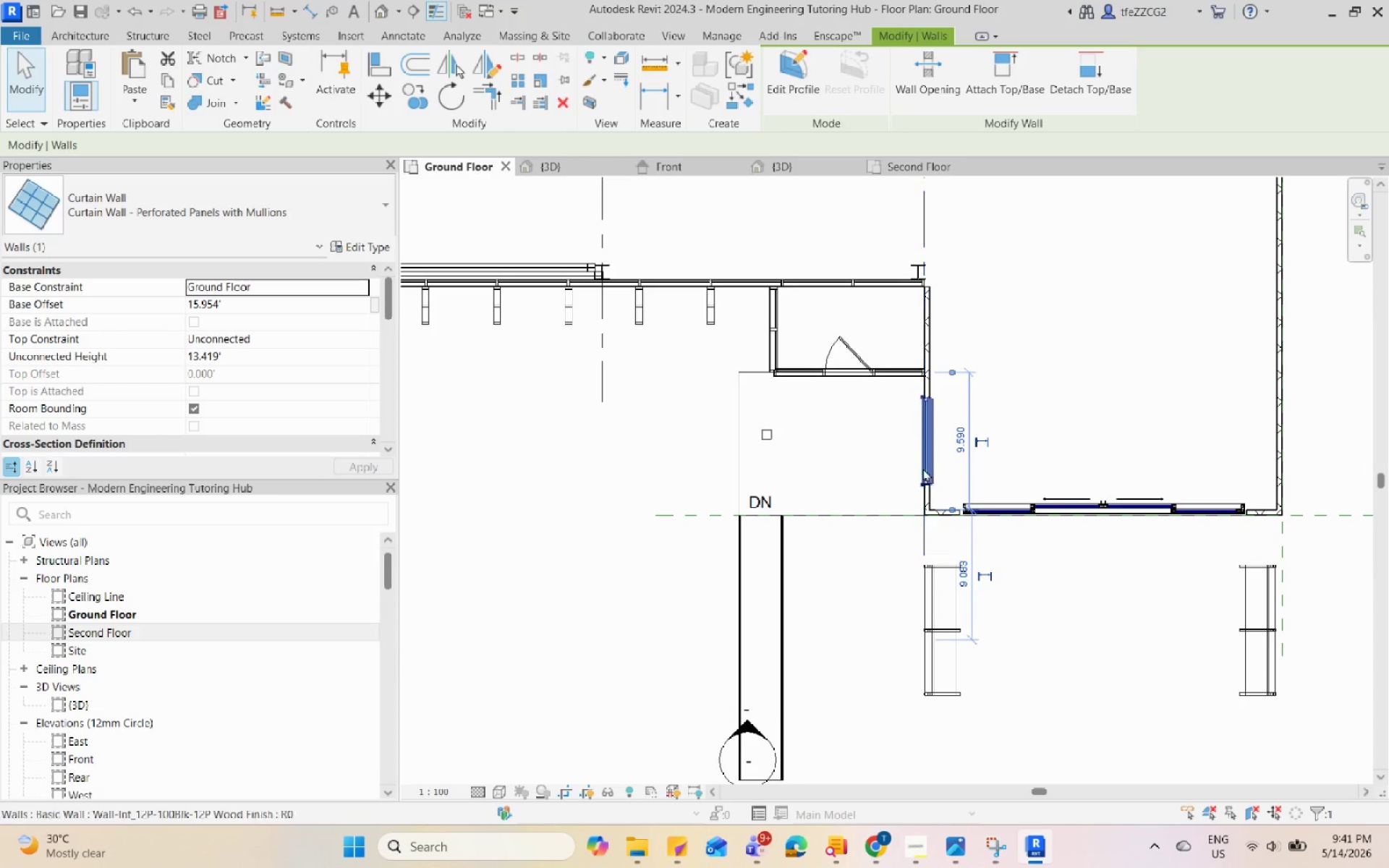 
scroll: coordinate [917, 397], scroll_direction: up, amount: 3.0
 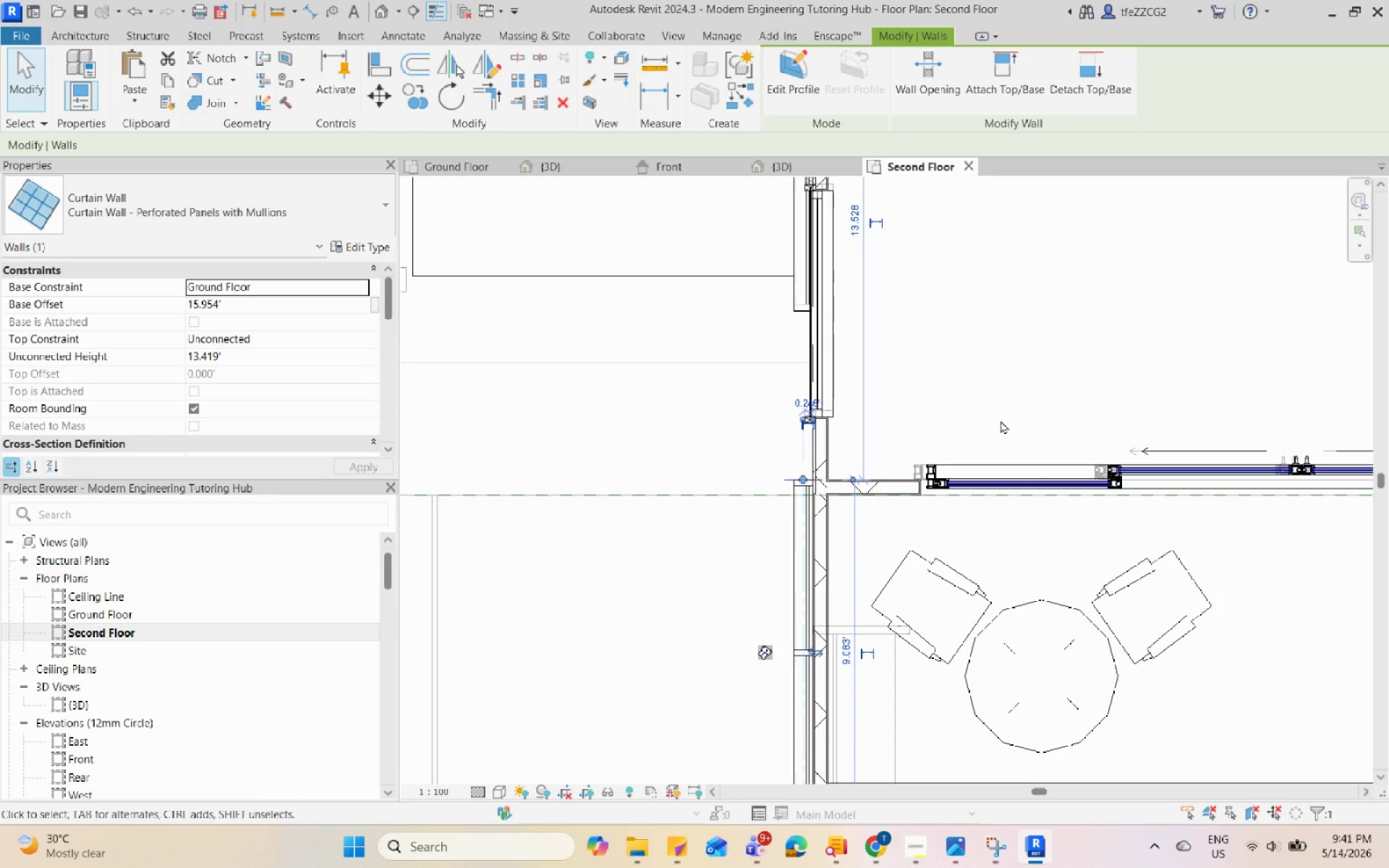 
scroll: coordinate [1001, 420], scroll_direction: down, amount: 1.0
 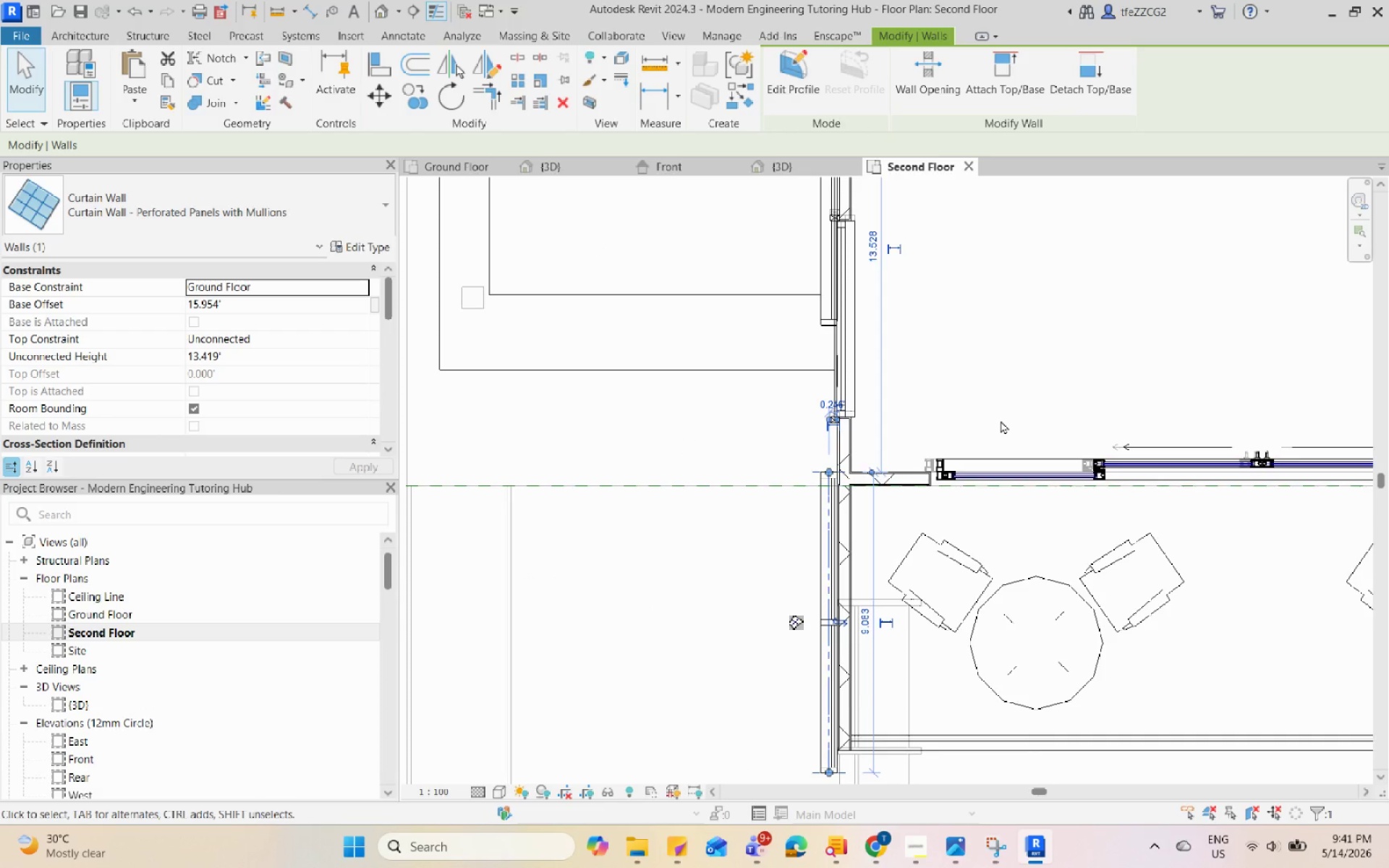 
key(ArrowUp)
 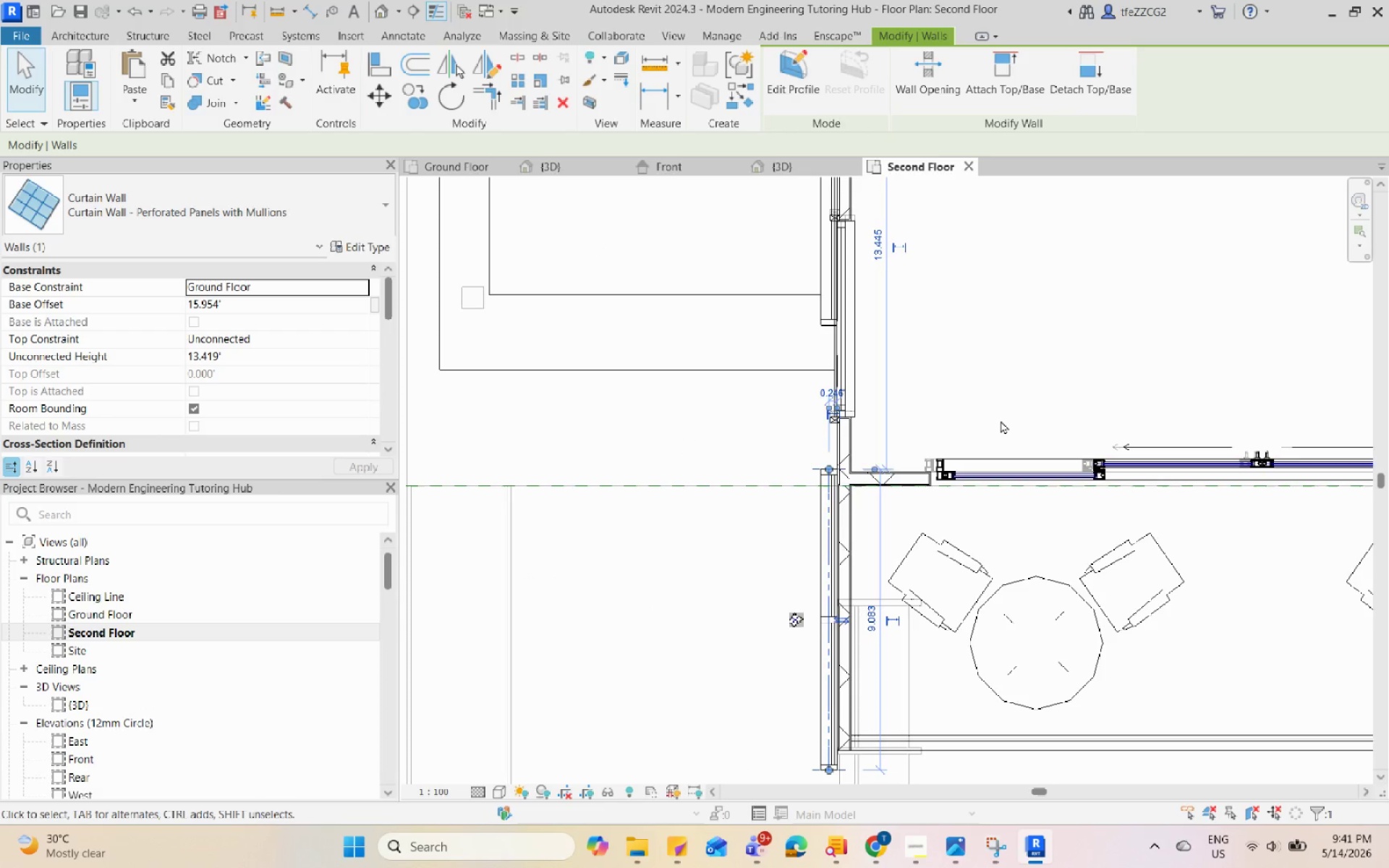 
key(ArrowUp)
 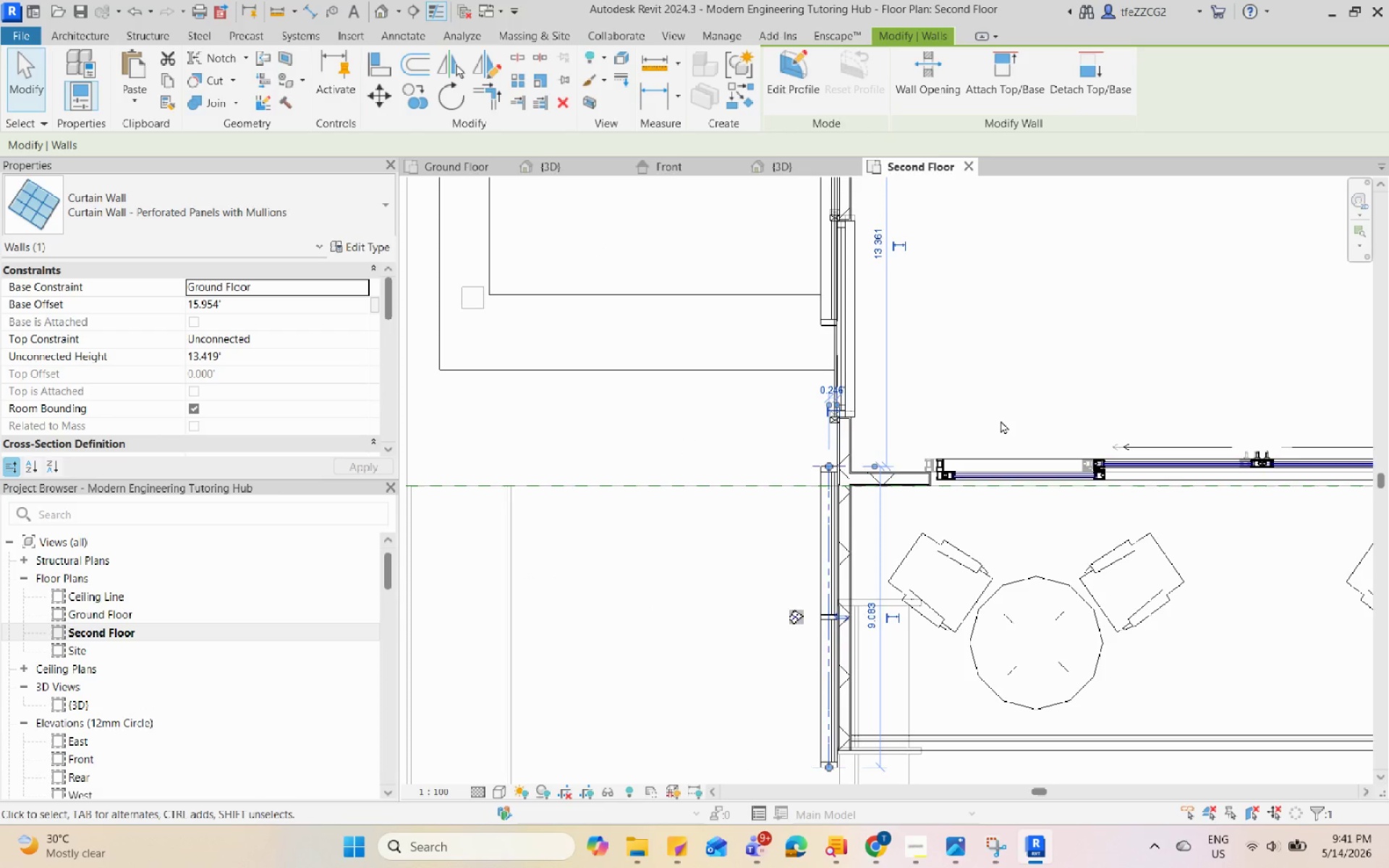 
key(ArrowUp)
 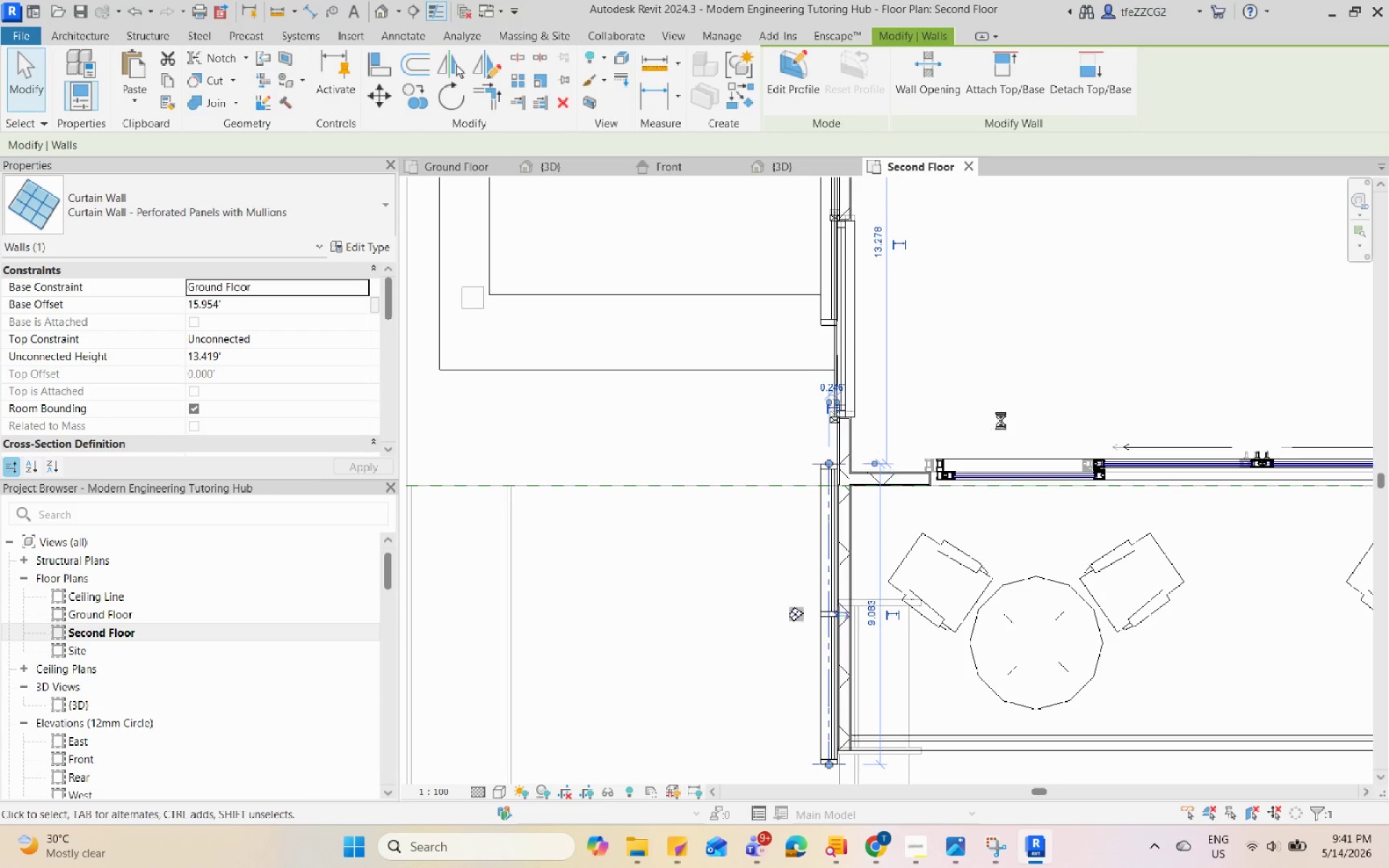 
key(ArrowUp)
 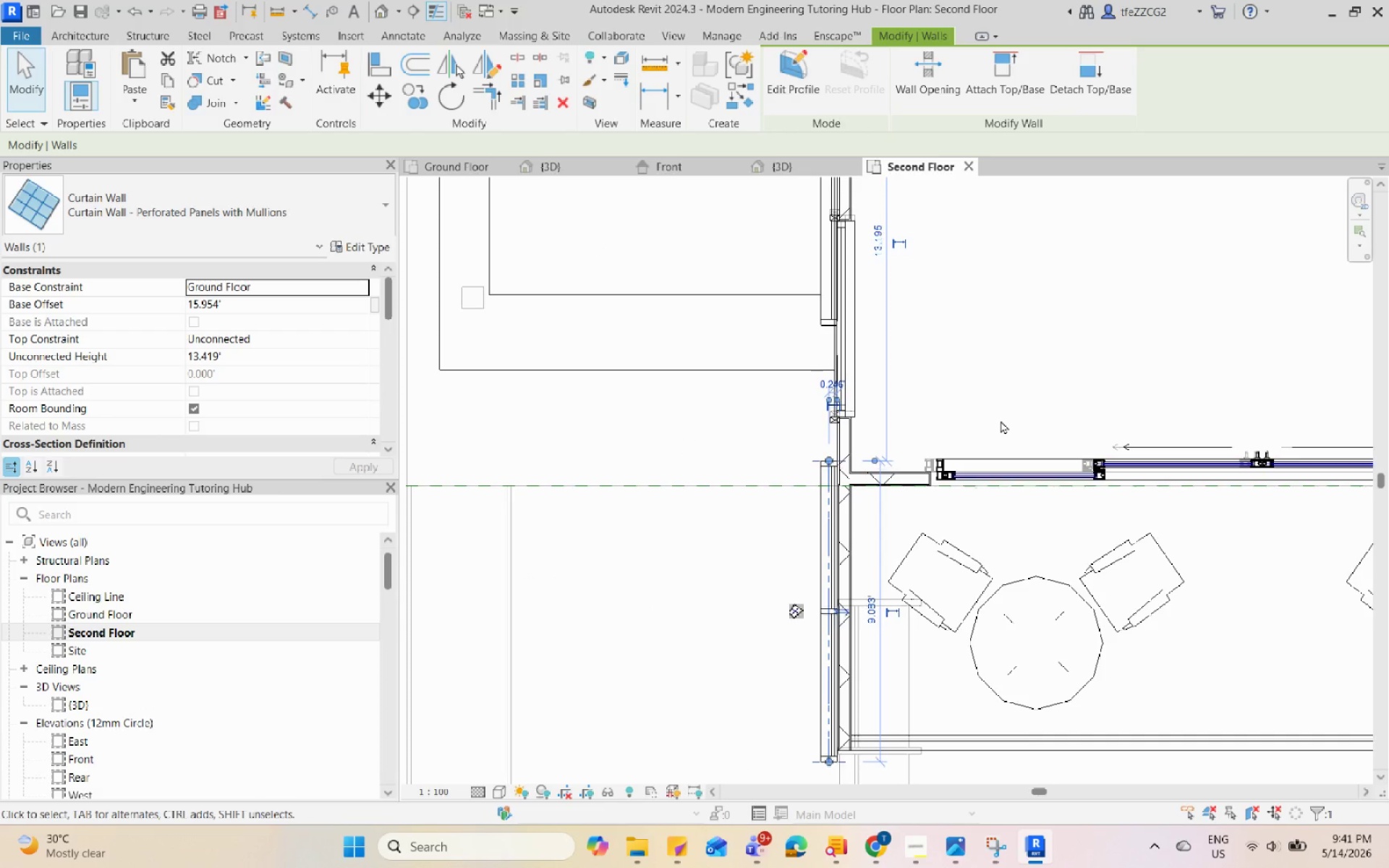 
key(ArrowUp)
 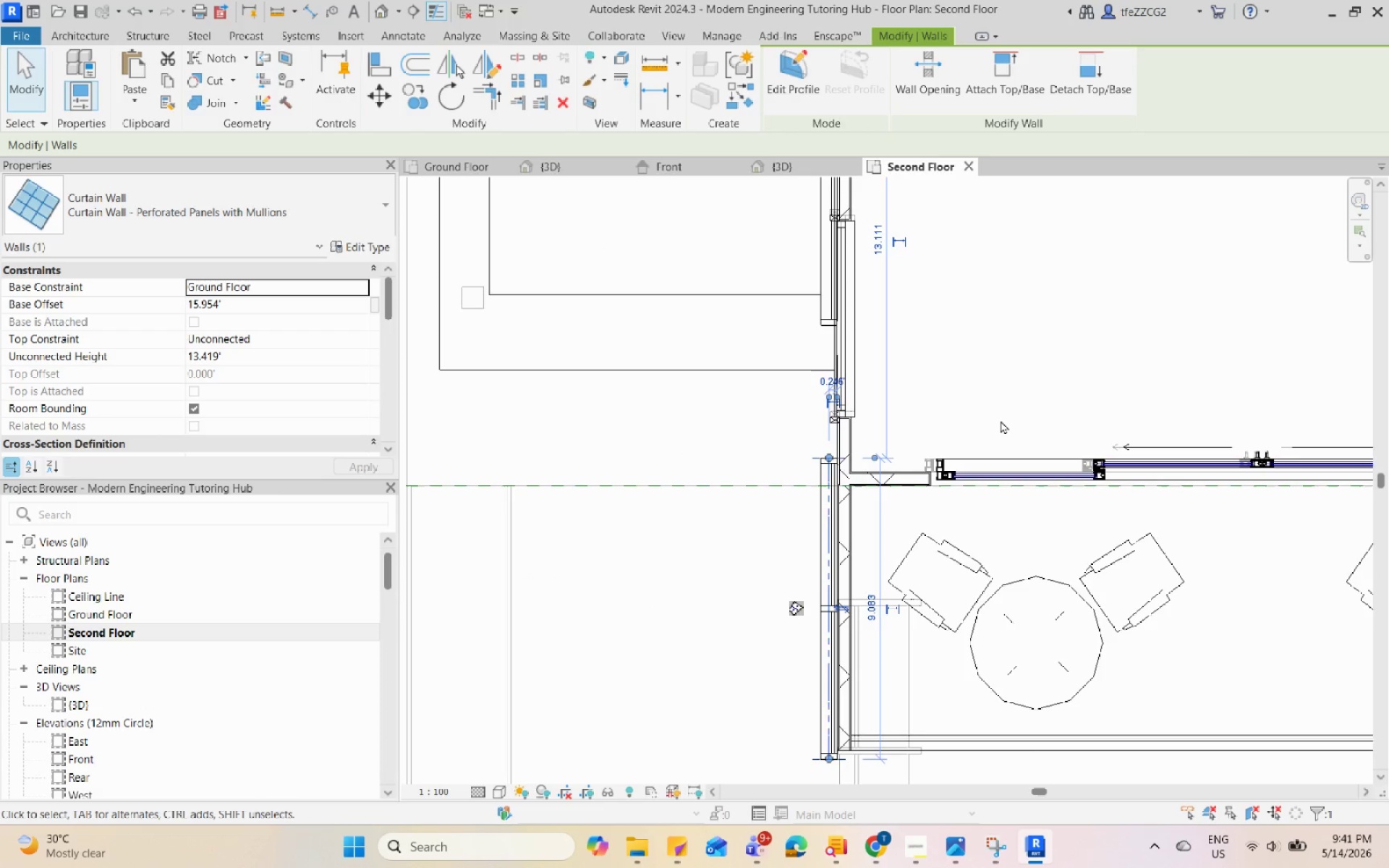 
key(ArrowUp)
 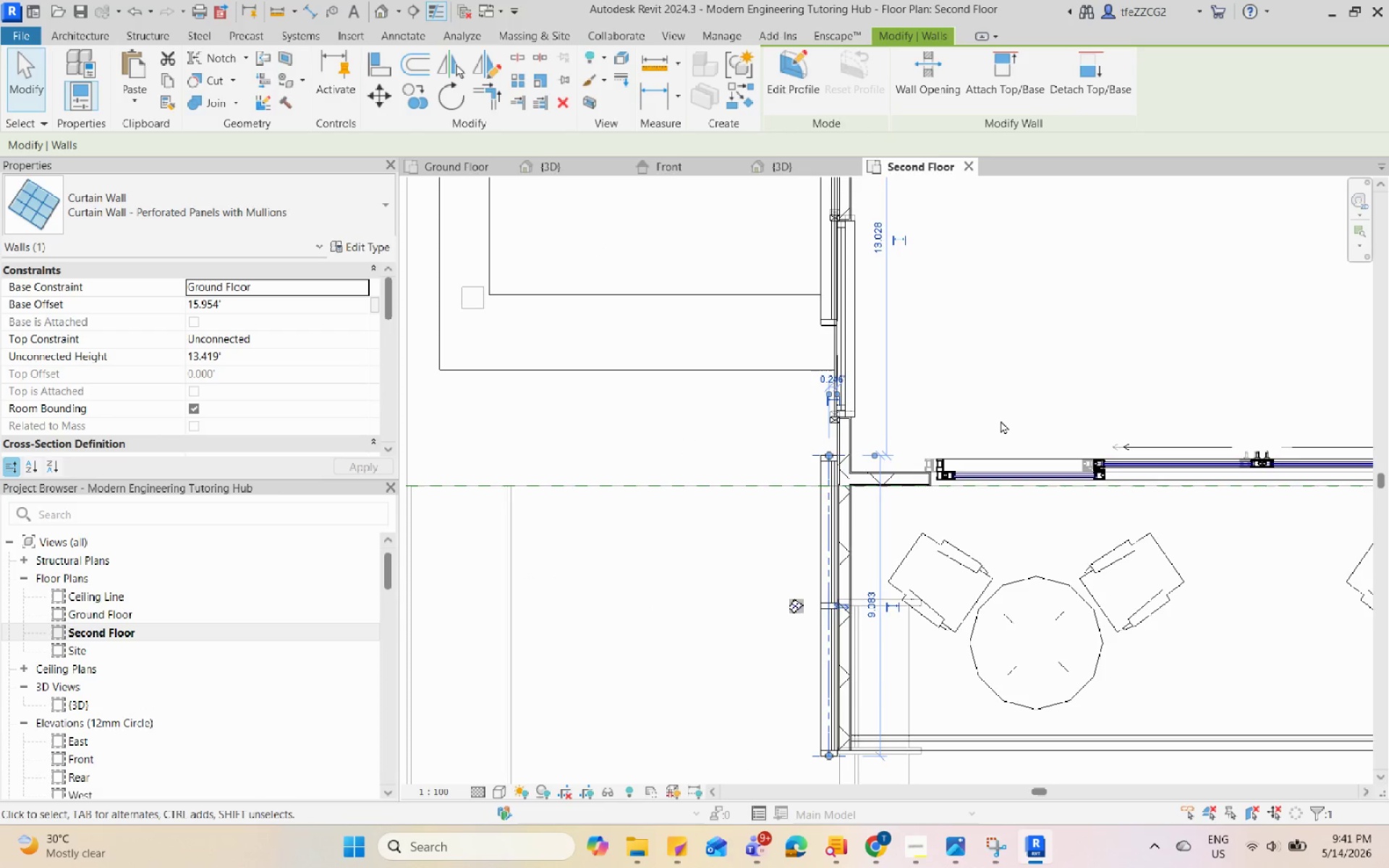 
key(ArrowUp)
 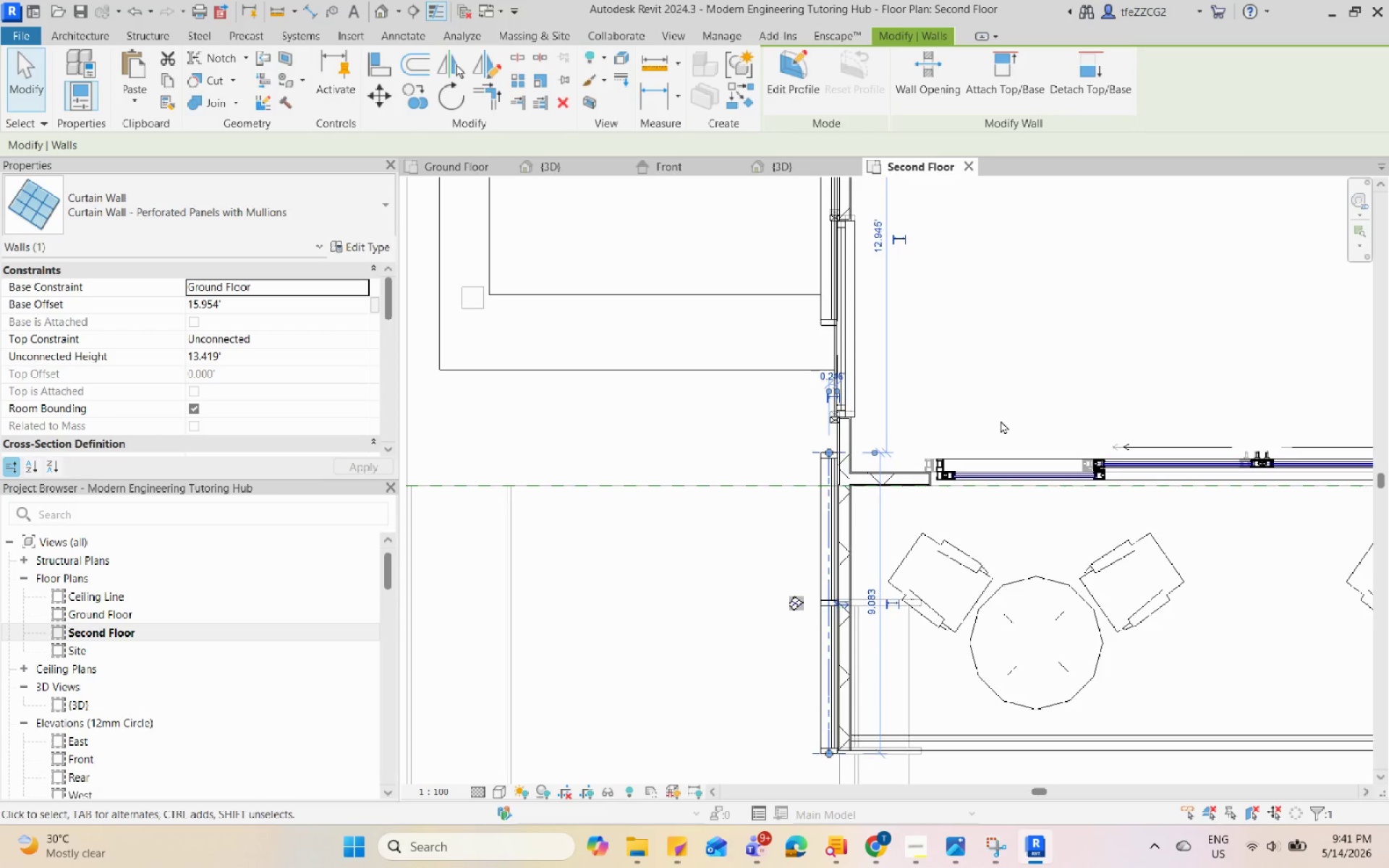 
key(ArrowUp)
 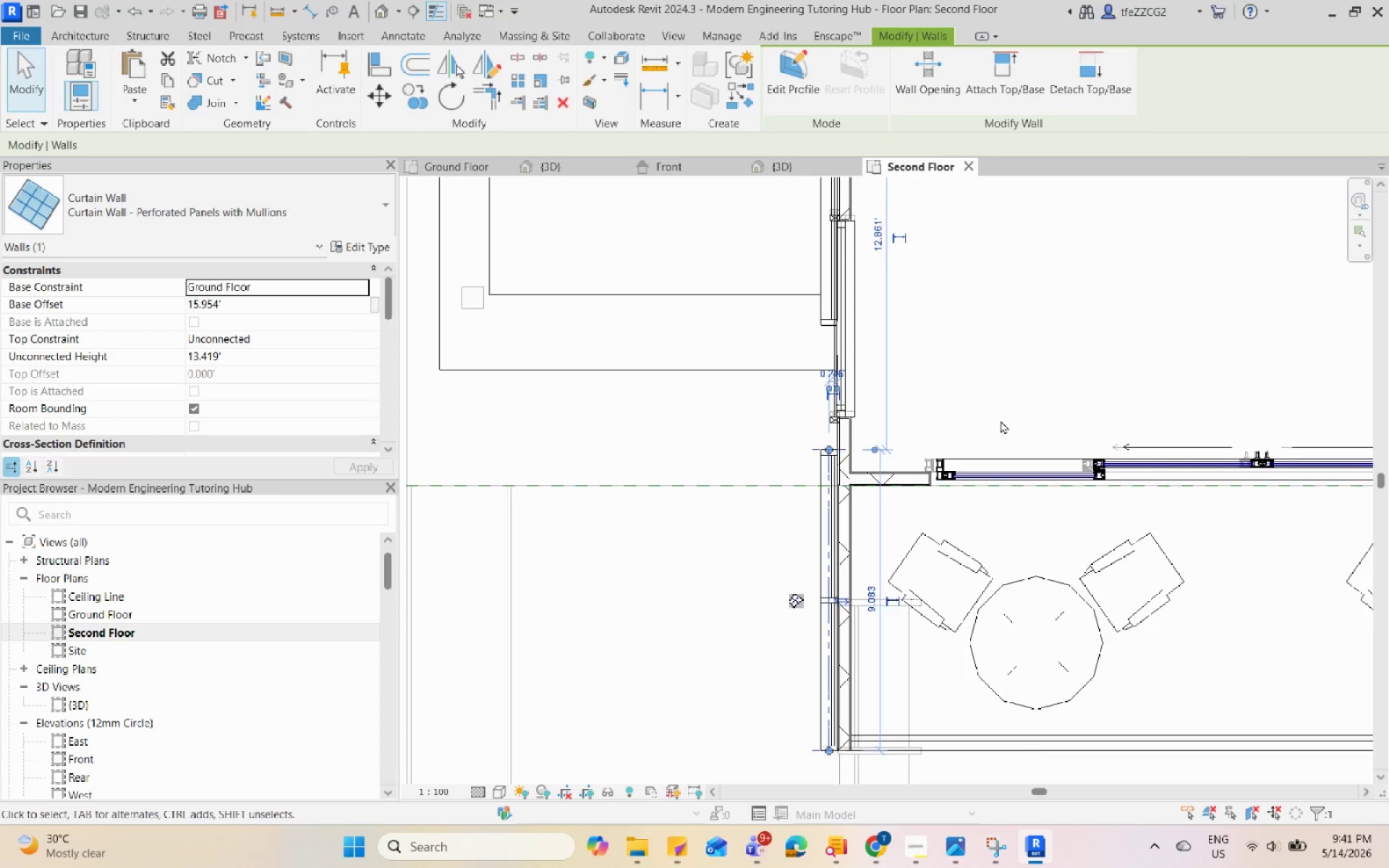 
key(ArrowUp)
 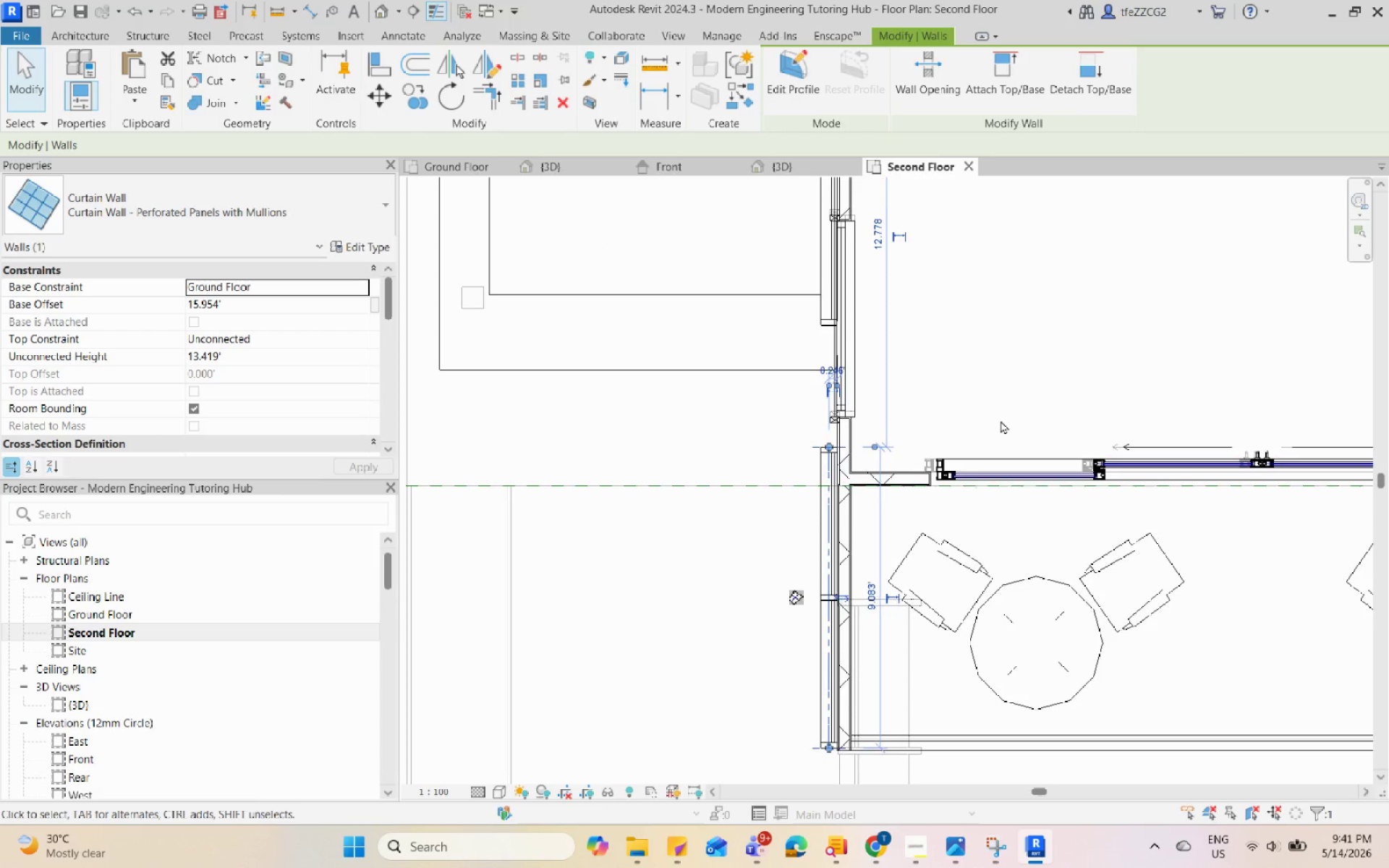 
key(ArrowUp)
 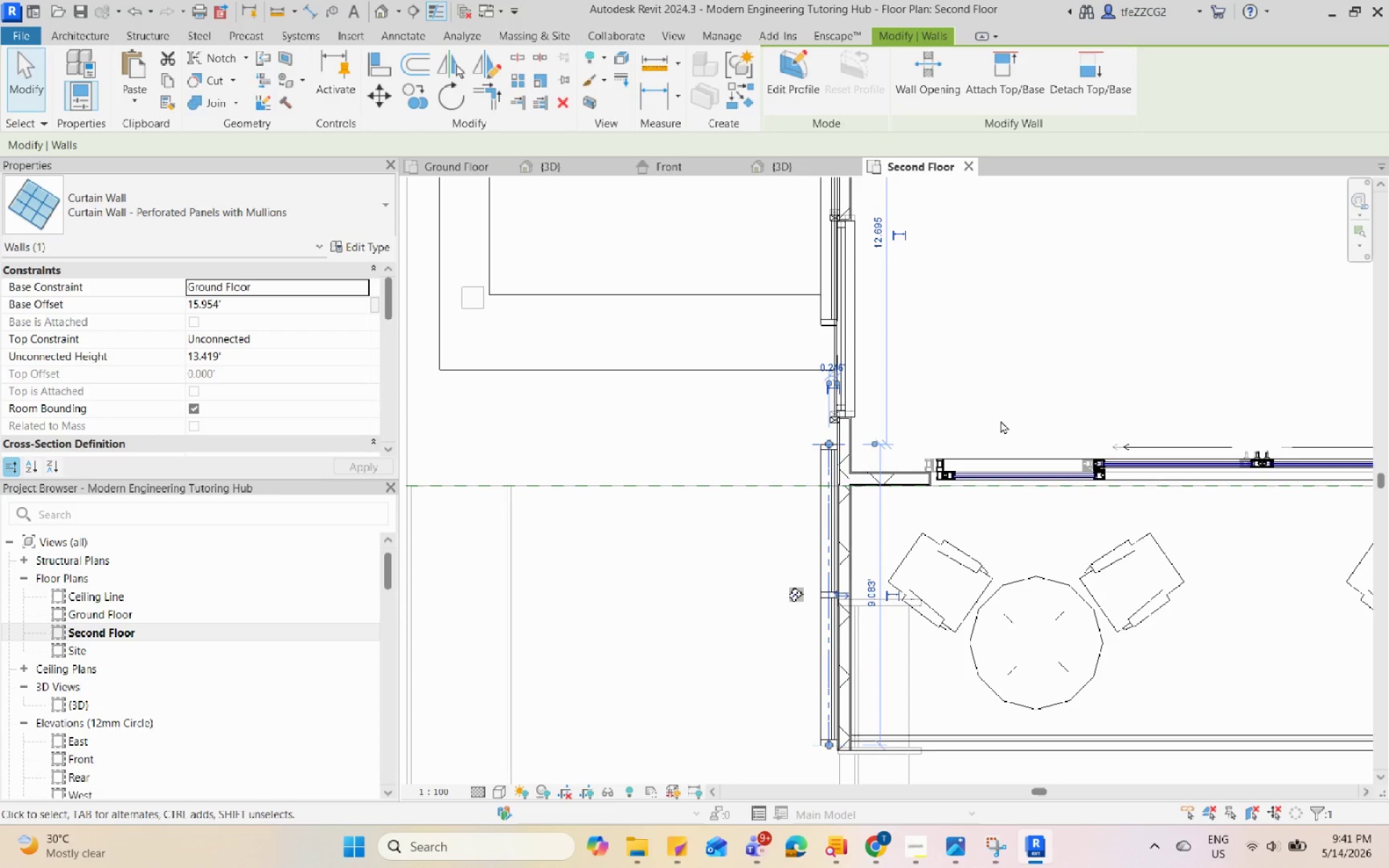 
key(ArrowUp)
 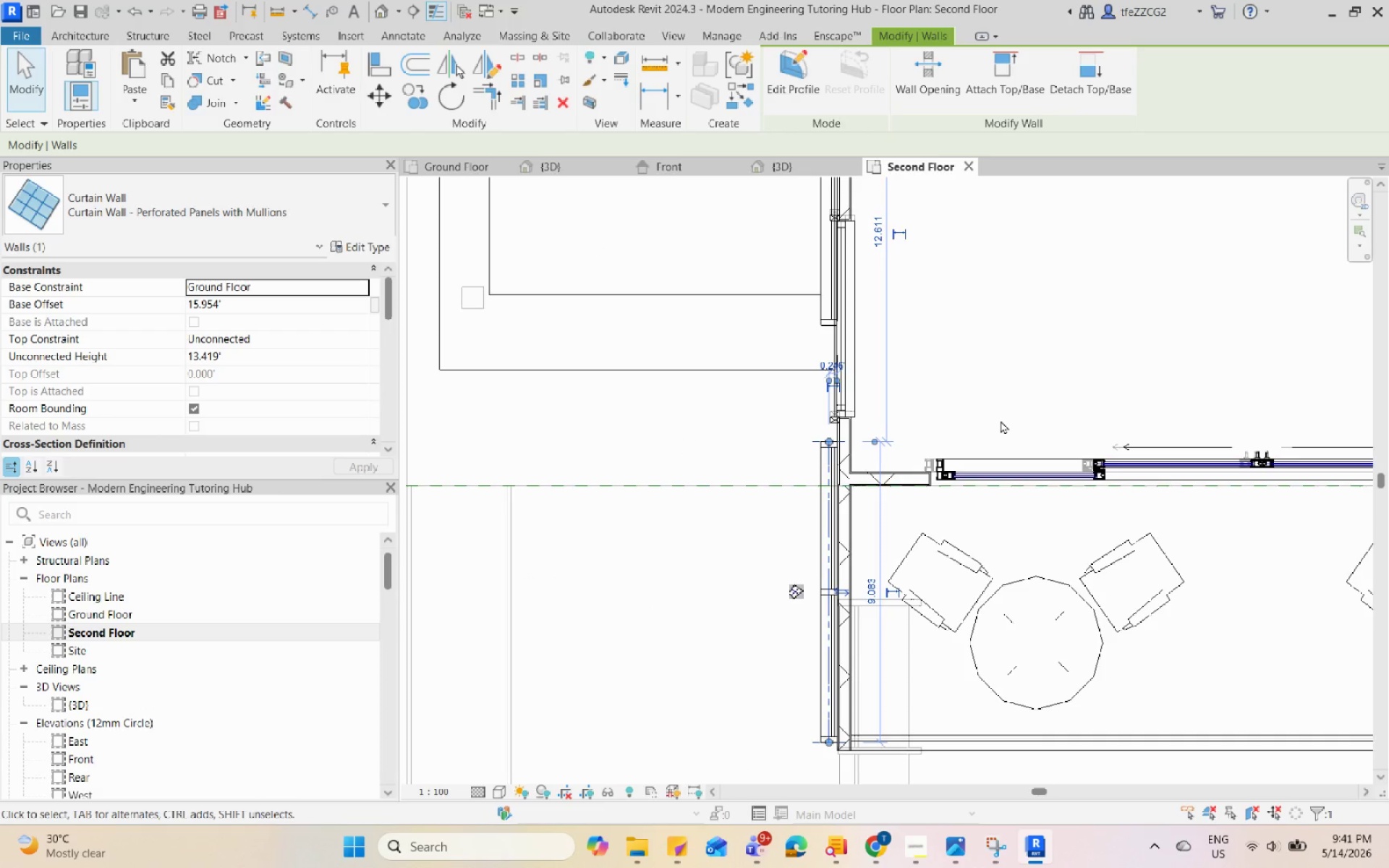 
key(Escape)
 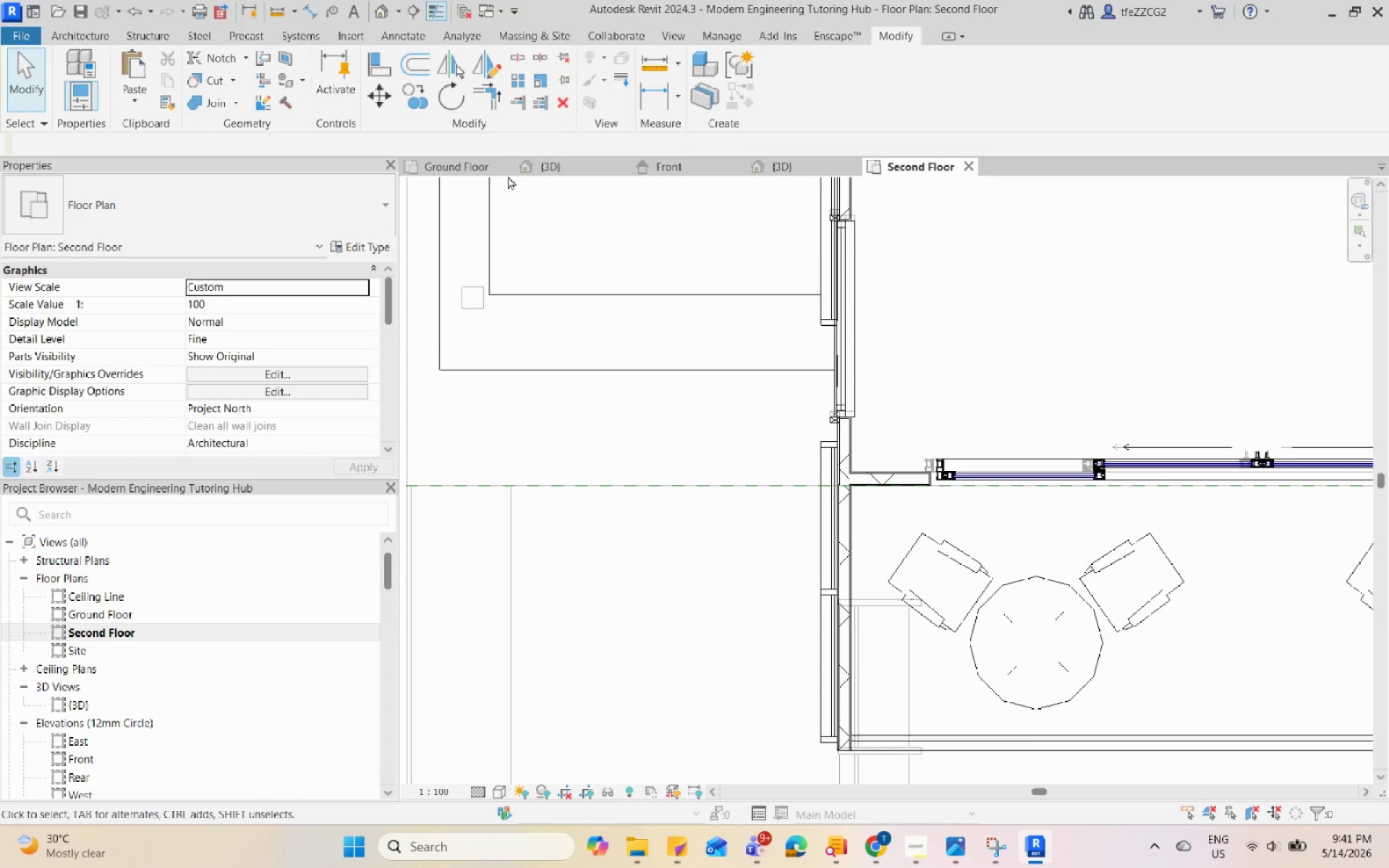 
left_click([479, 170])
 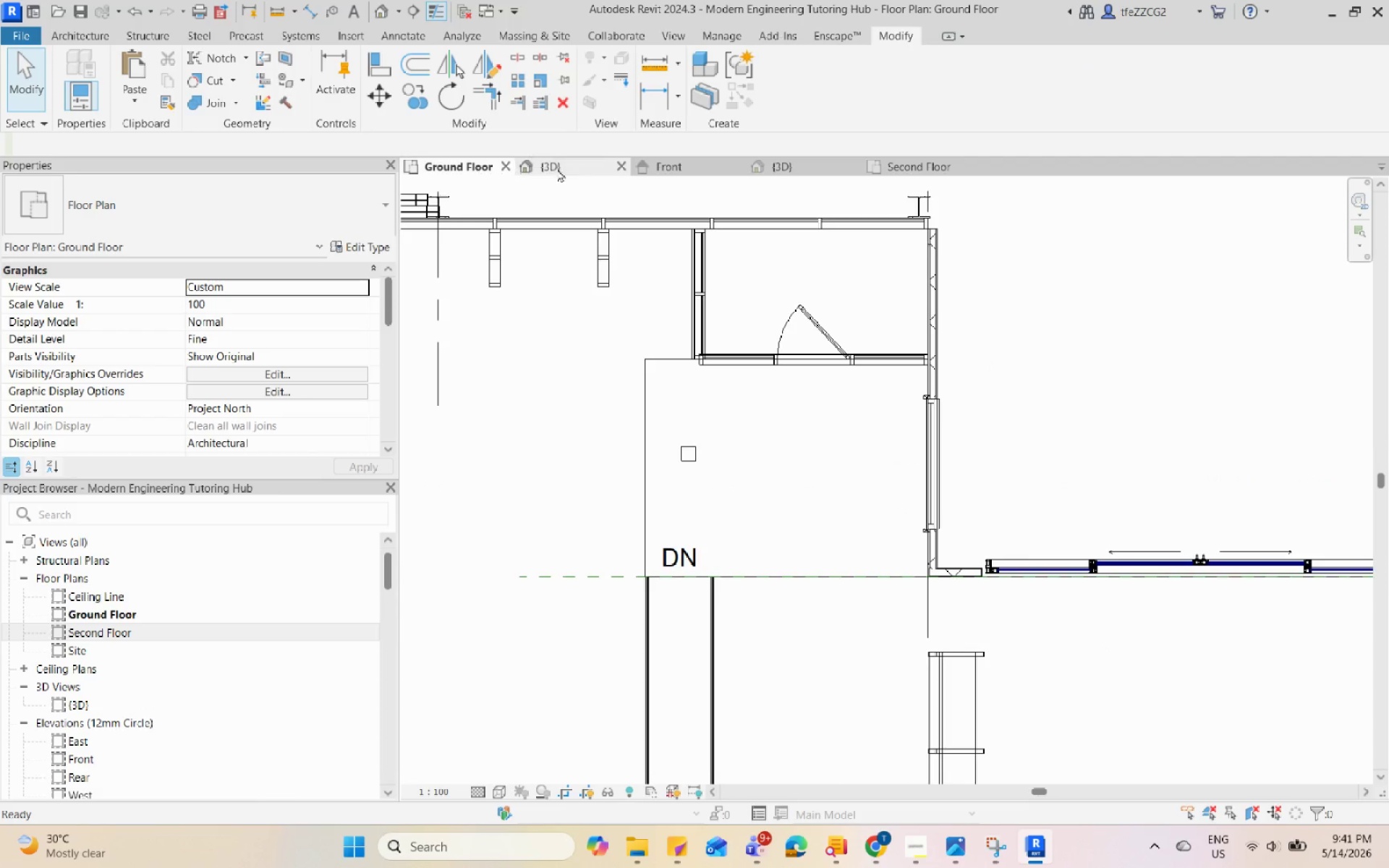 
left_click([564, 166])
 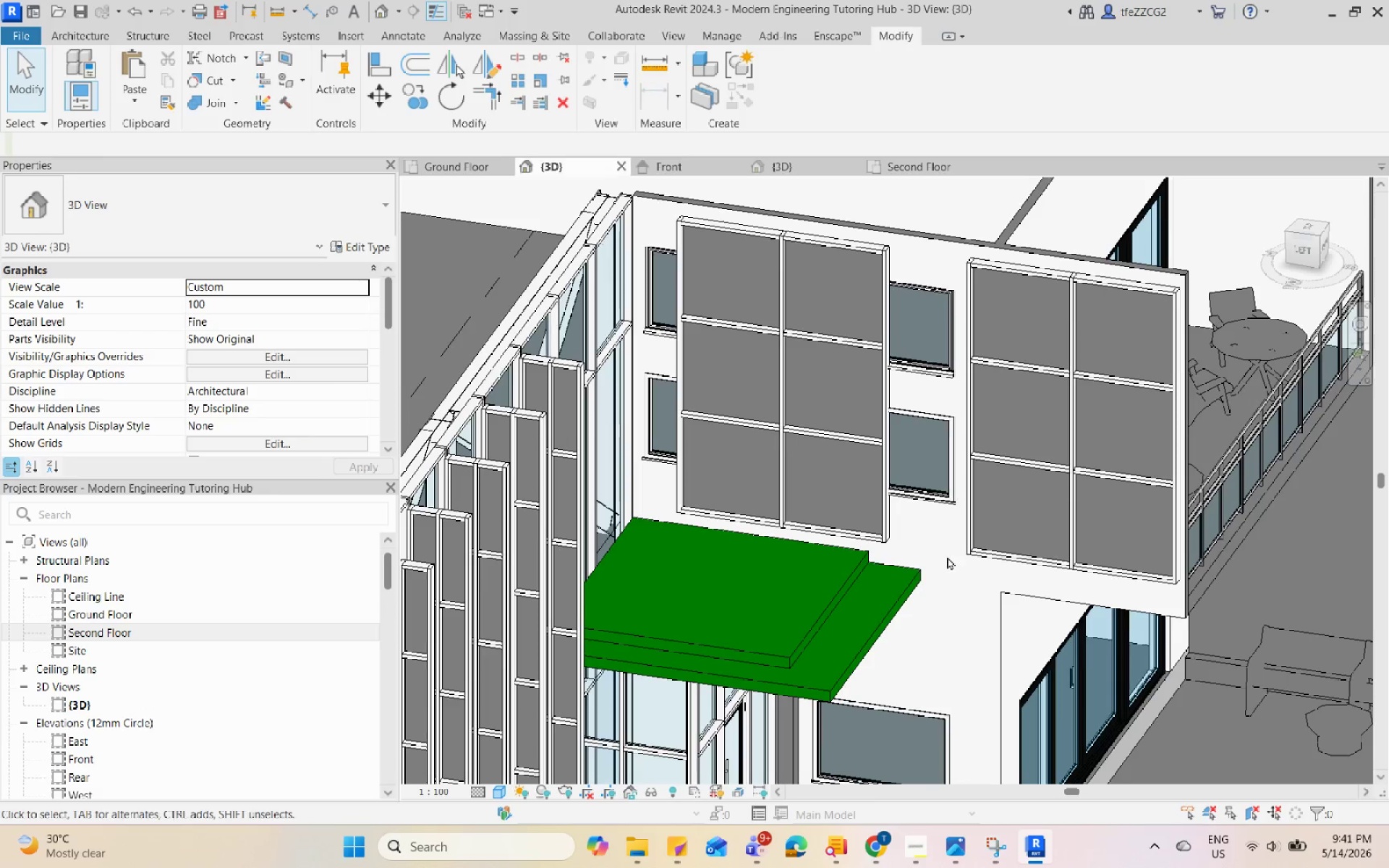 
hold_key(key=ShiftLeft, duration=0.45)
 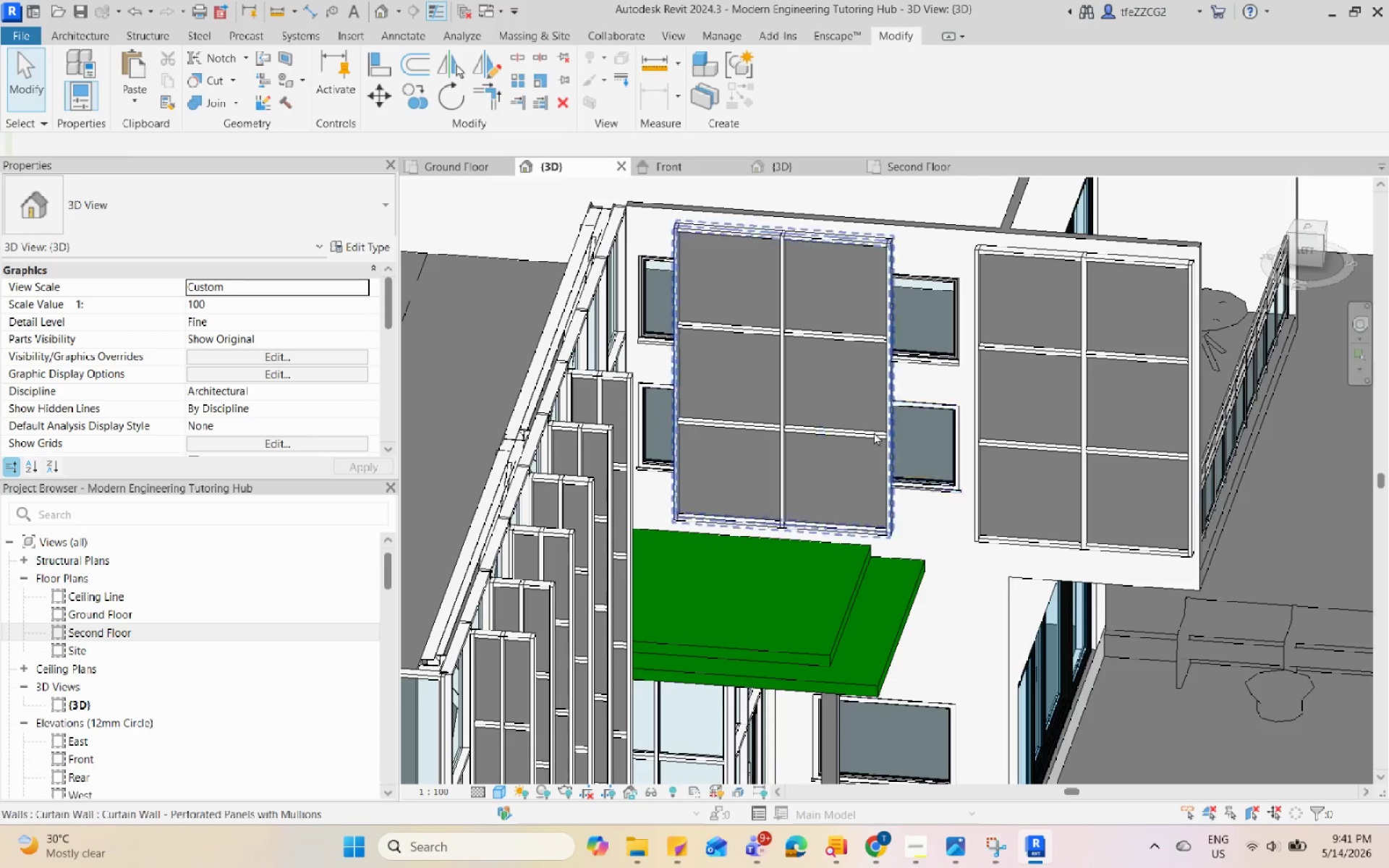 
hold_key(key=ShiftLeft, duration=0.39)
 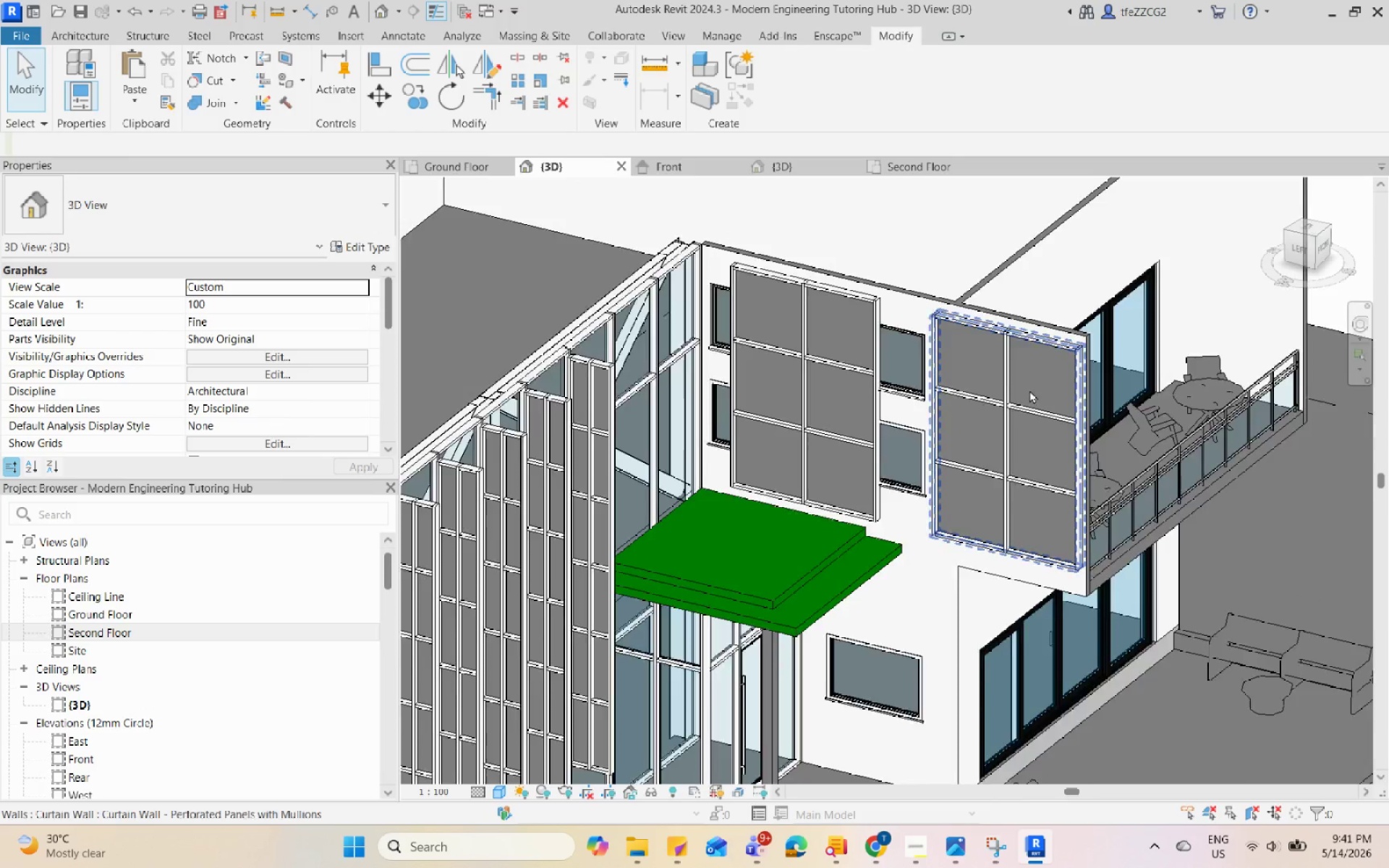 
scroll: coordinate [874, 432], scroll_direction: down, amount: 2.0
 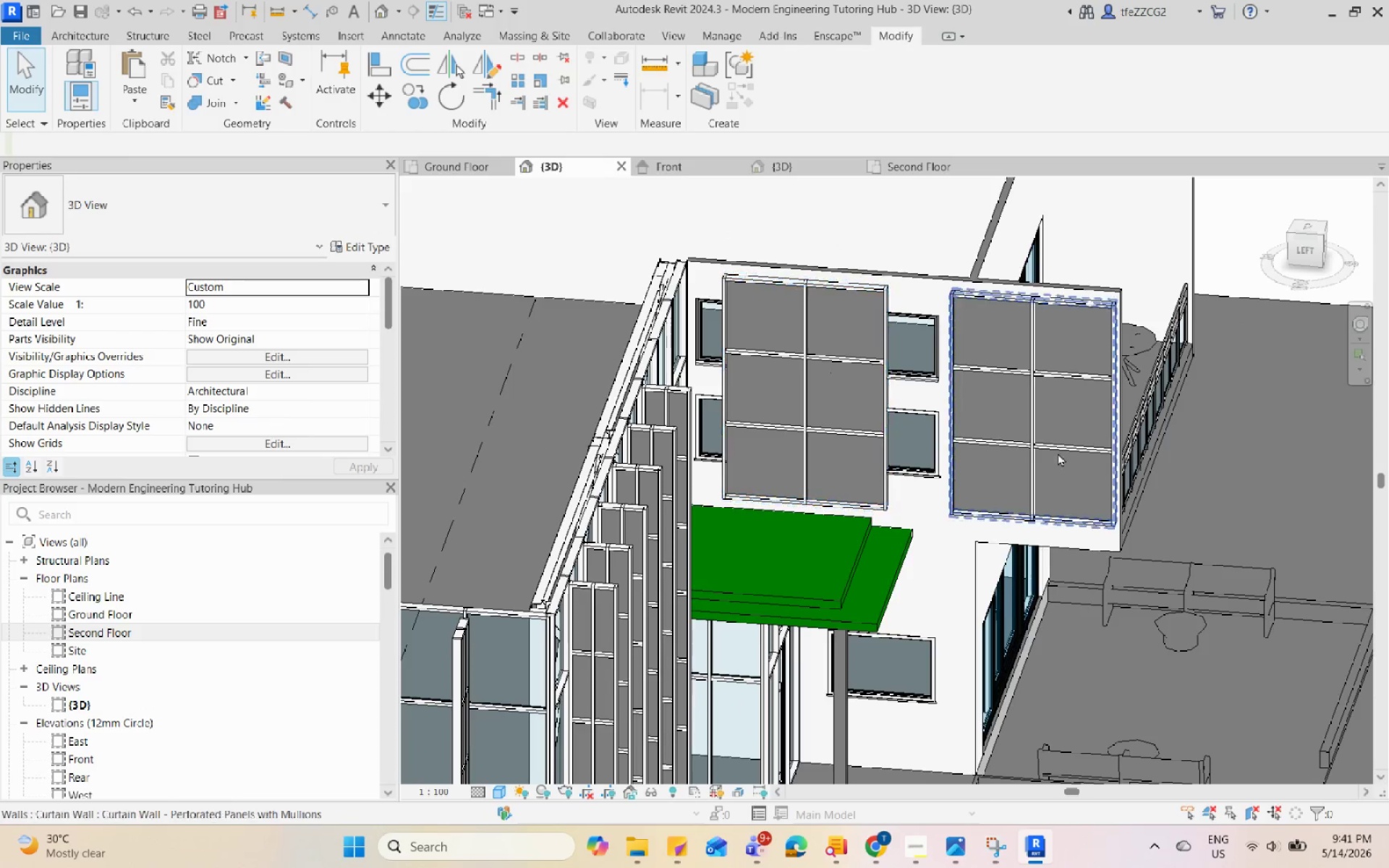 
left_click([1095, 344])
 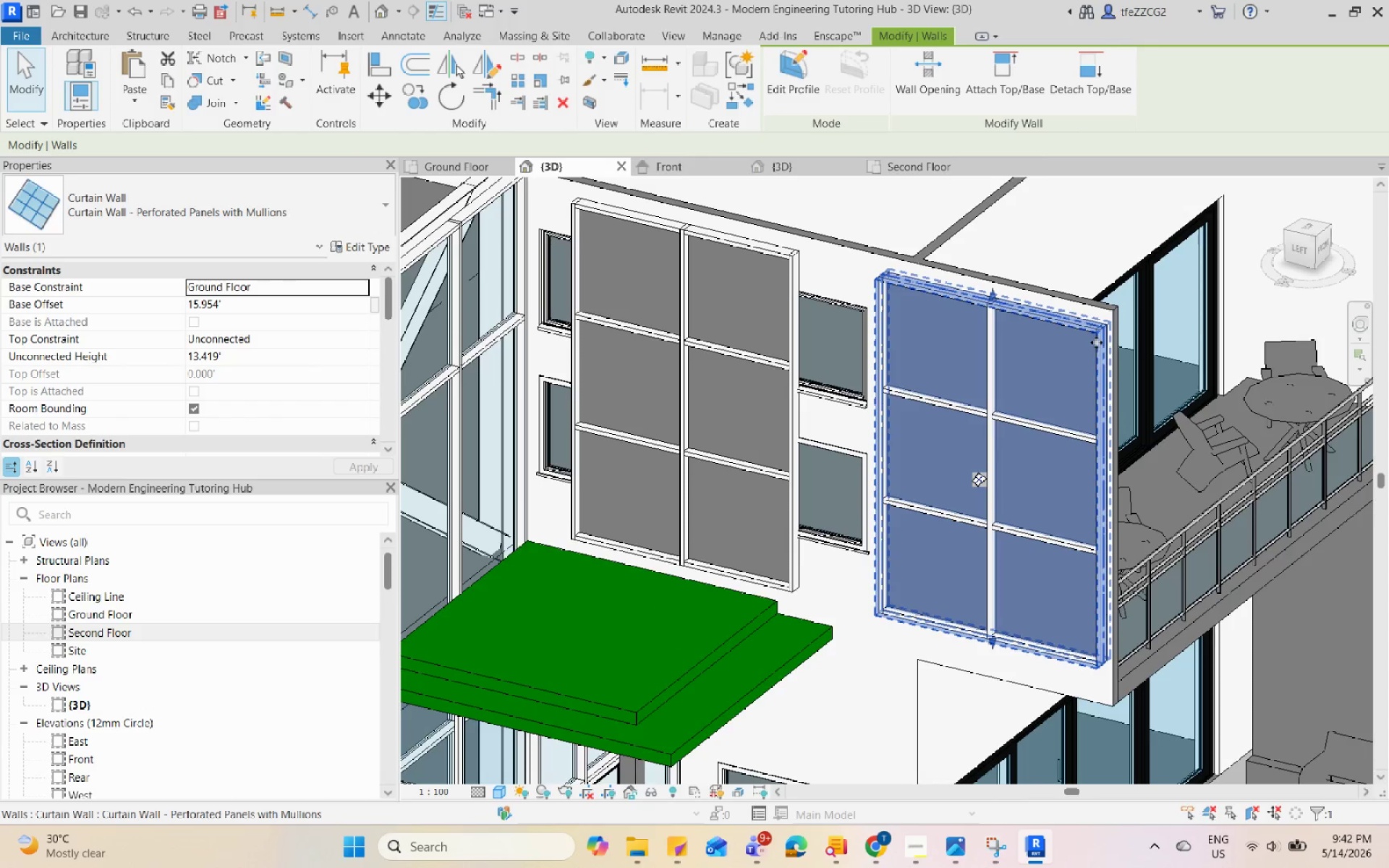 
scroll: coordinate [1041, 383], scroll_direction: up, amount: 3.0
 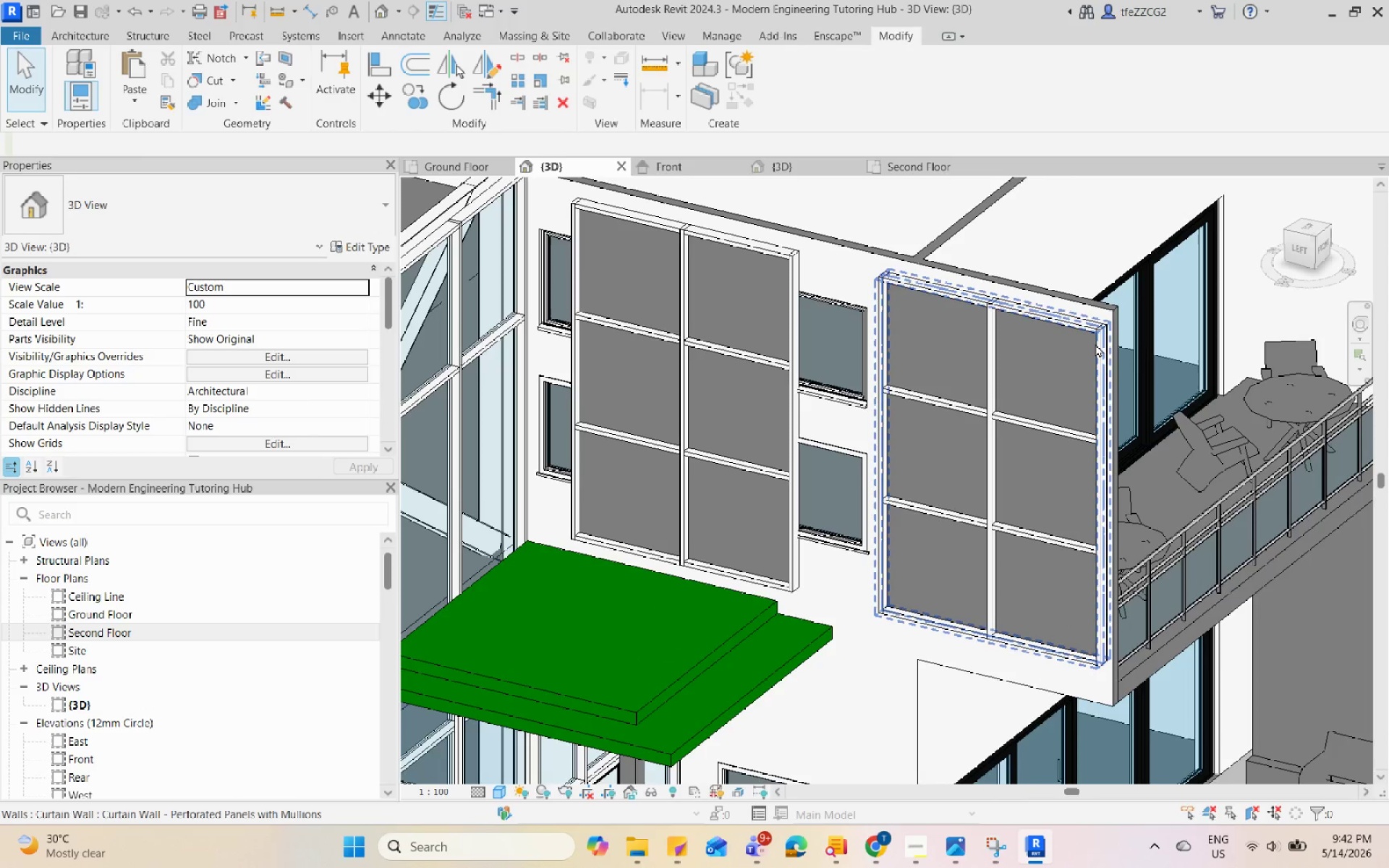 
key(Escape)
 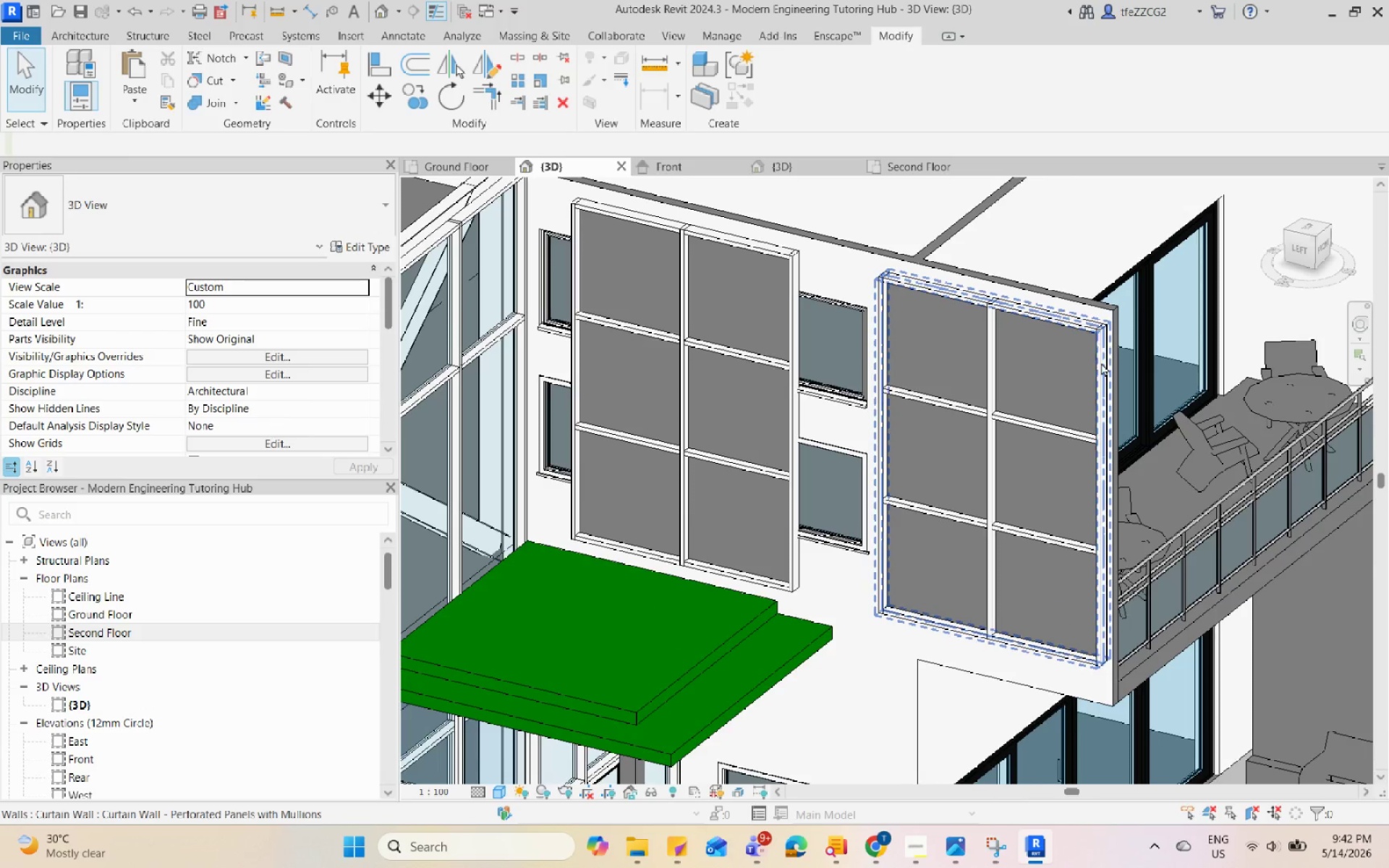 
hold_key(key=ShiftLeft, duration=0.52)
 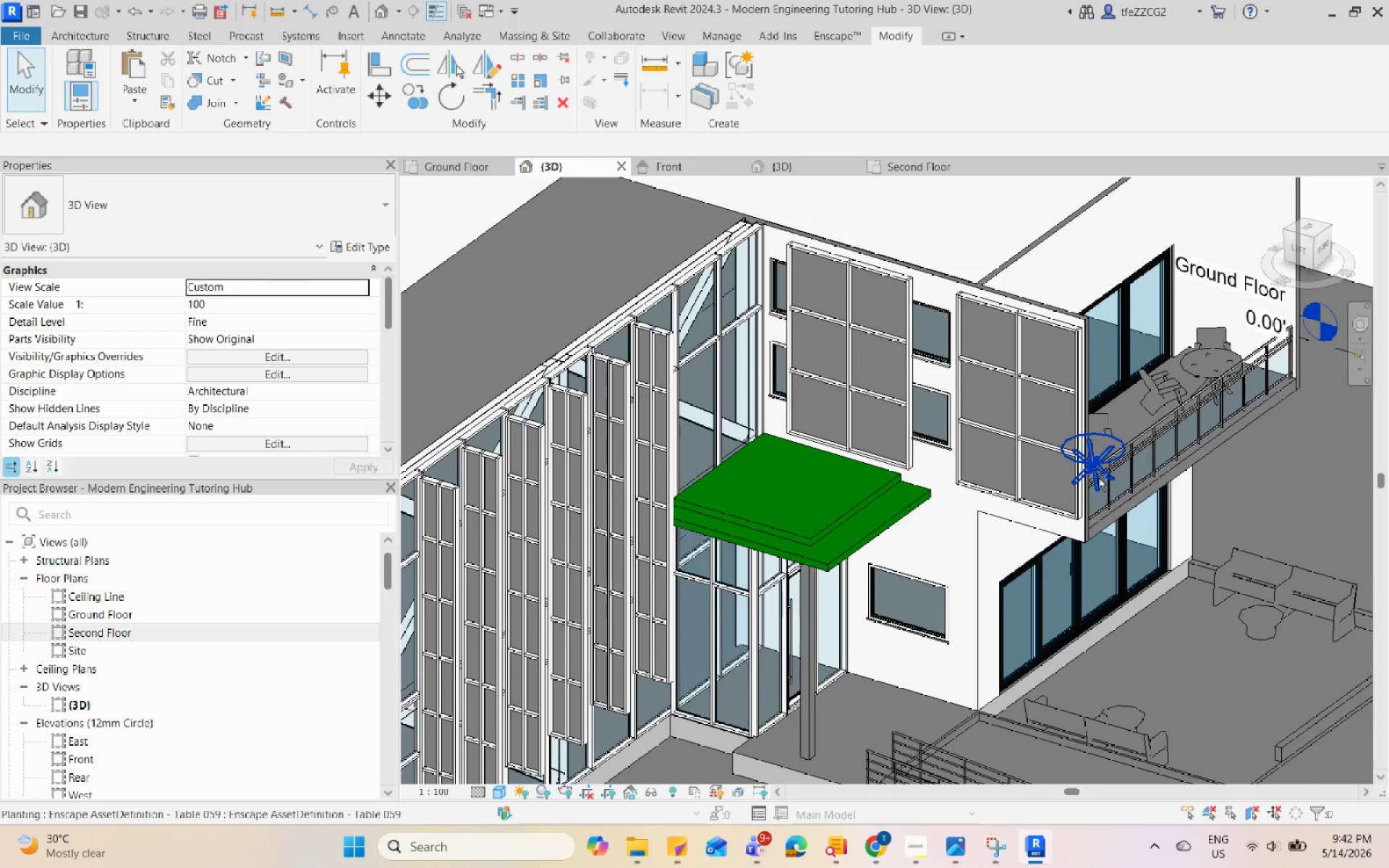 
scroll: coordinate [1110, 386], scroll_direction: up, amount: 2.0
 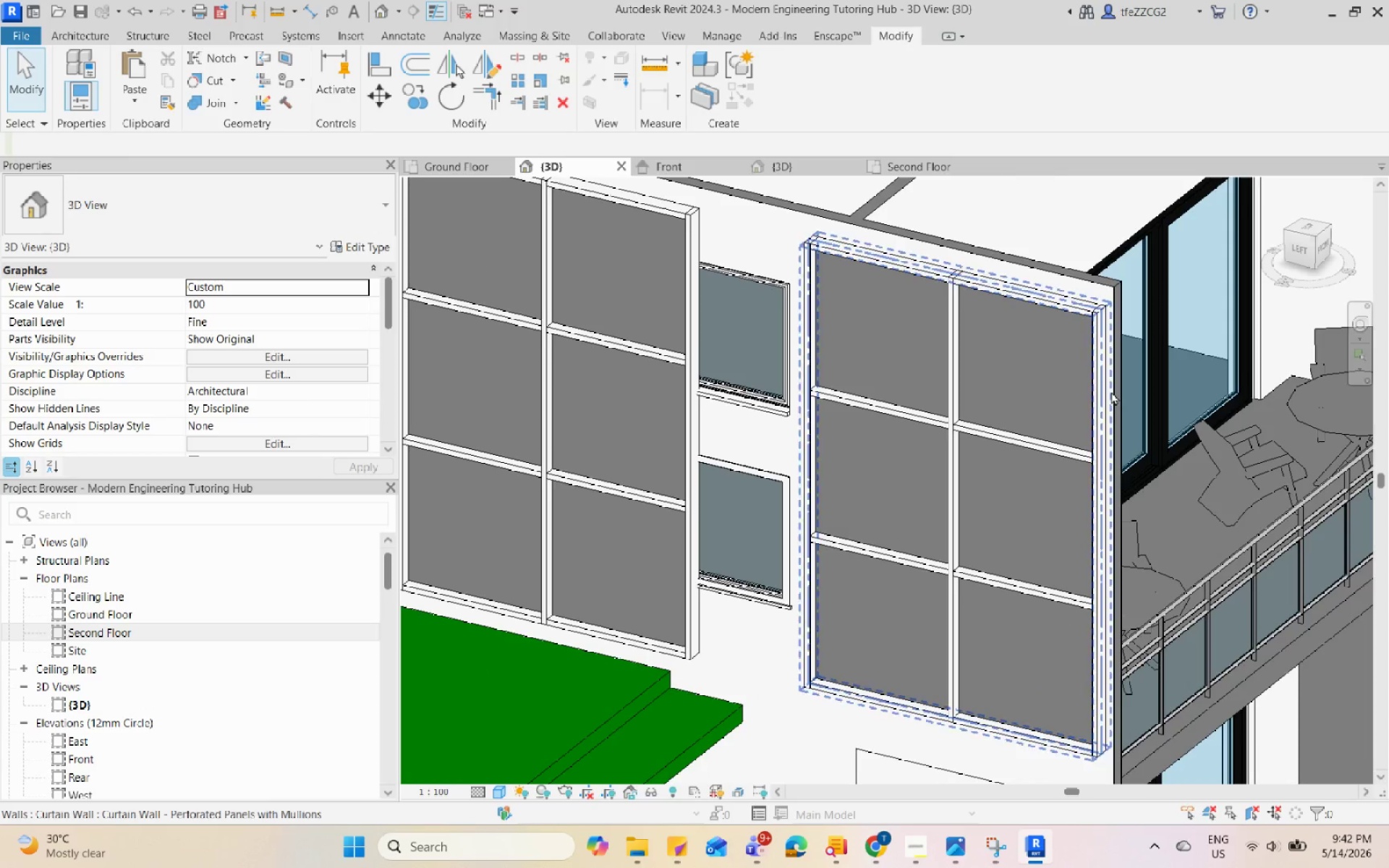 
key(Escape)
 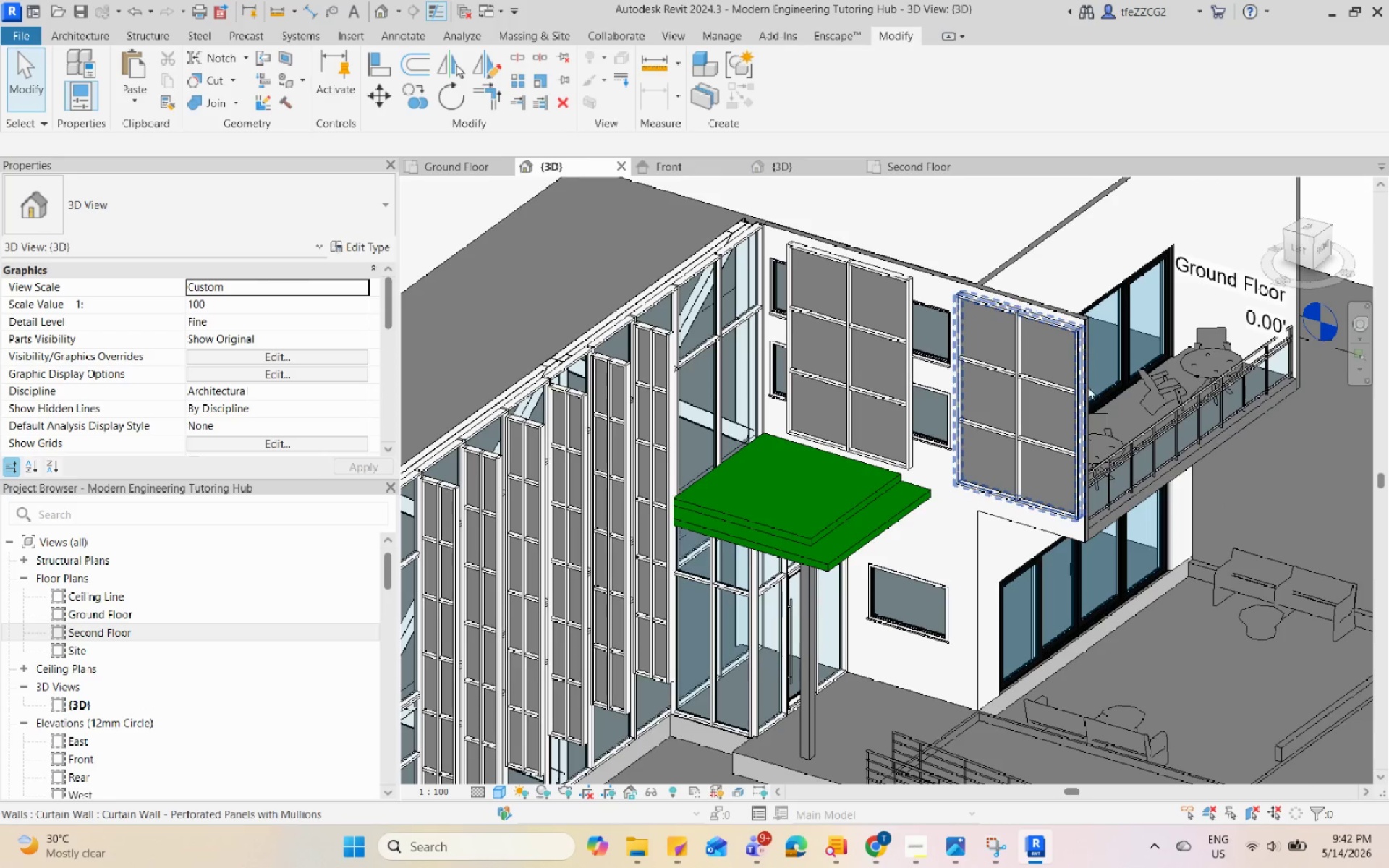 
hold_key(key=ShiftLeft, duration=1.89)
 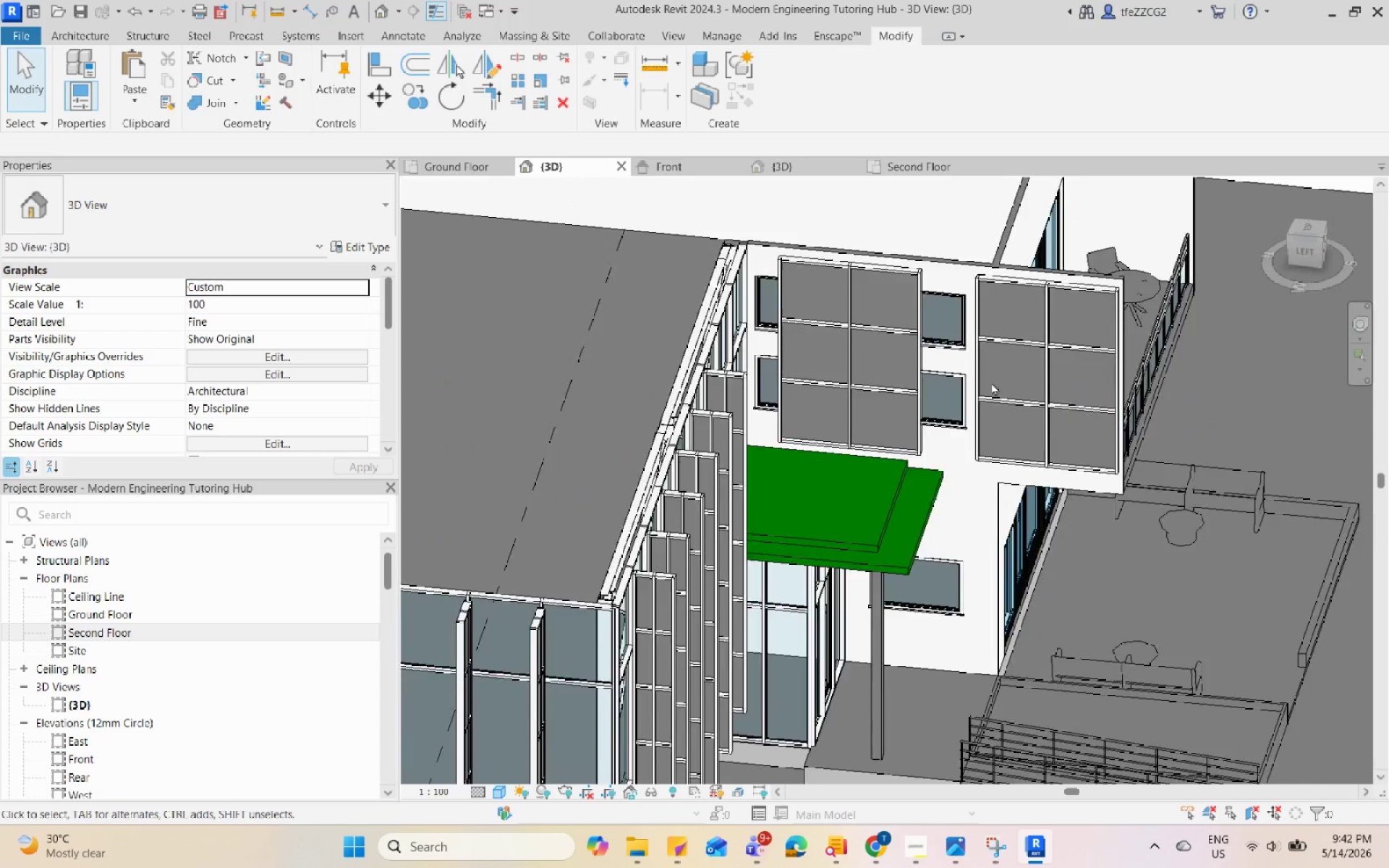 
scroll: coordinate [1079, 323], scroll_direction: down, amount: 5.0
 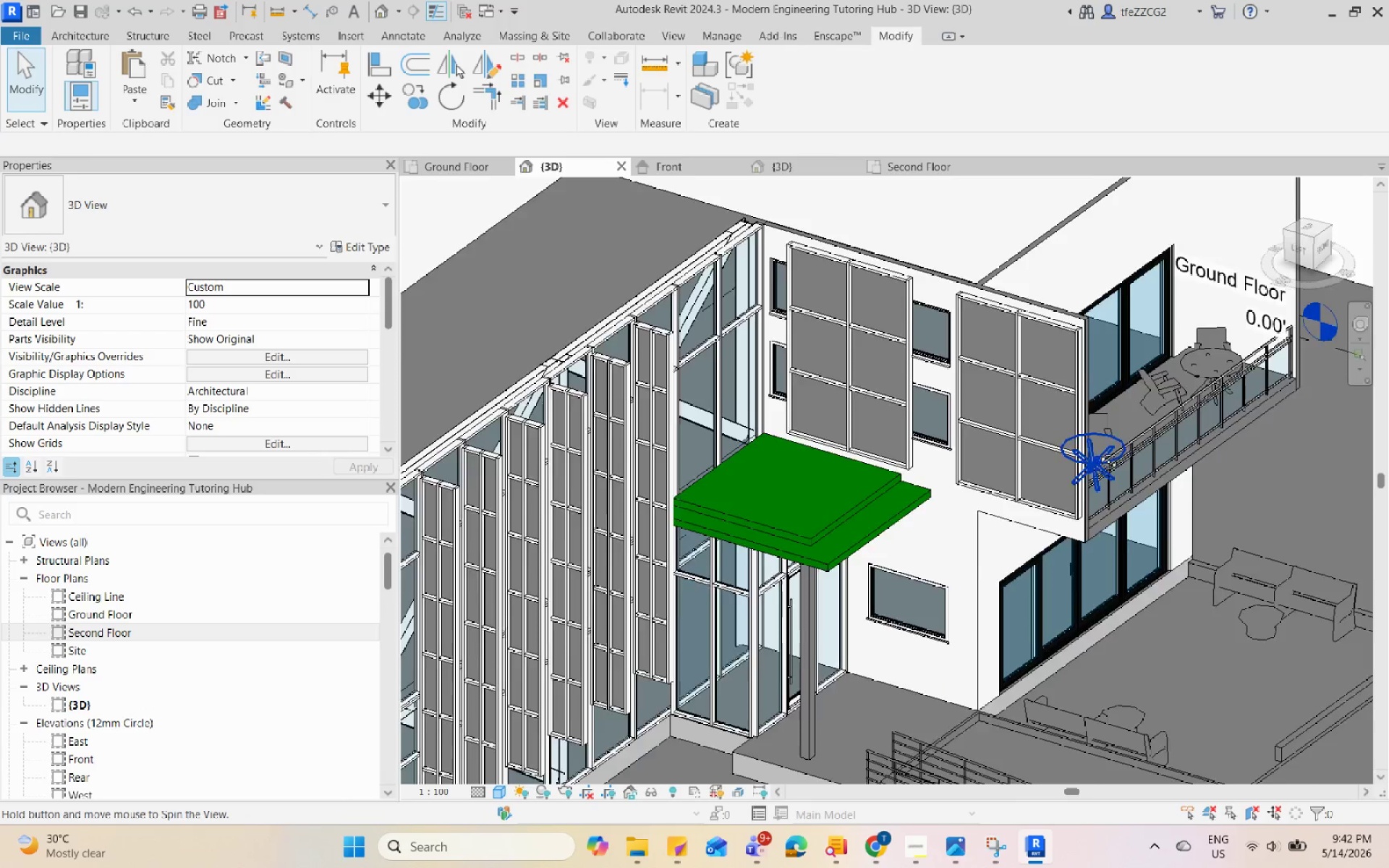 
left_click([872, 309])
 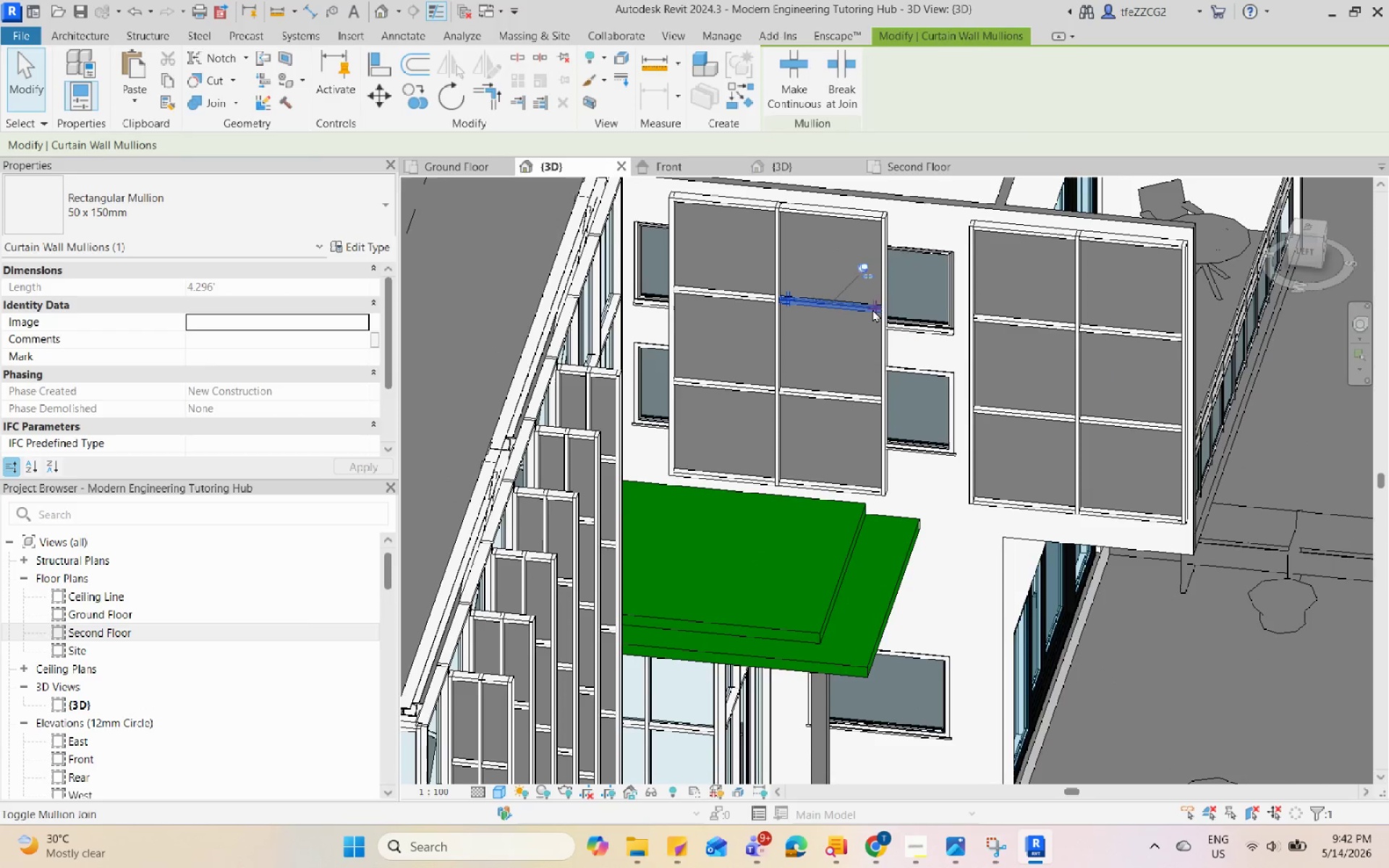 
scroll: coordinate [982, 370], scroll_direction: up, amount: 3.0
 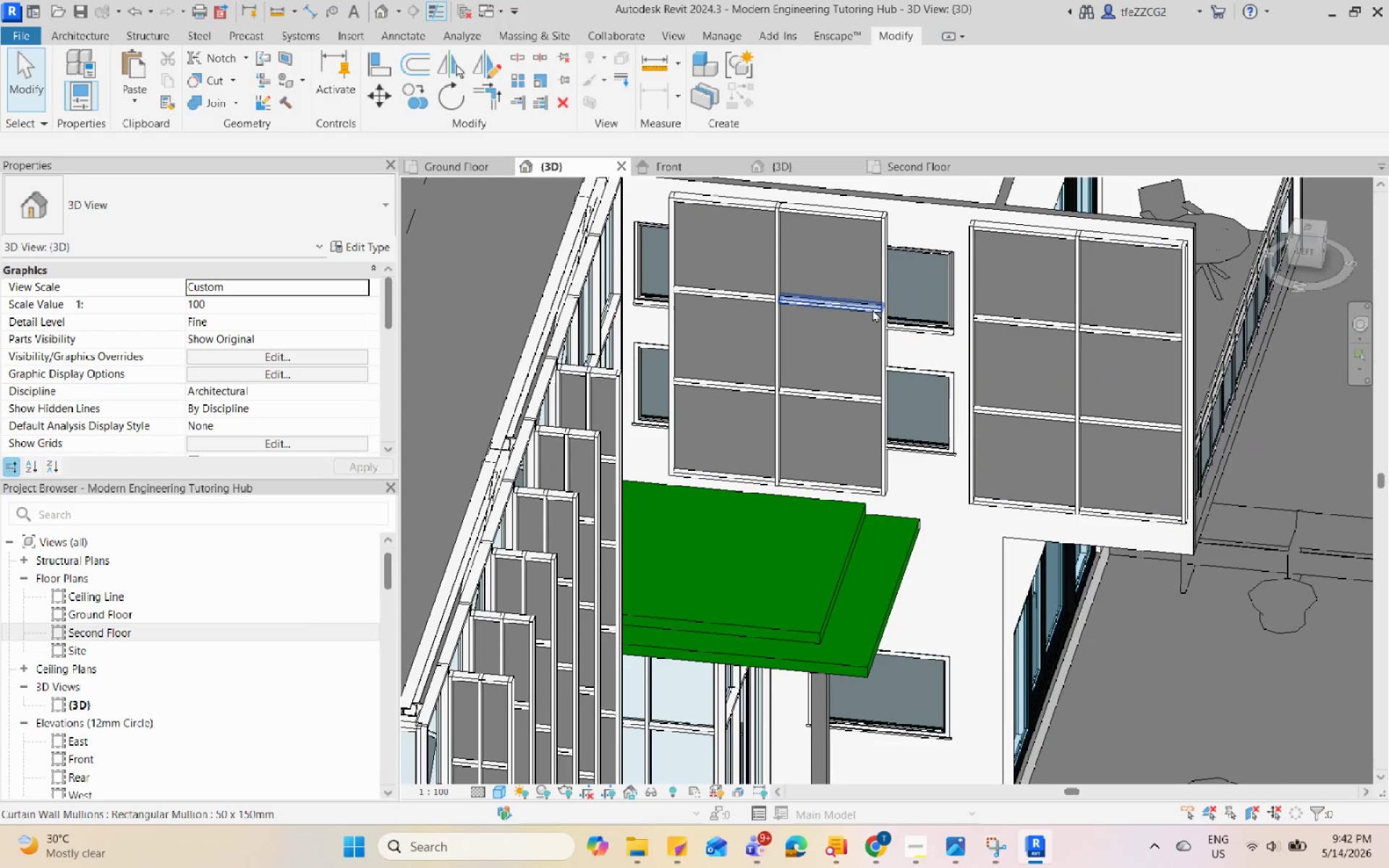 
key(Escape)
 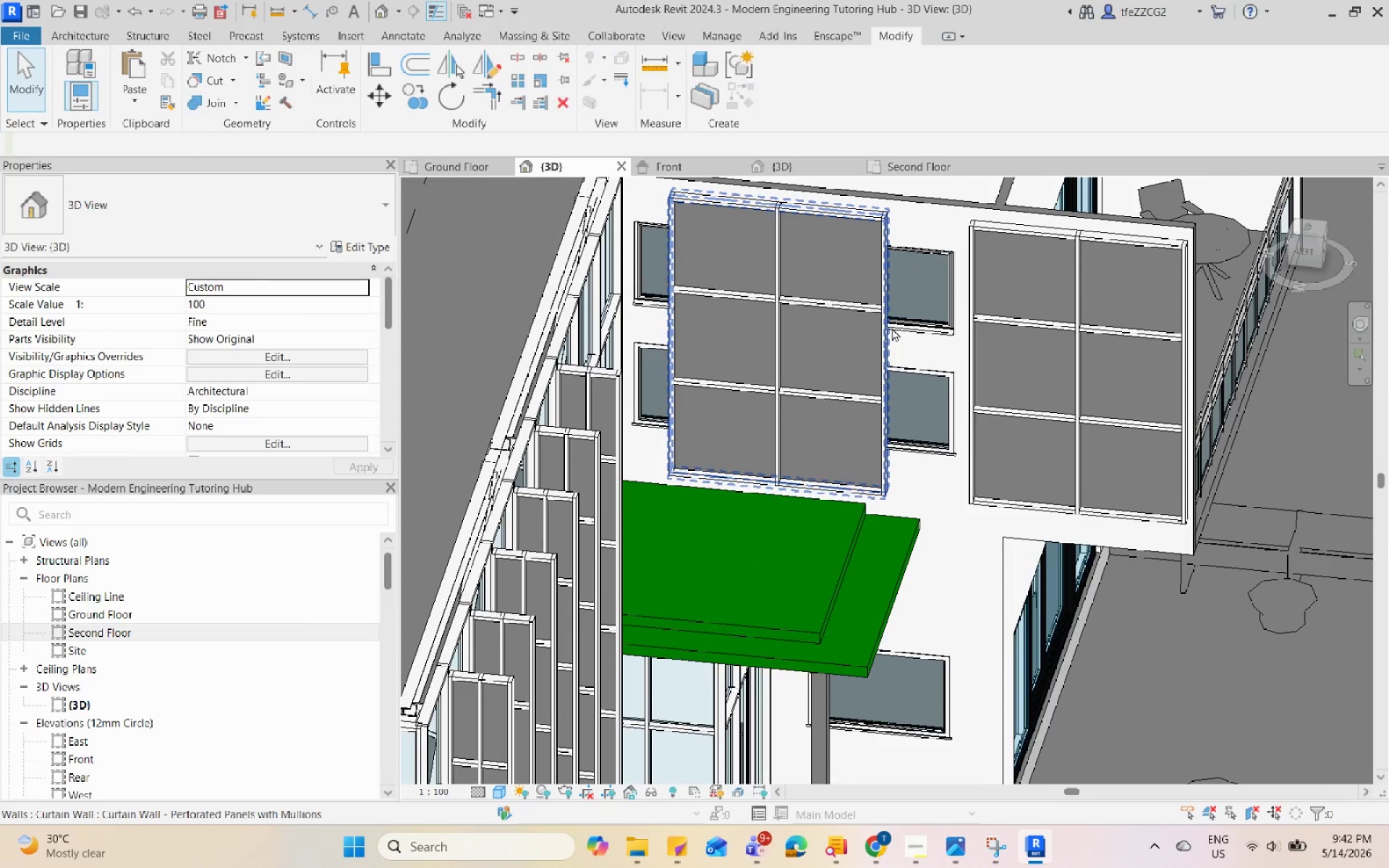 
left_click([892, 328])
 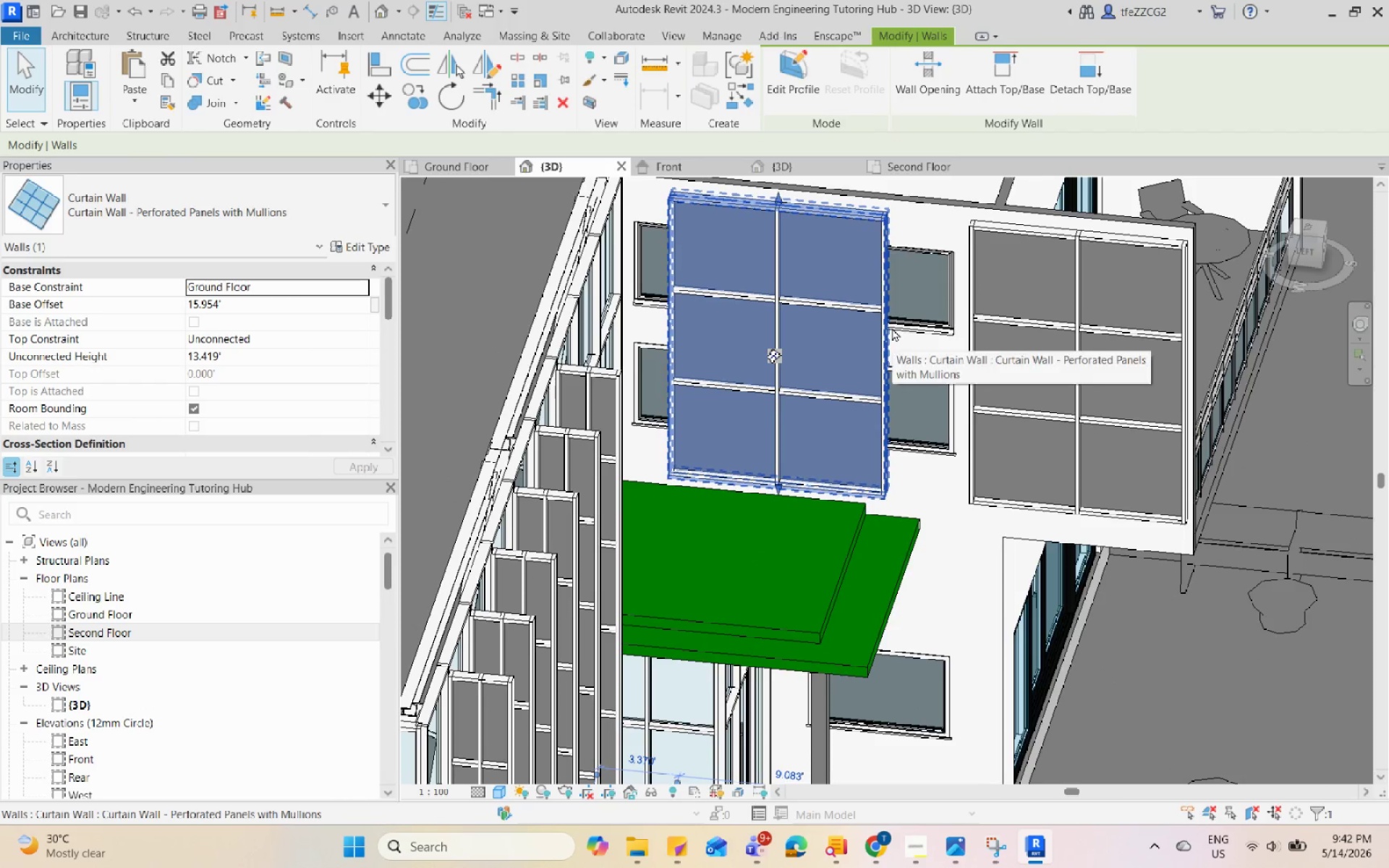 
key(ArrowRight)
 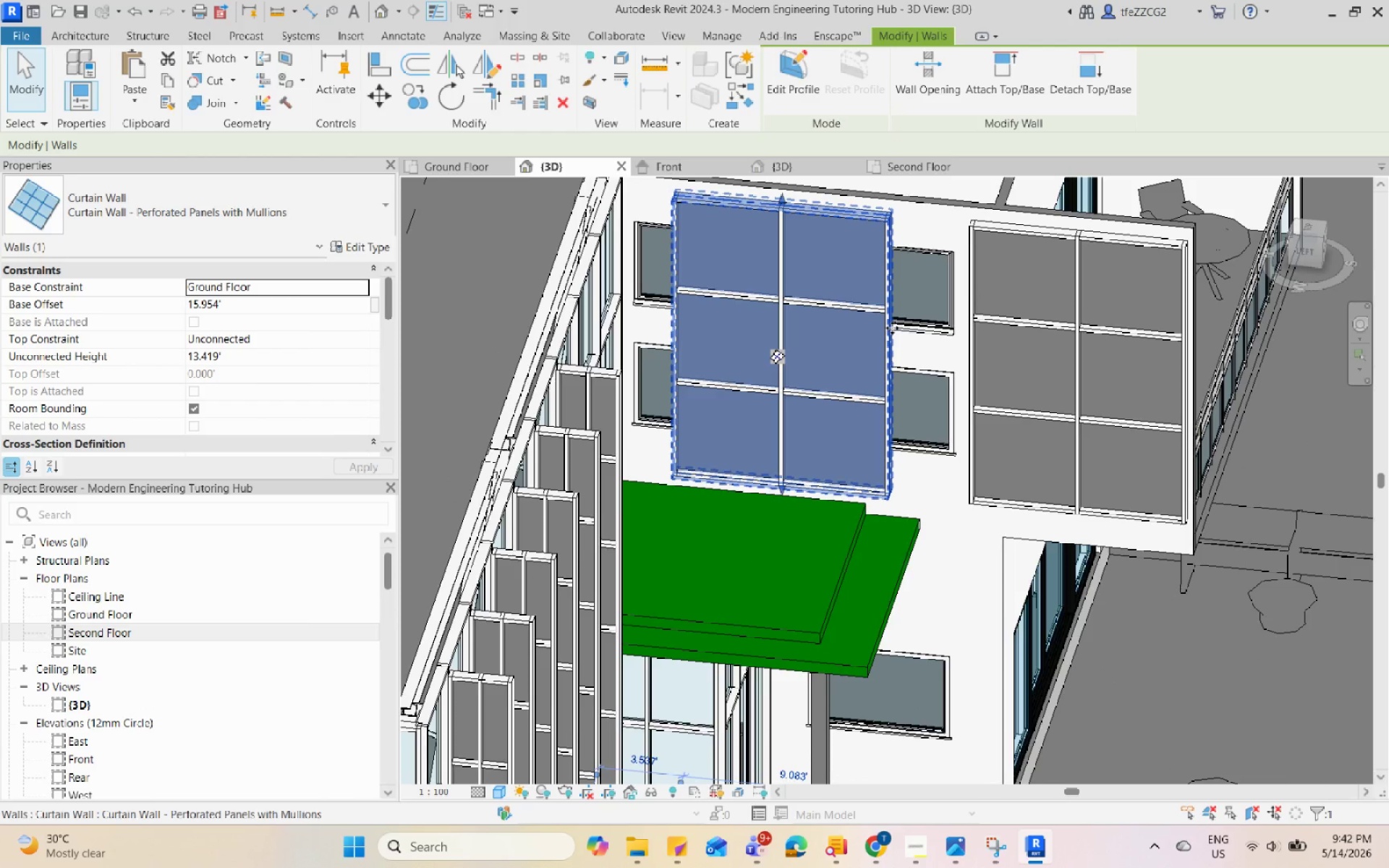 
key(ArrowRight)
 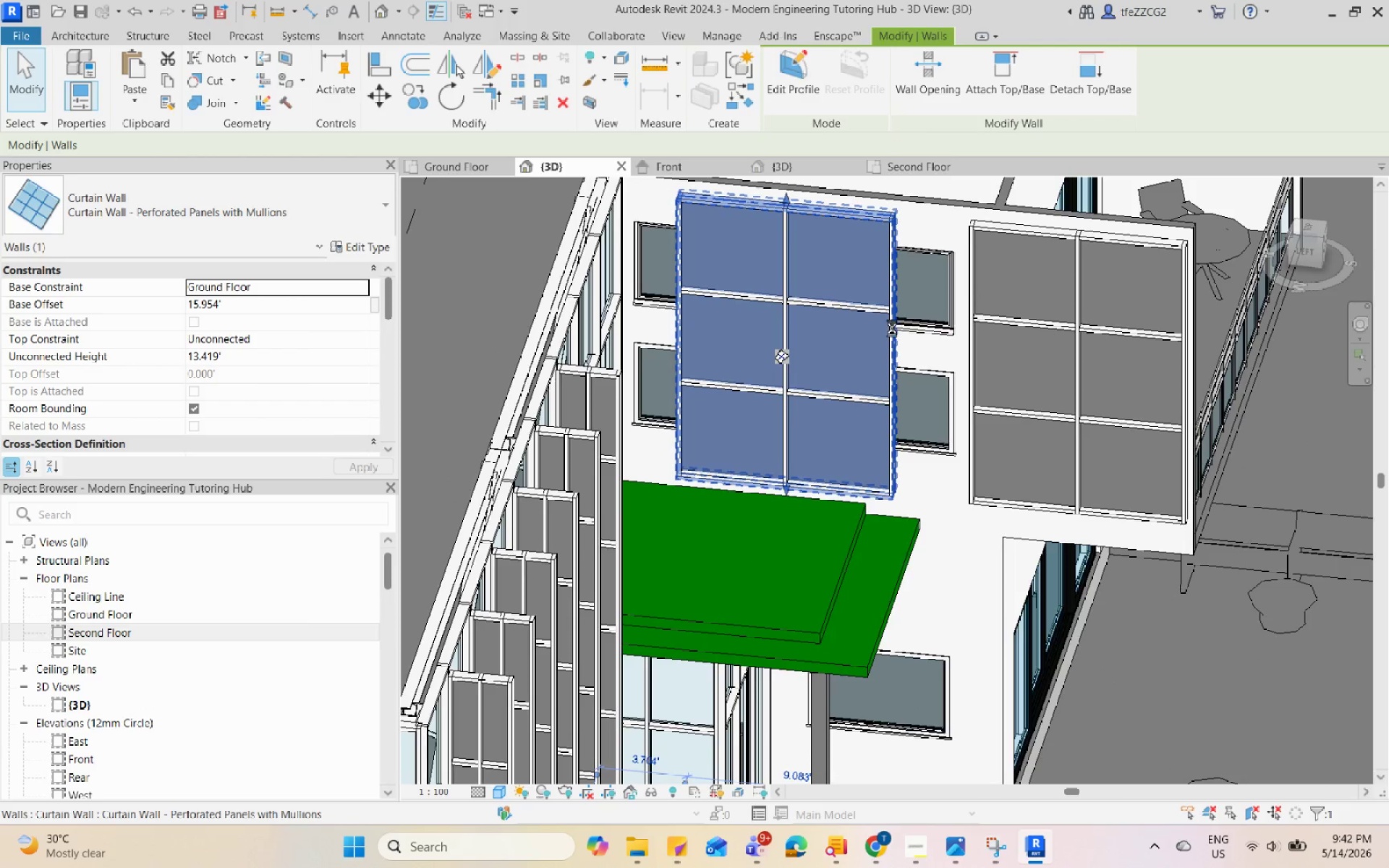 
key(ArrowRight)
 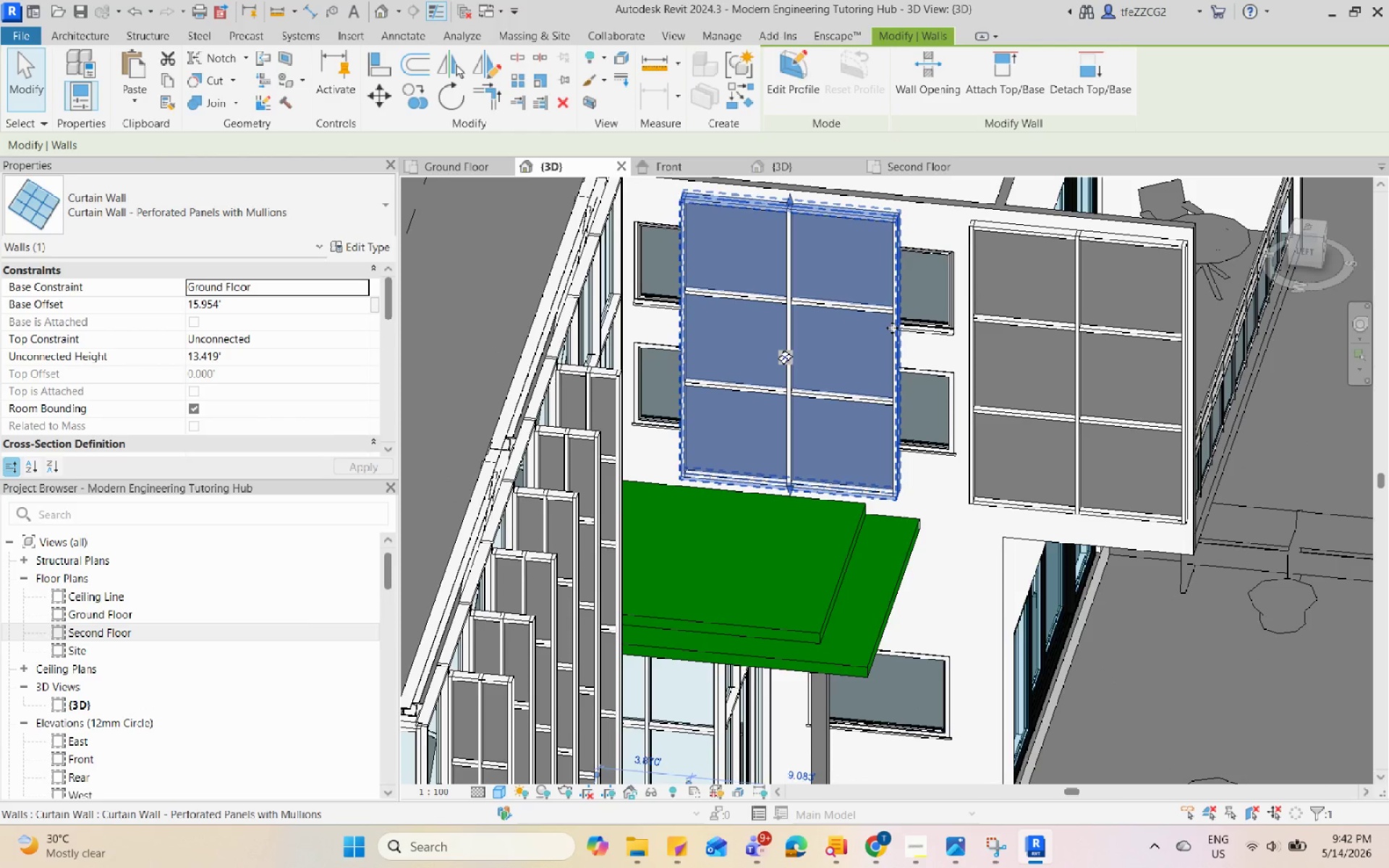 
key(Escape)
 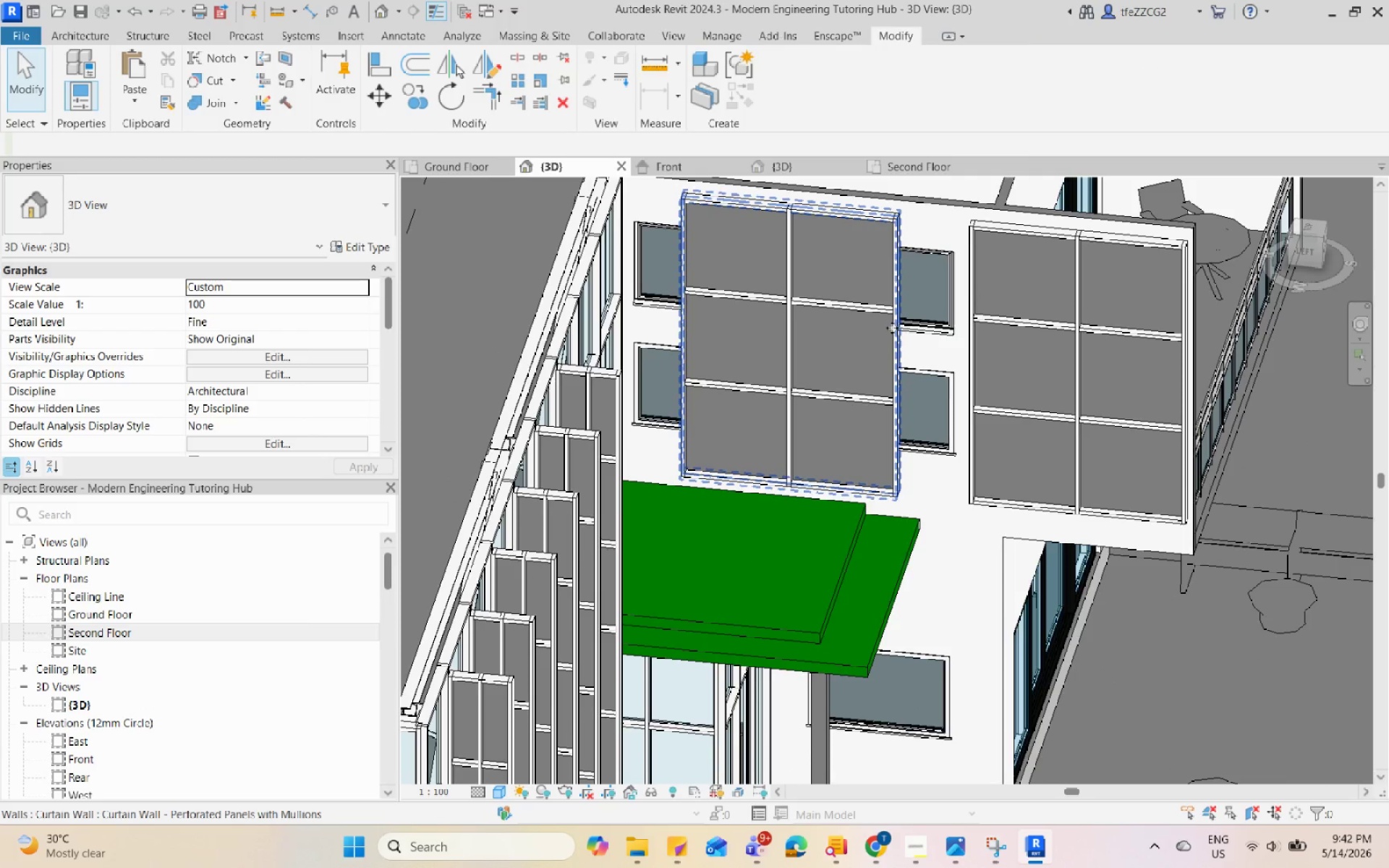 
hold_key(key=ShiftLeft, duration=0.72)
scroll: coordinate [892, 391], scroll_direction: down, amount: 3.0
 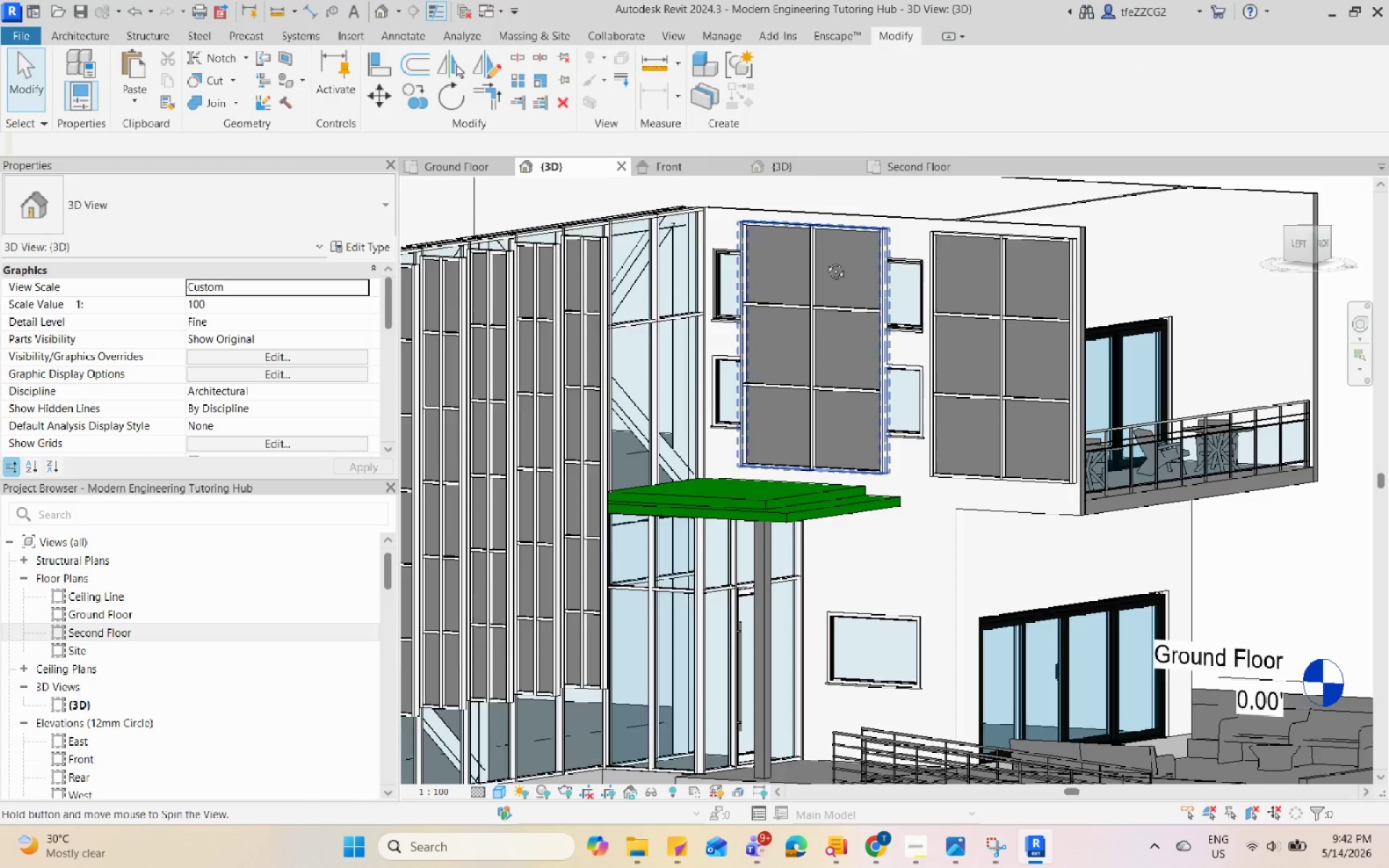 
left_click([907, 198])
 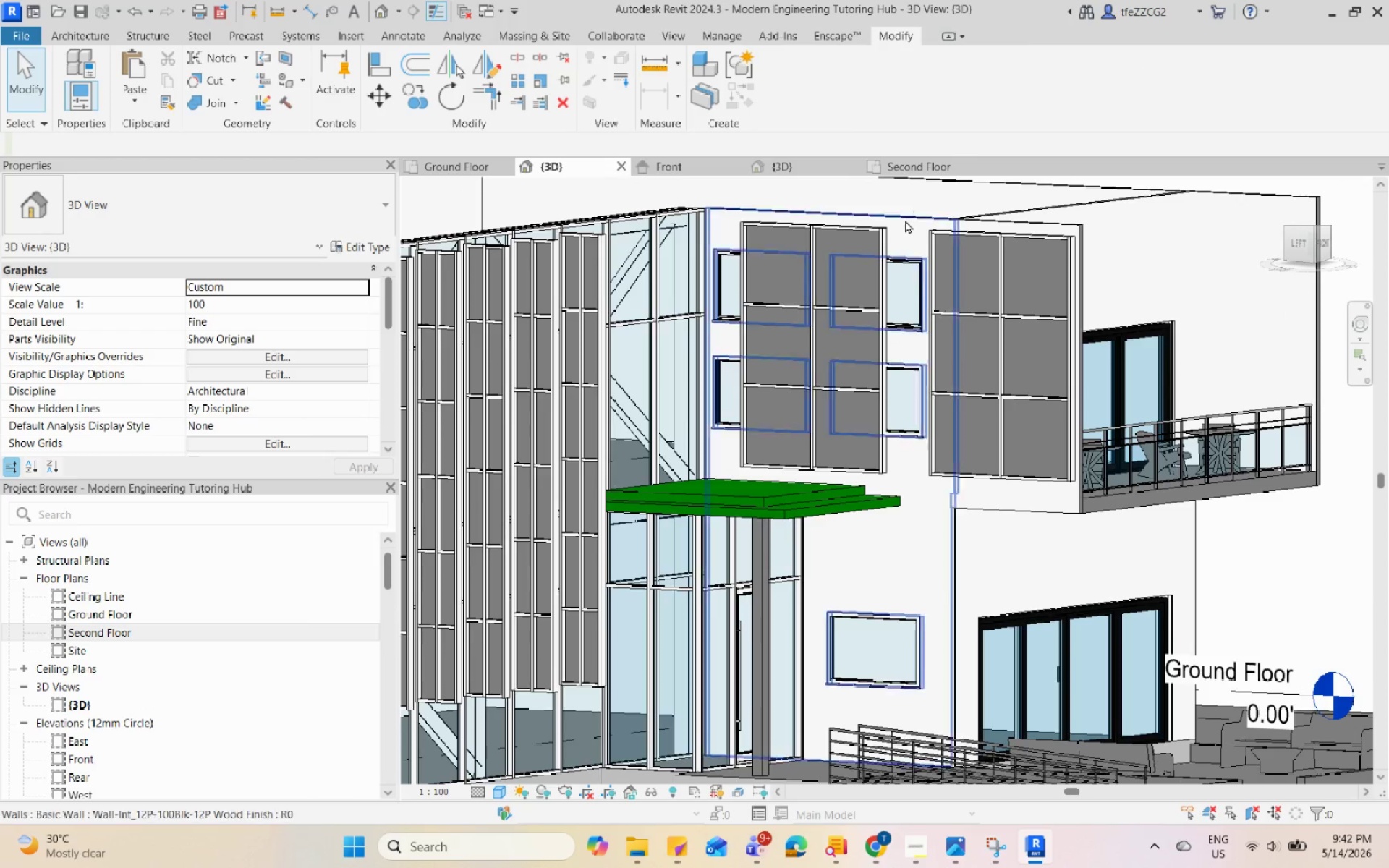 
scroll: coordinate [825, 260], scroll_direction: down, amount: 1.0
 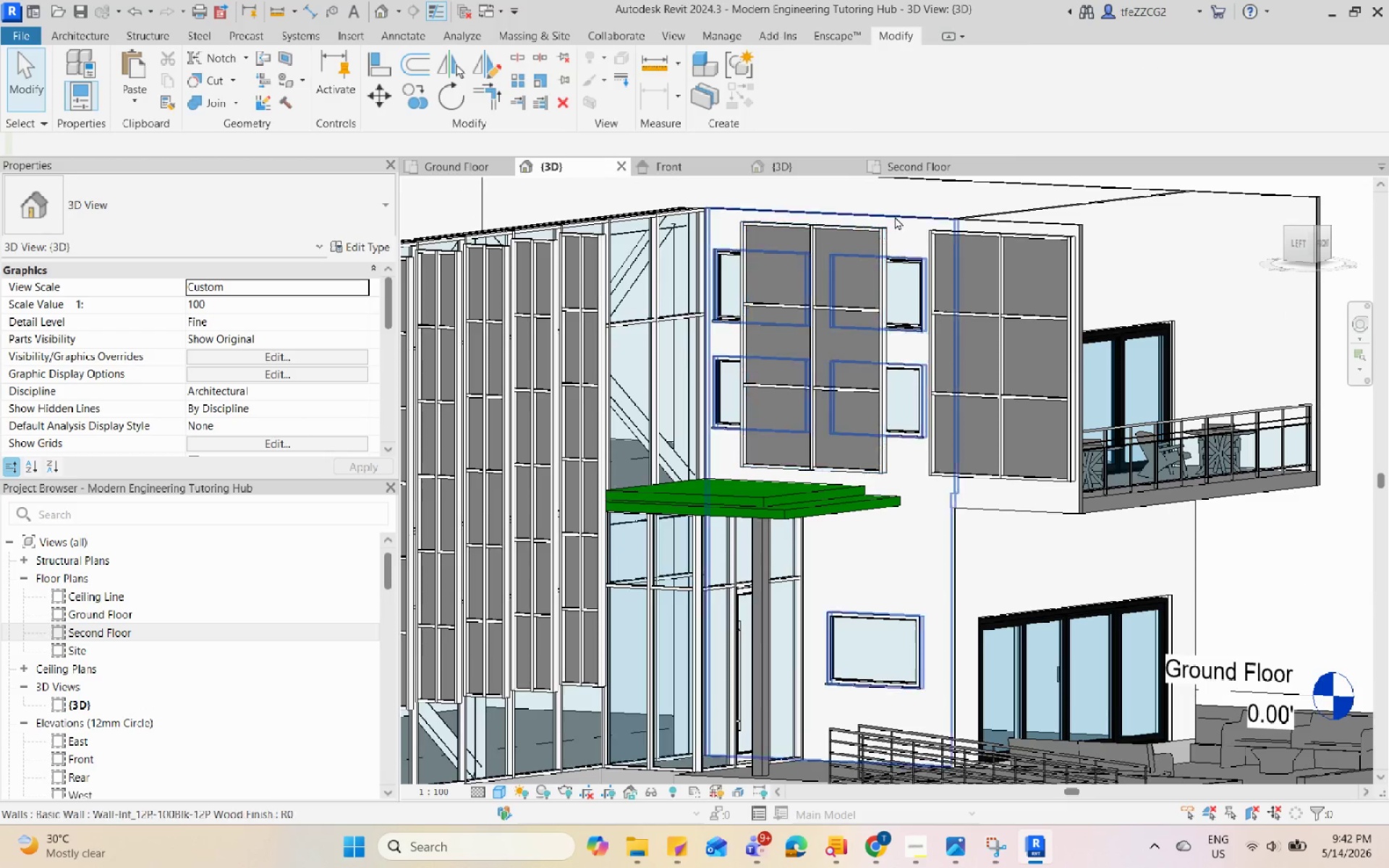 
hold_key(key=ShiftLeft, duration=0.56)
 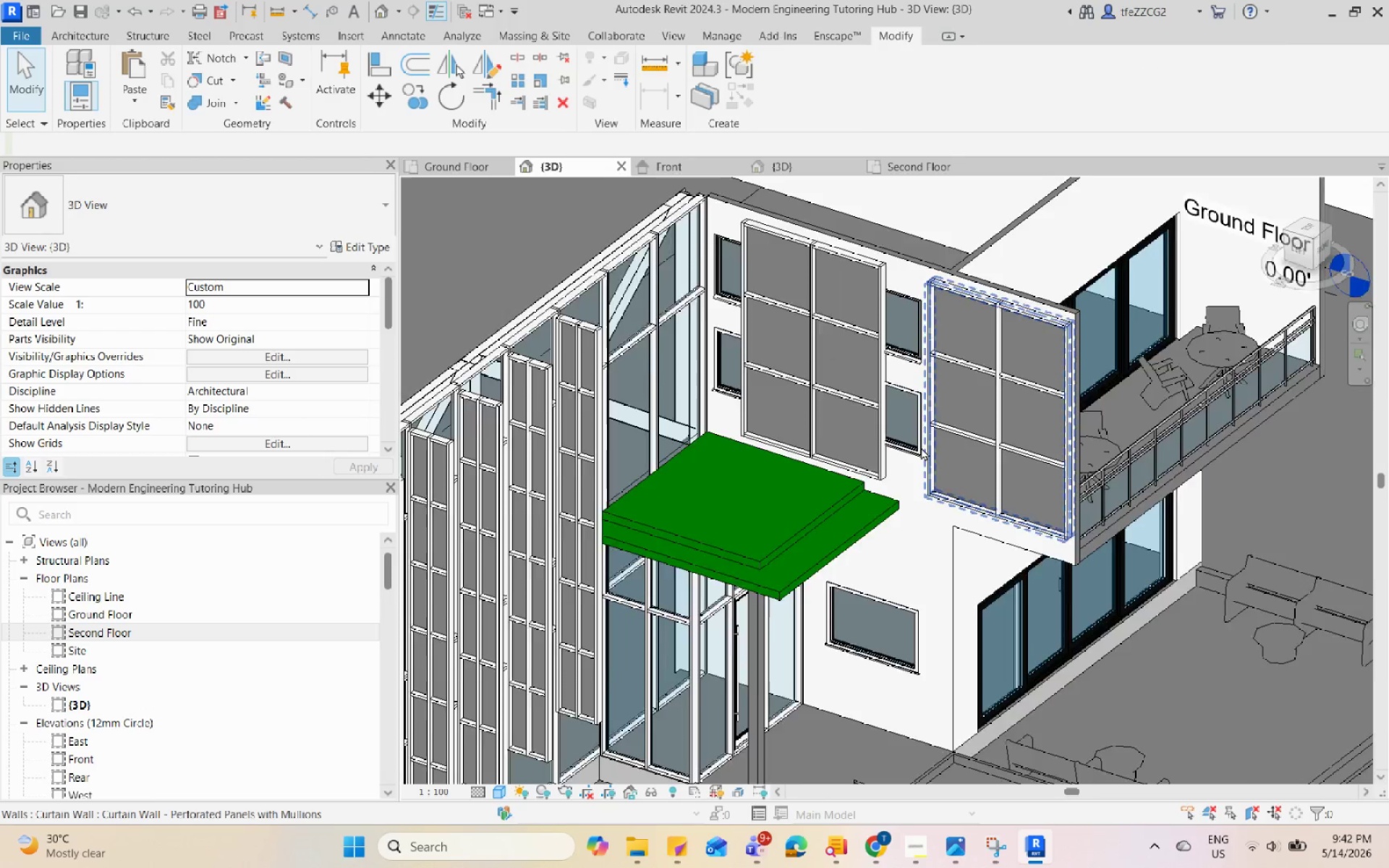 
hold_key(key=ShiftLeft, duration=2.7)
scroll: coordinate [1007, 538], scroll_direction: down, amount: 4.0
 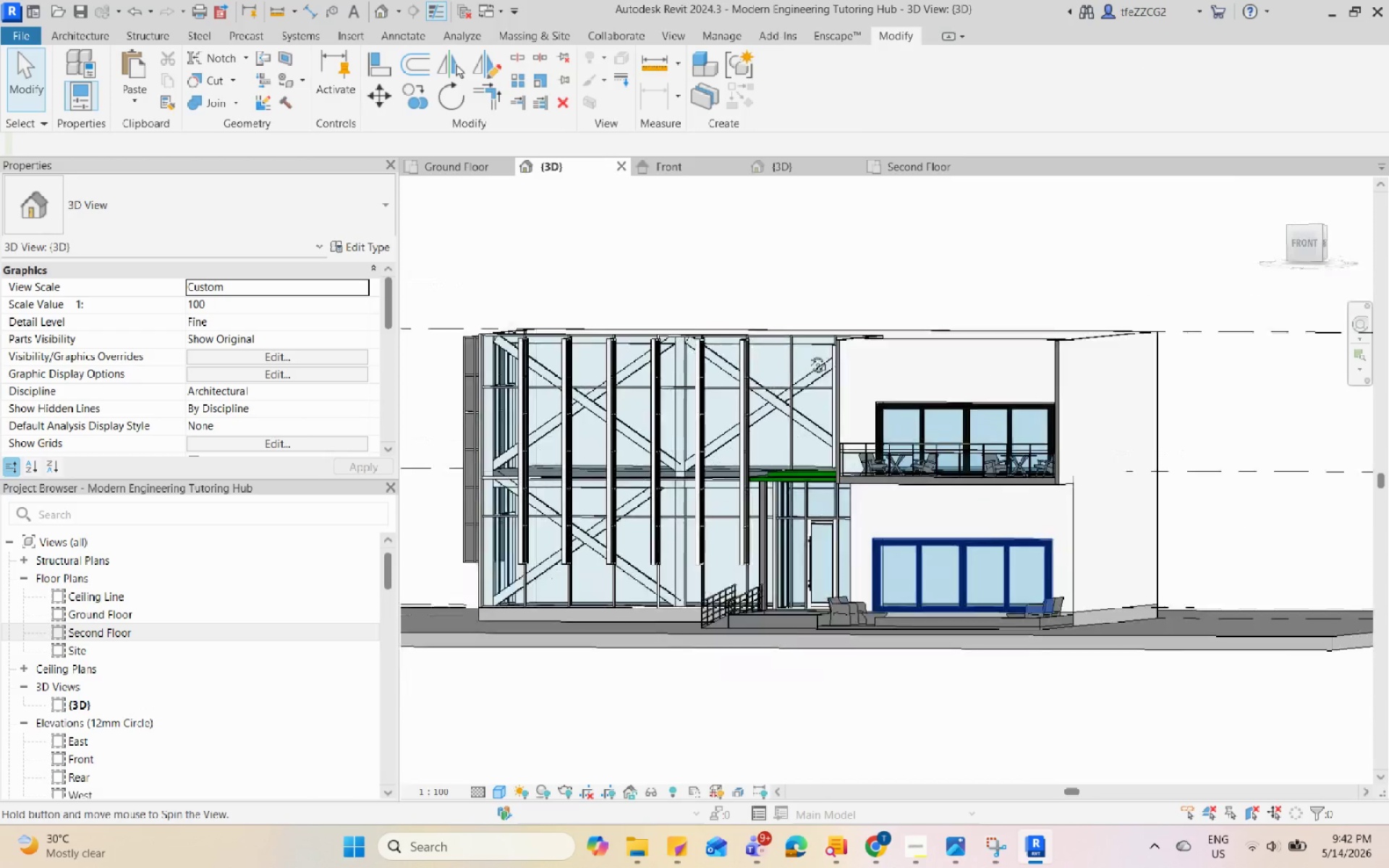 
left_click([942, 532])
 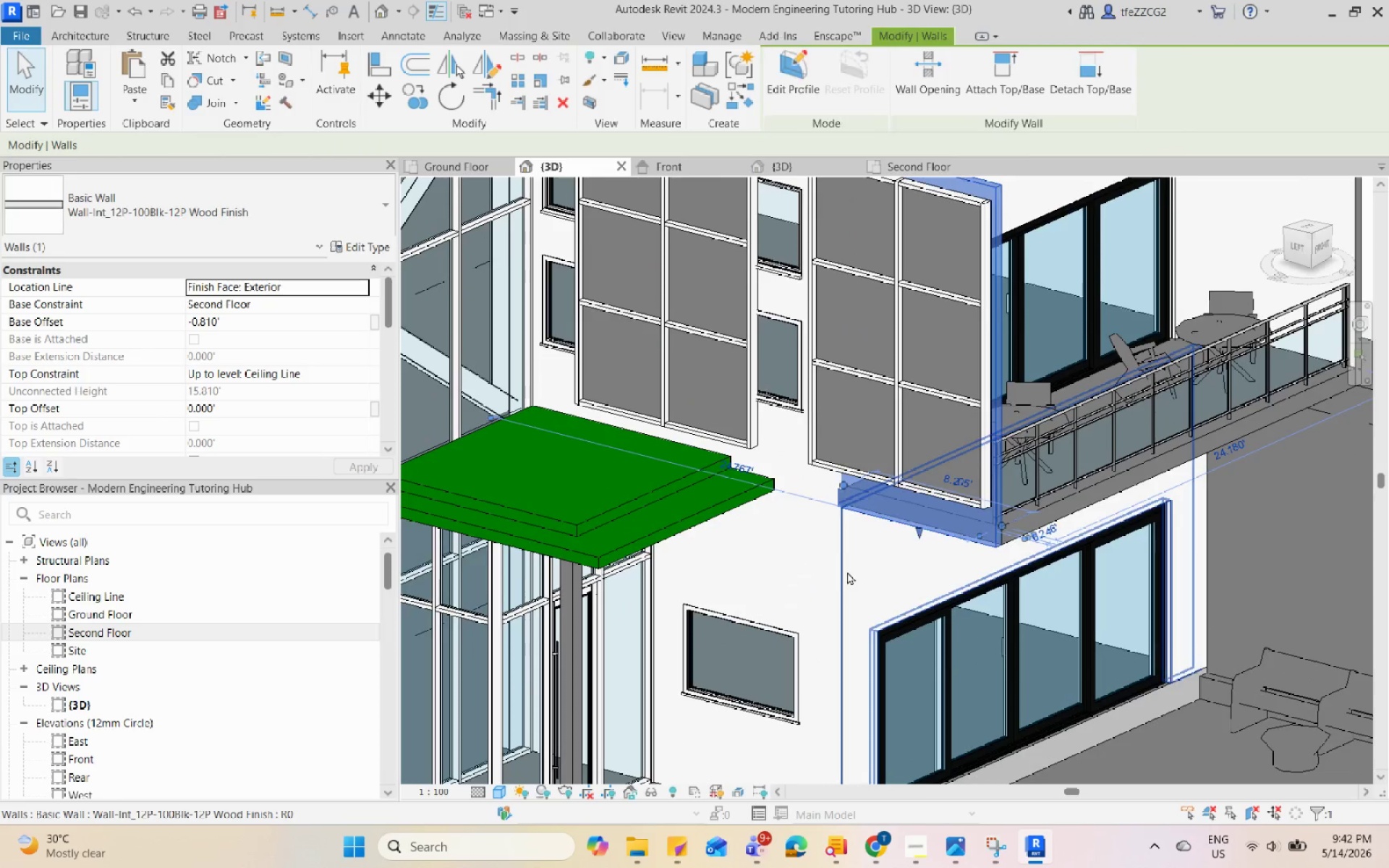 
scroll: coordinate [952, 517], scroll_direction: up, amount: 7.0
 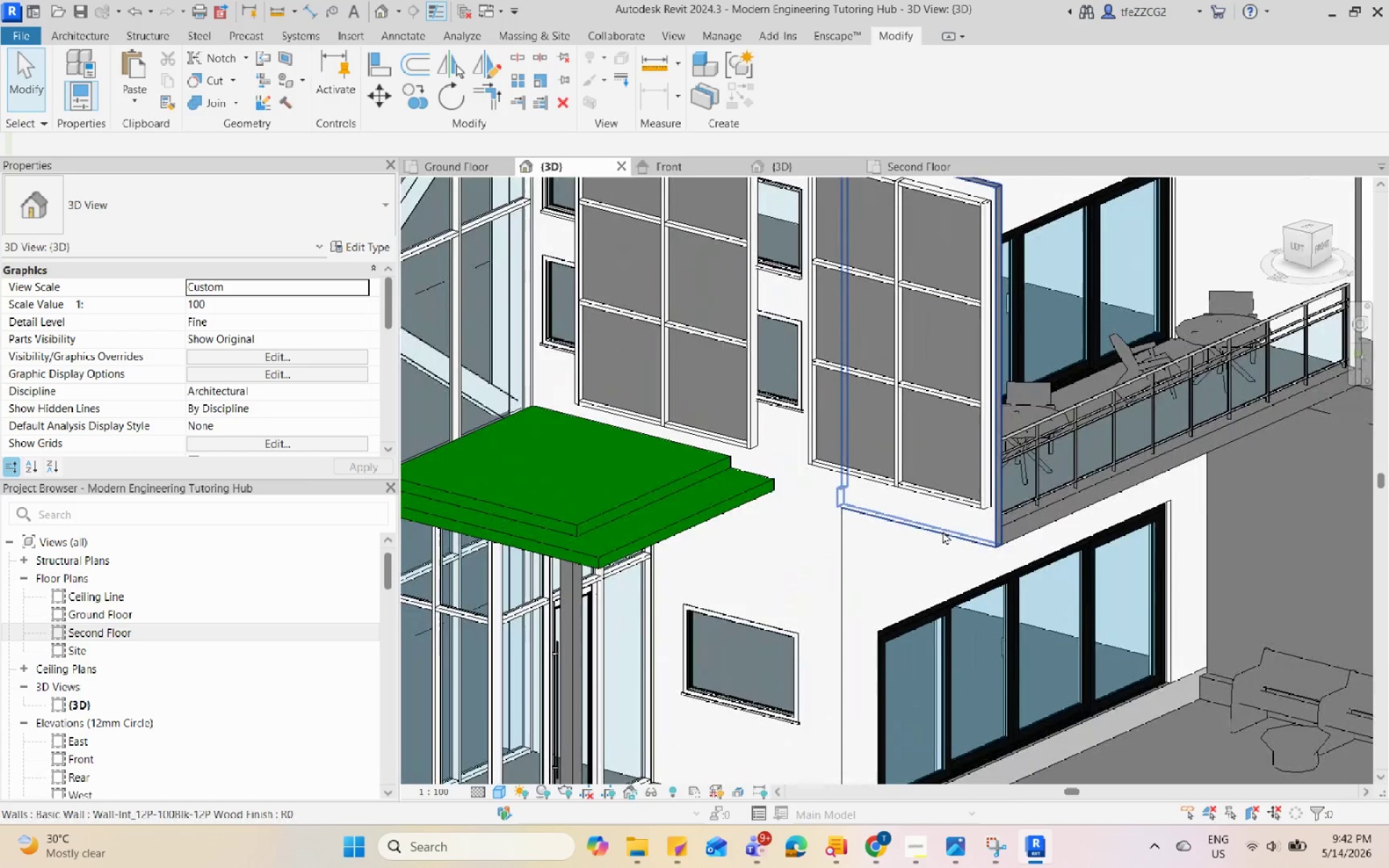 
double_click([847, 571])
 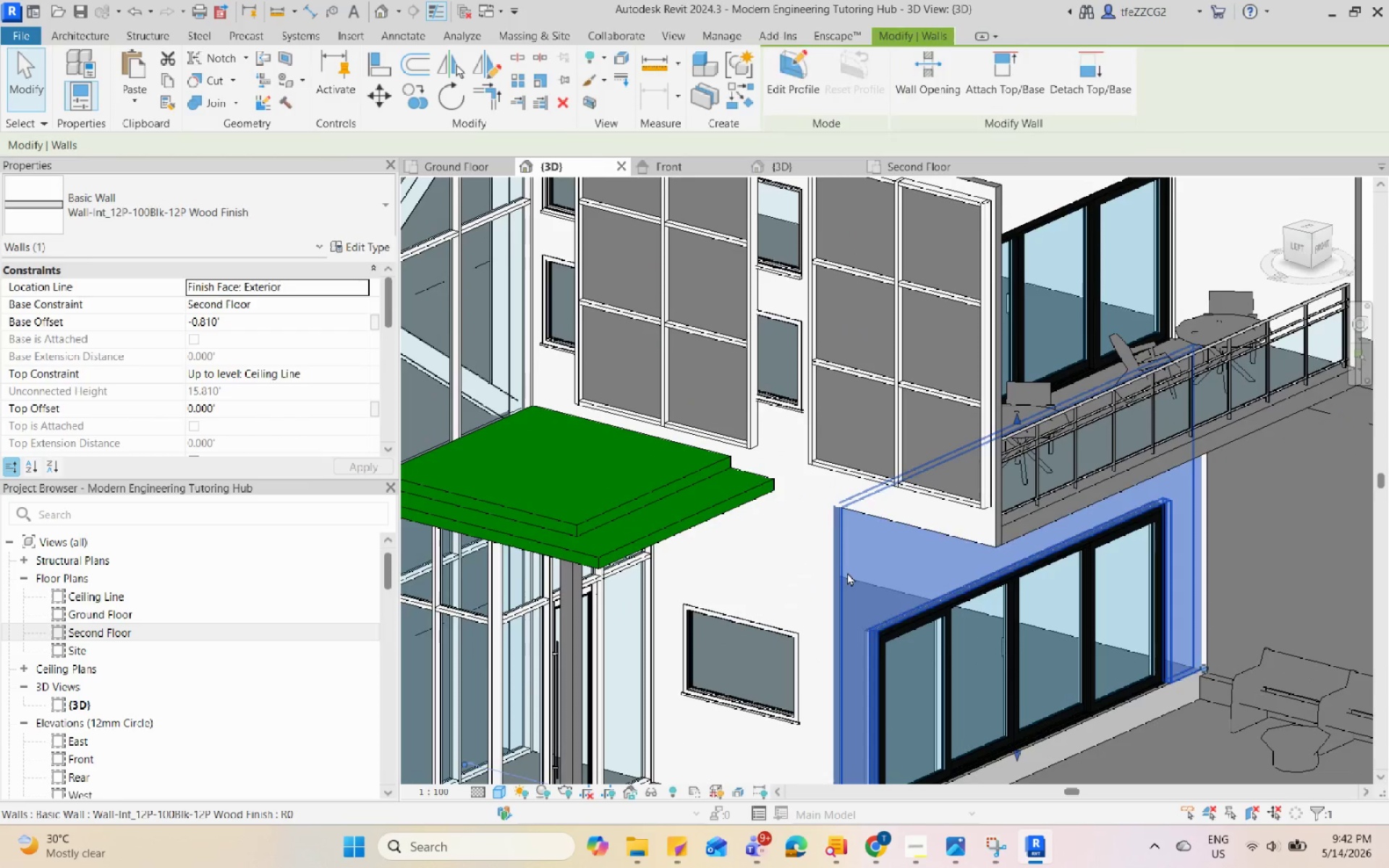 
key(Escape)
 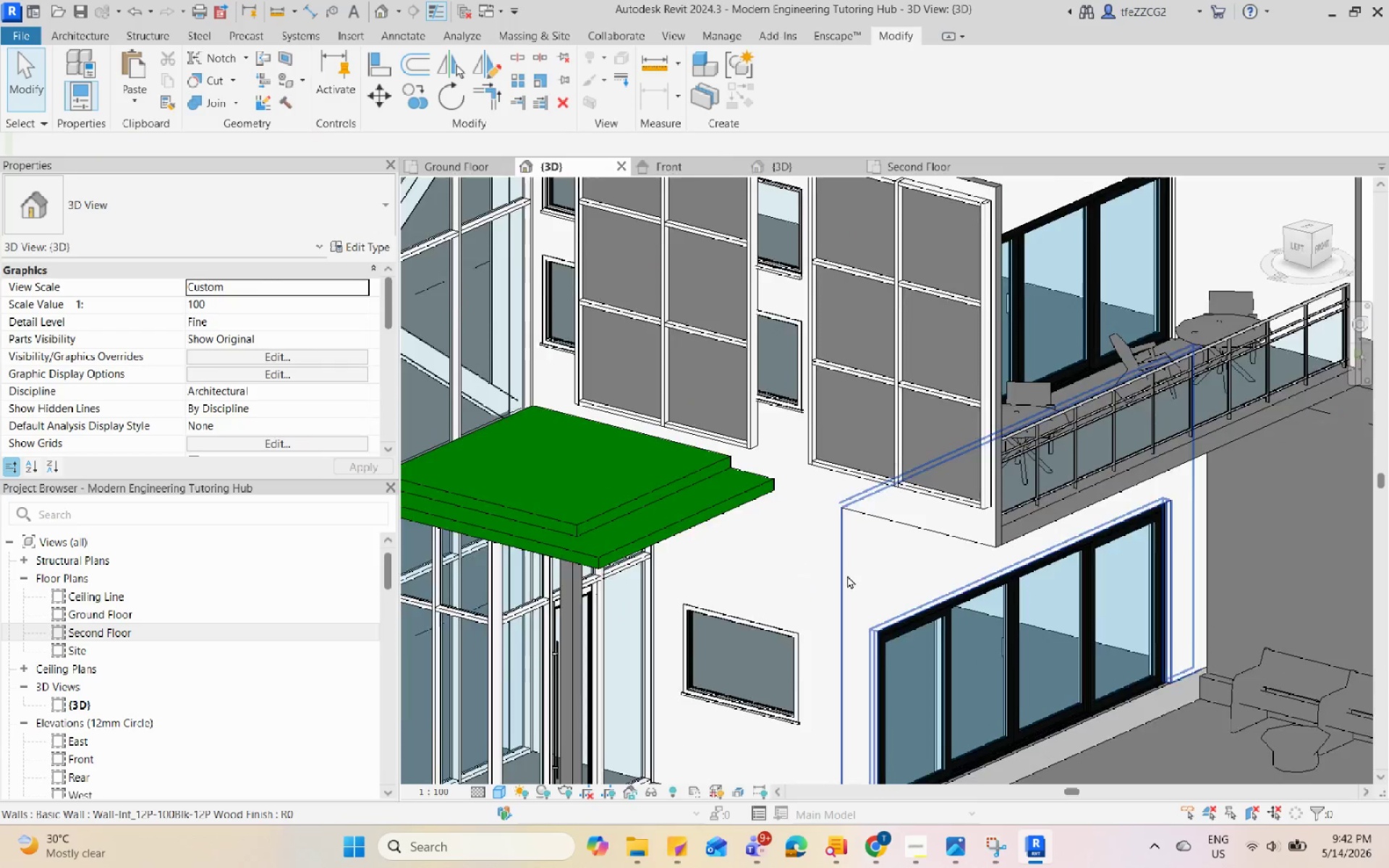 
left_click([869, 398])
 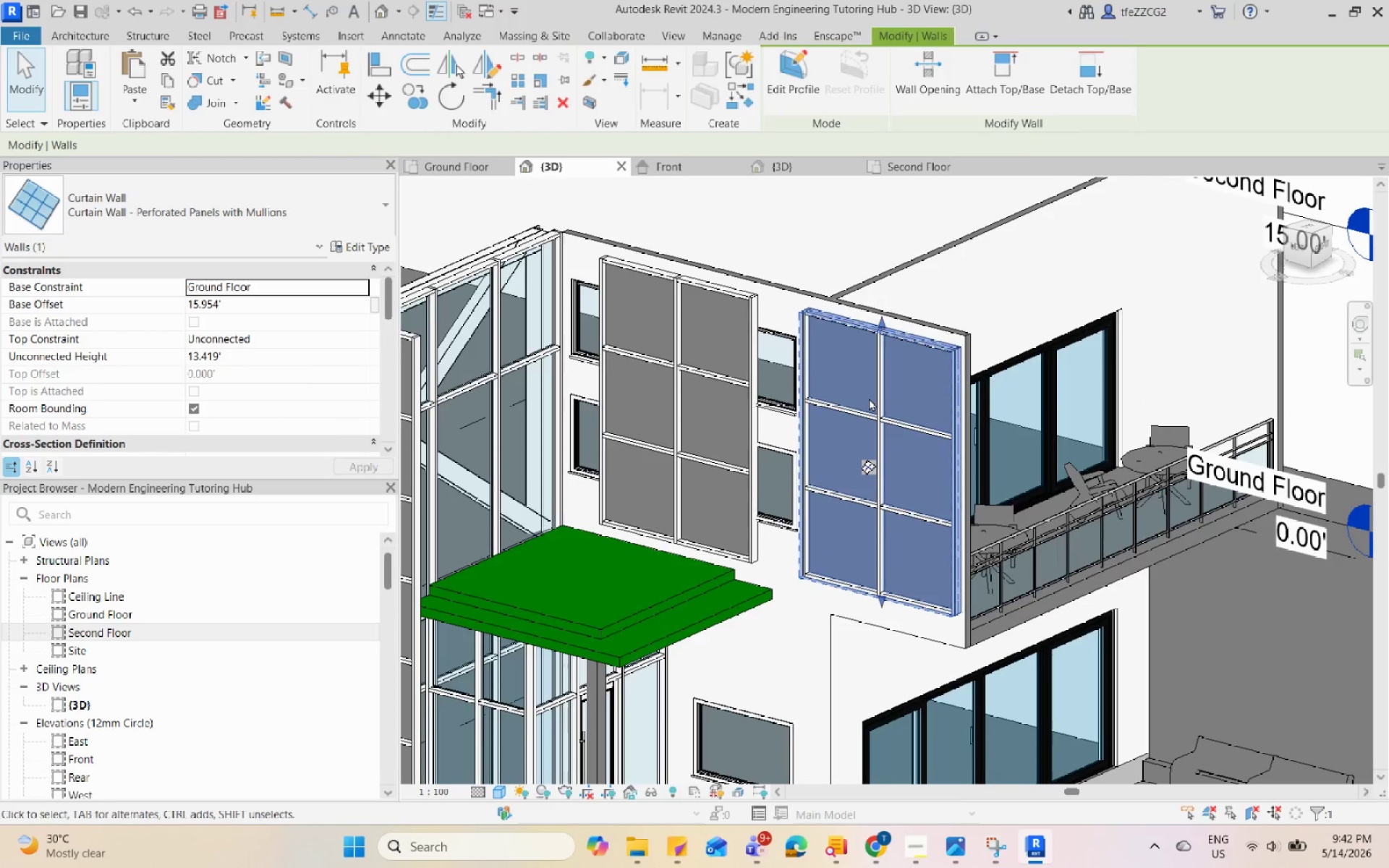 
scroll: coordinate [869, 398], scroll_direction: down, amount: 1.0
 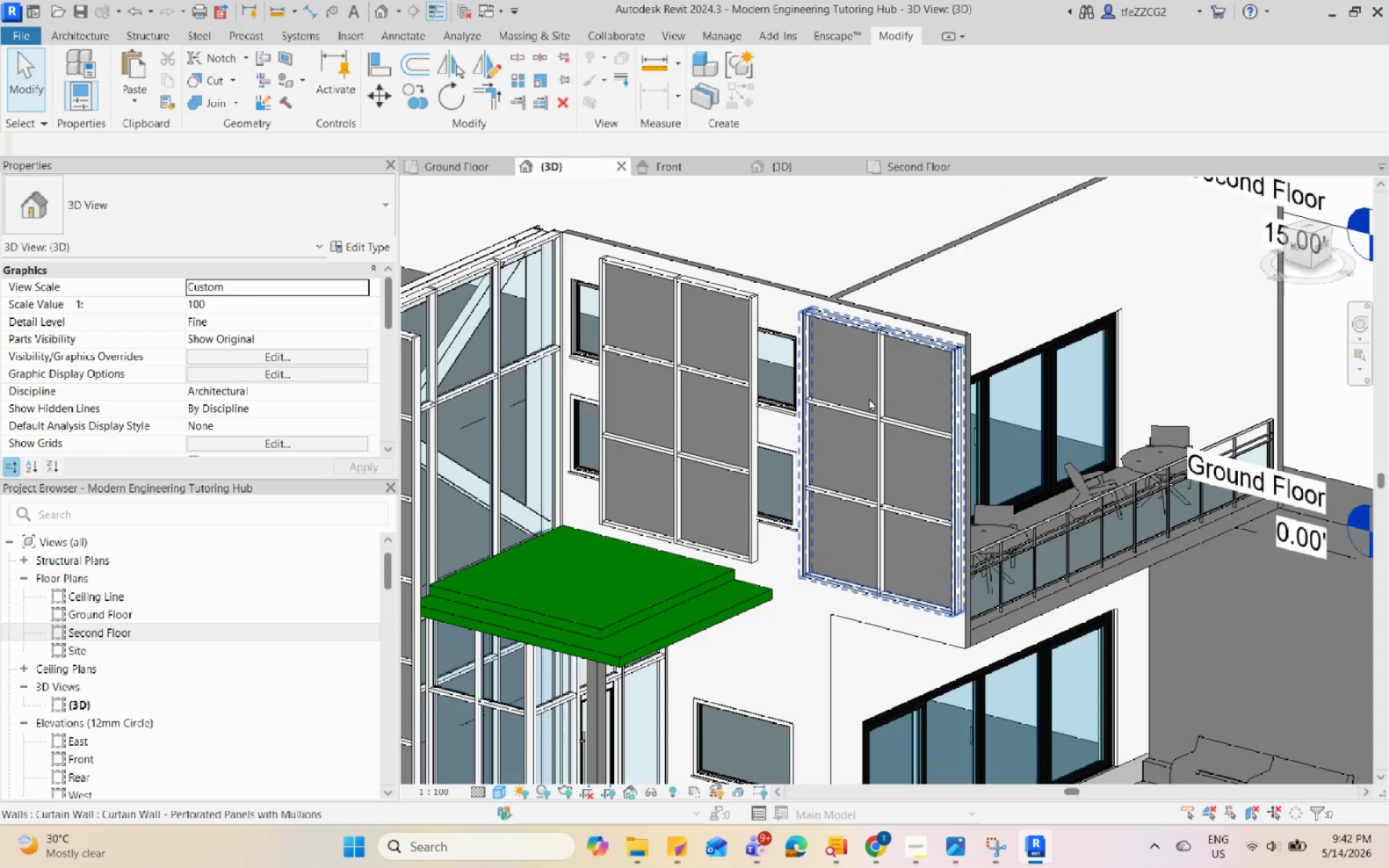 
type(DE)
 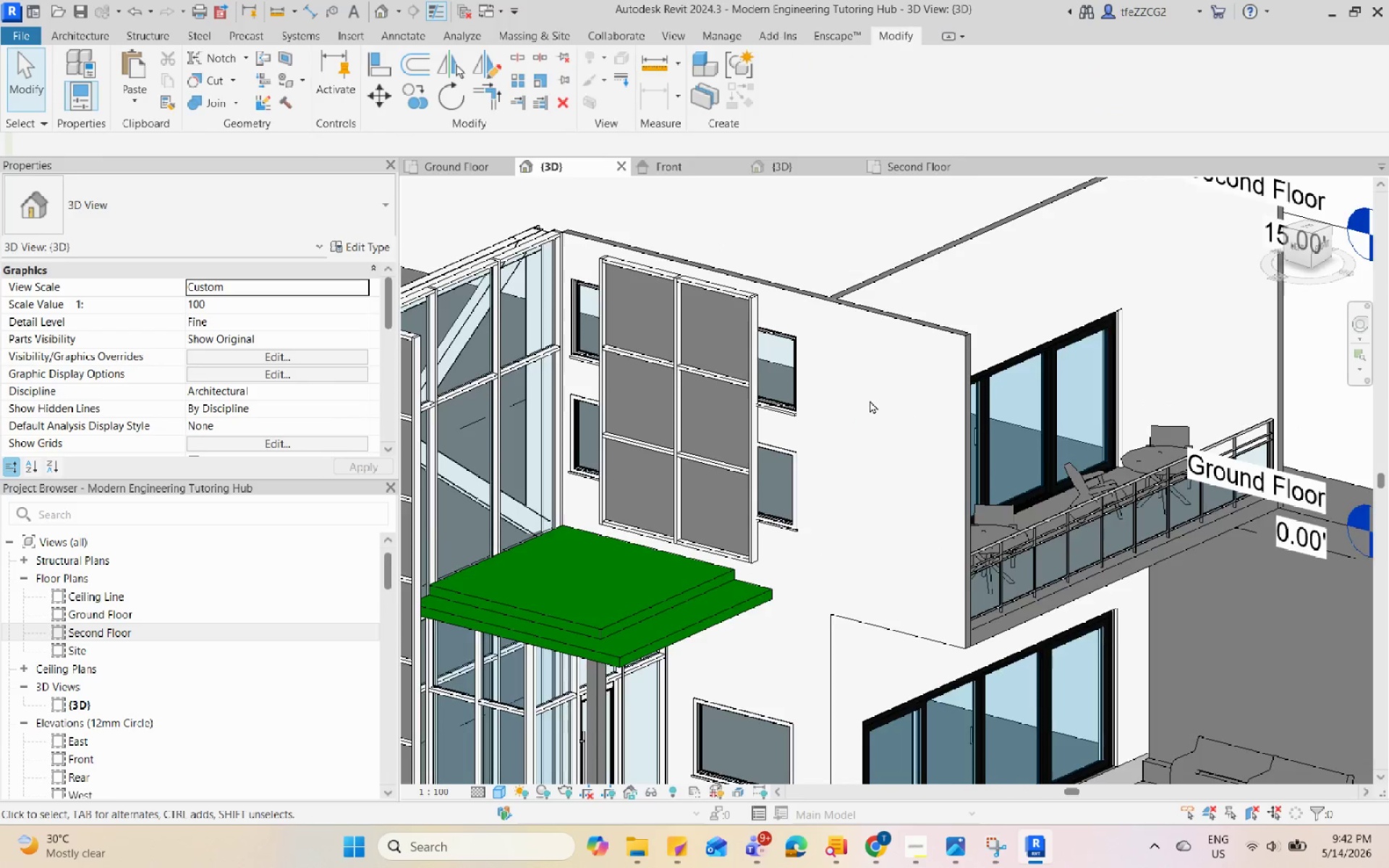 
hold_key(key=ShiftLeft, duration=2.92)
 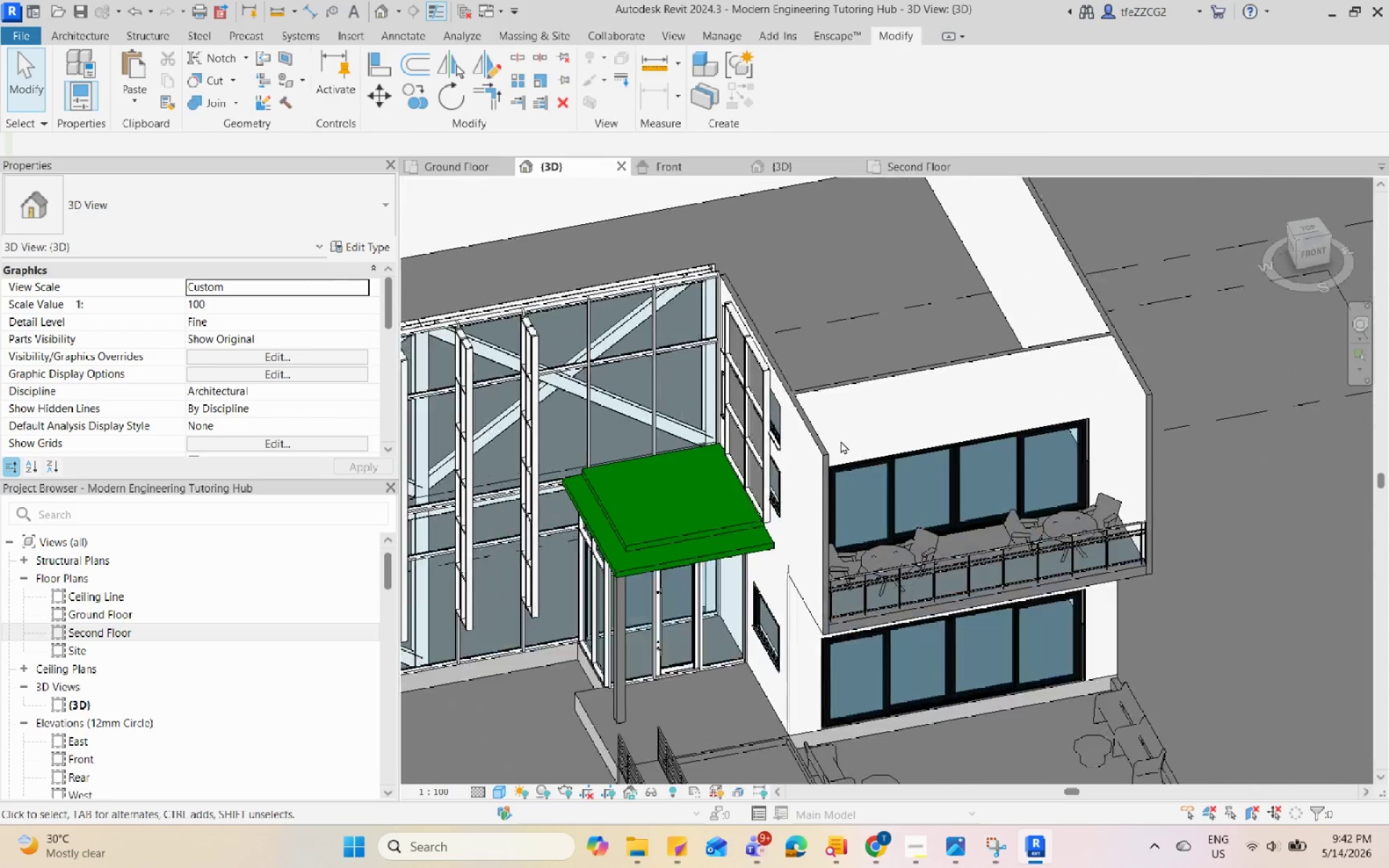 
scroll: coordinate [875, 425], scroll_direction: down, amount: 4.0
 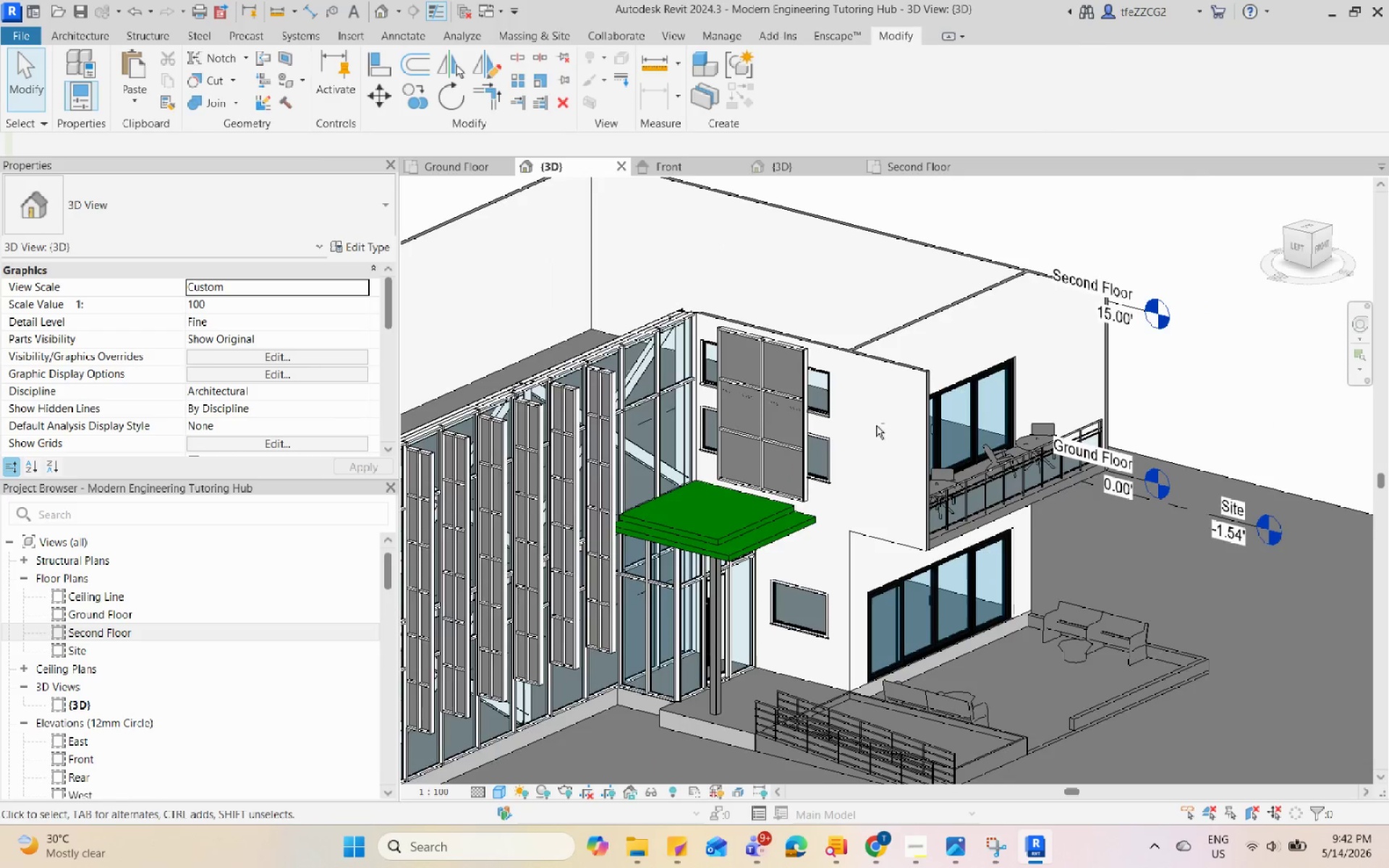 
scroll: coordinate [771, 494], scroll_direction: up, amount: 1.0
 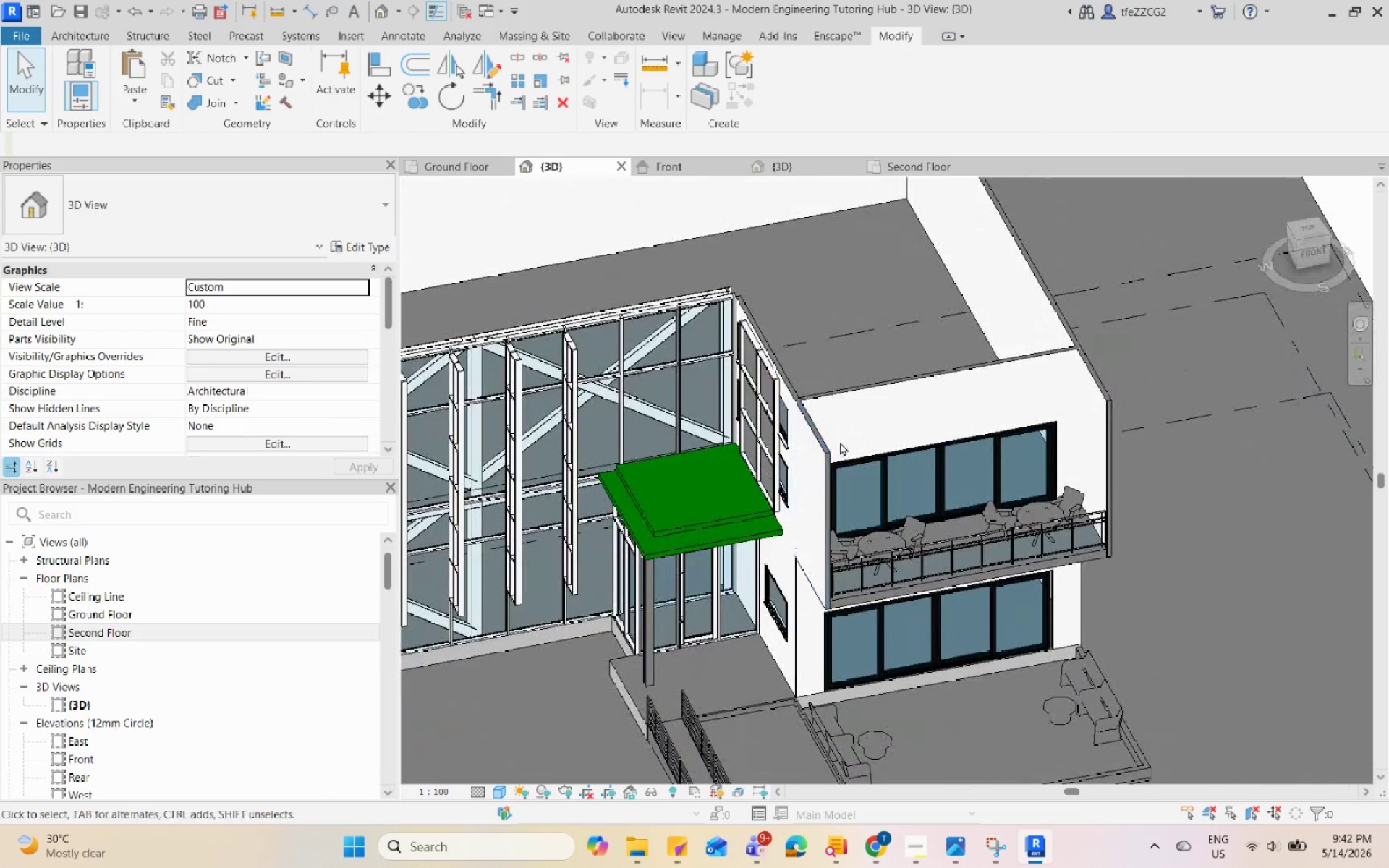 
hold_key(key=ShiftLeft, duration=0.67)
scroll: coordinate [961, 486], scroll_direction: down, amount: 6.0
 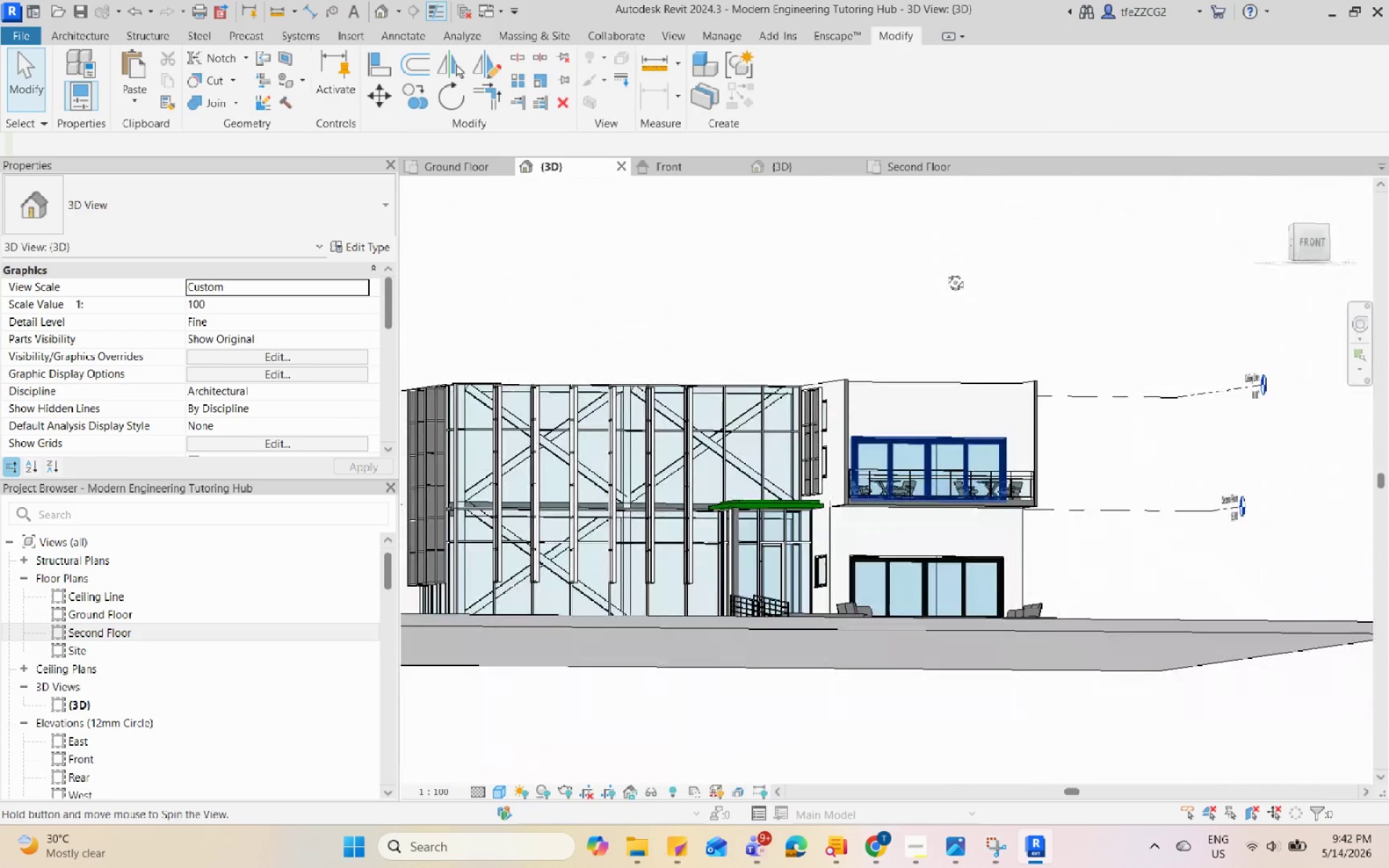 
hold_key(key=ShiftLeft, duration=1.52)
scroll: coordinate [588, 413], scroll_direction: up, amount: 10.0
 